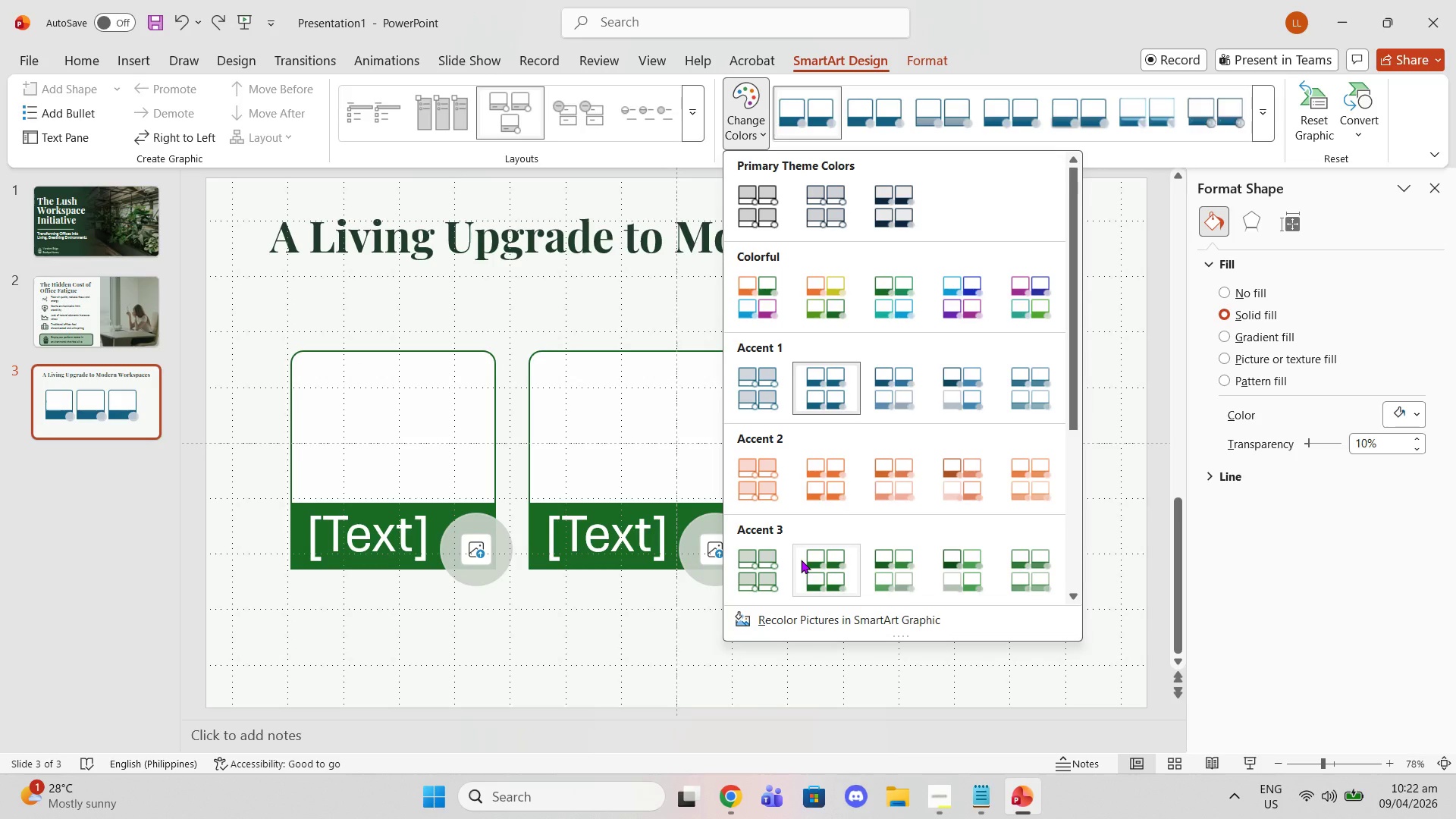 
scroll: coordinate [855, 587], scroll_direction: down, amount: 7.0
 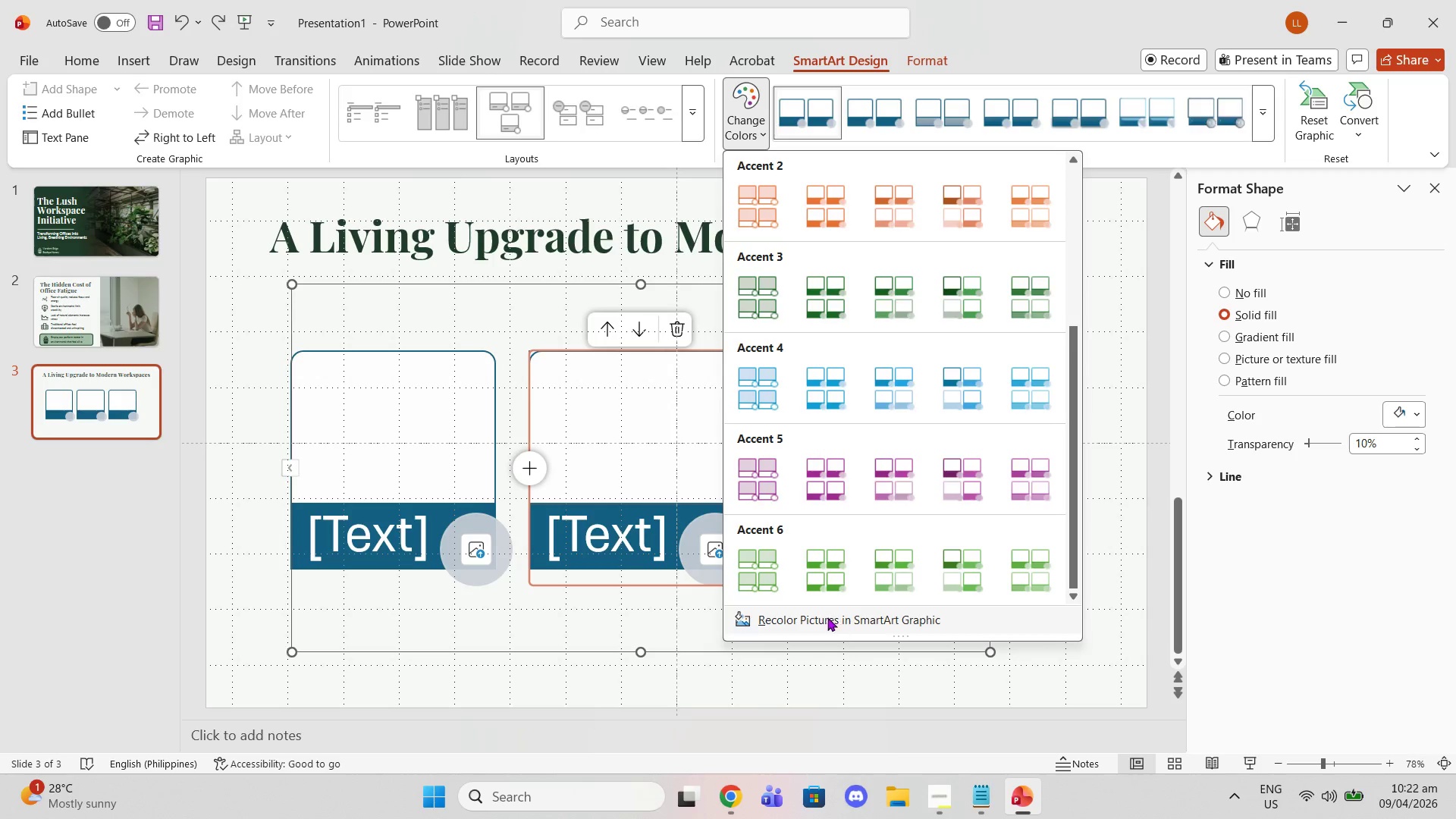 
scroll: coordinate [745, 331], scroll_direction: up, amount: 9.0
 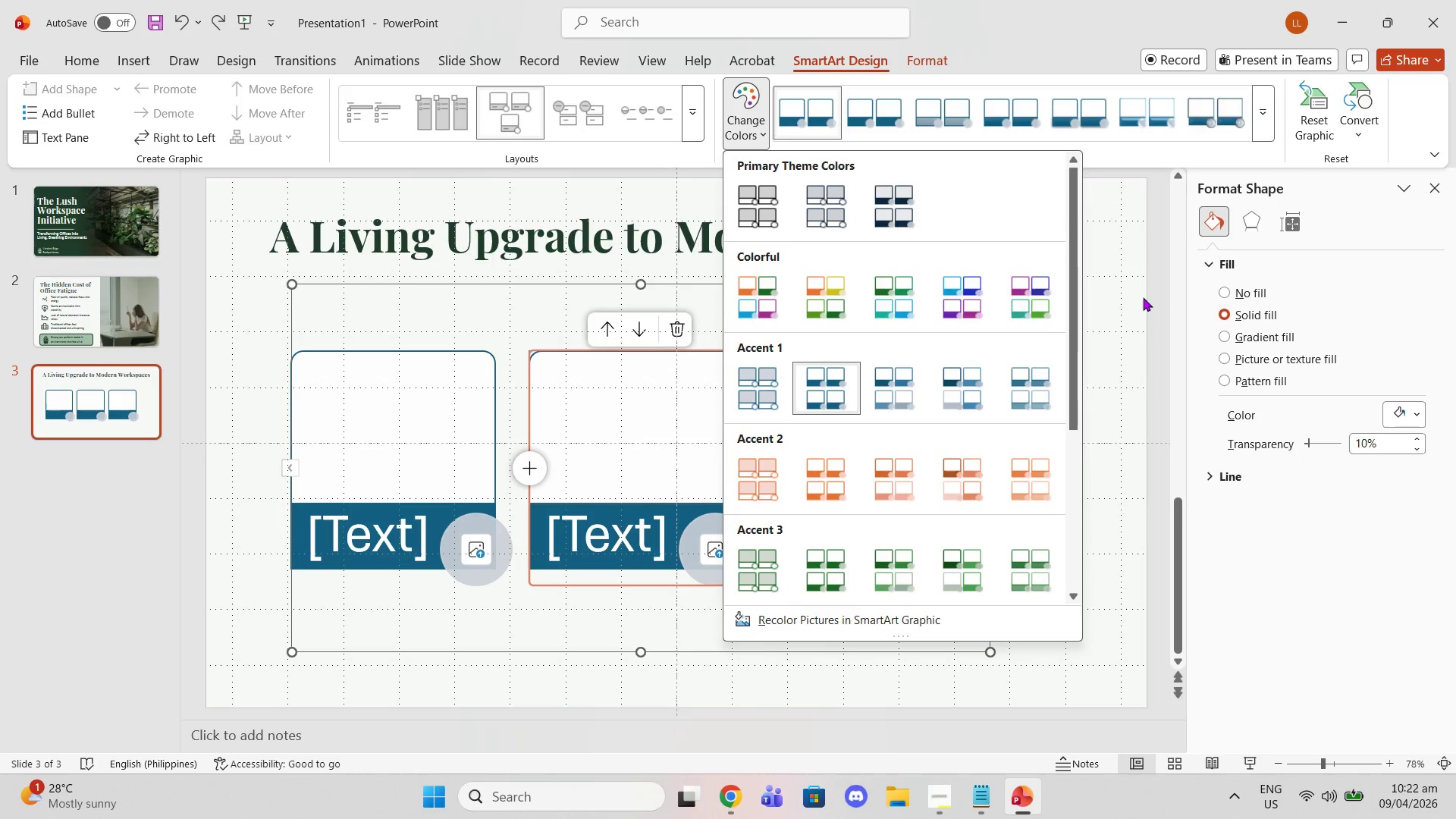 
left_click([1143, 297])
 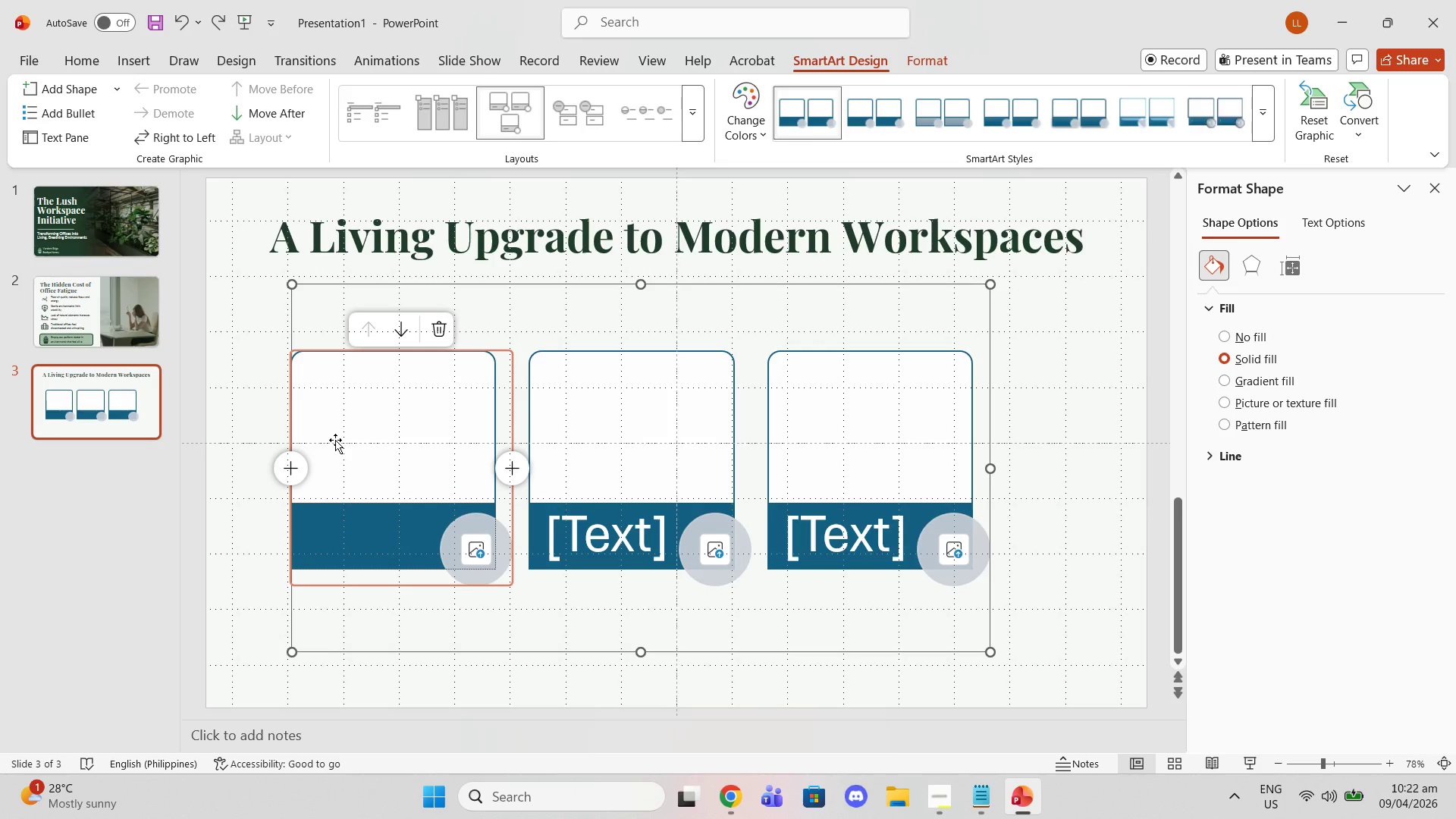 
wait(7.16)
 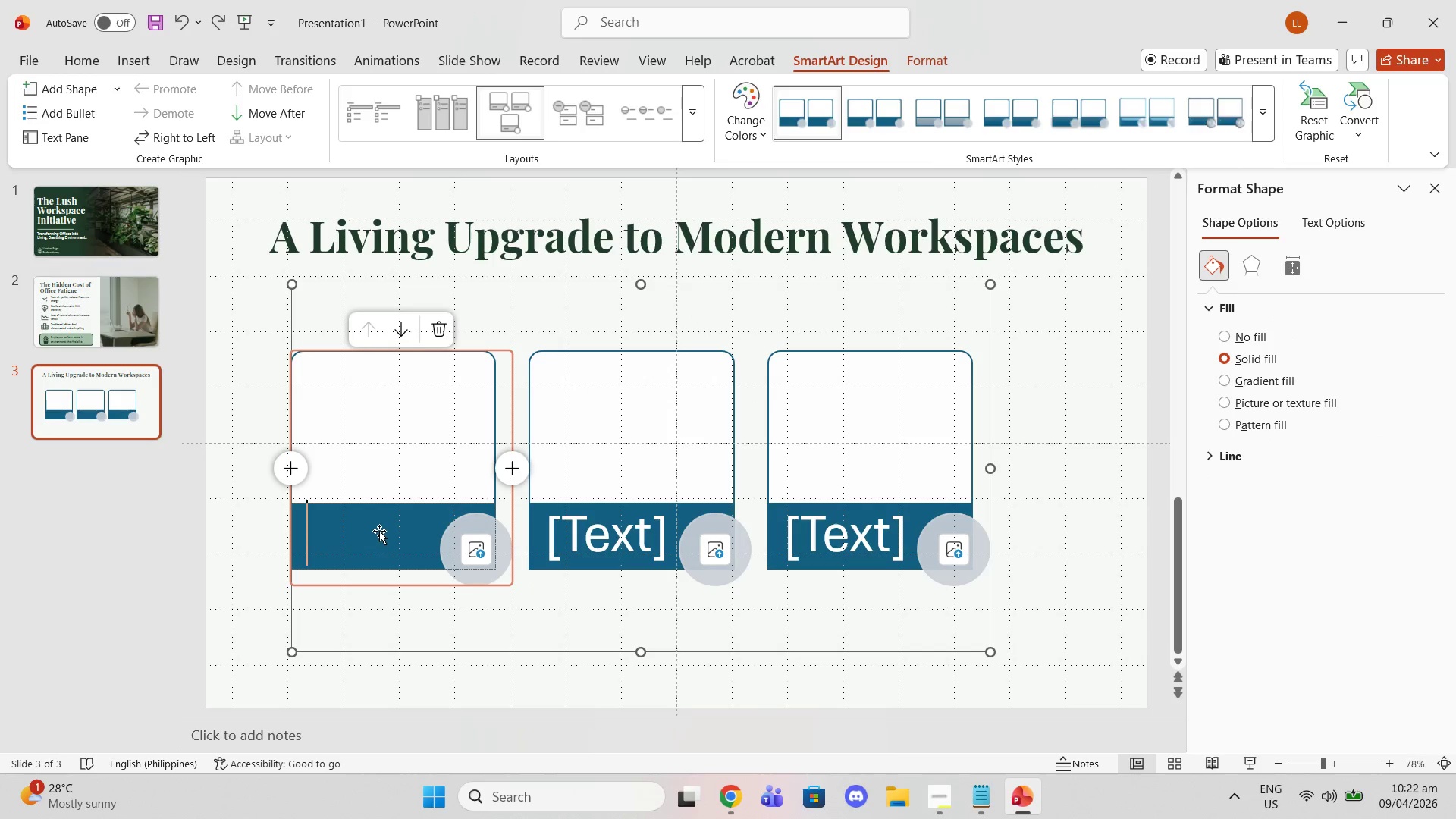 
left_click([355, 422])
 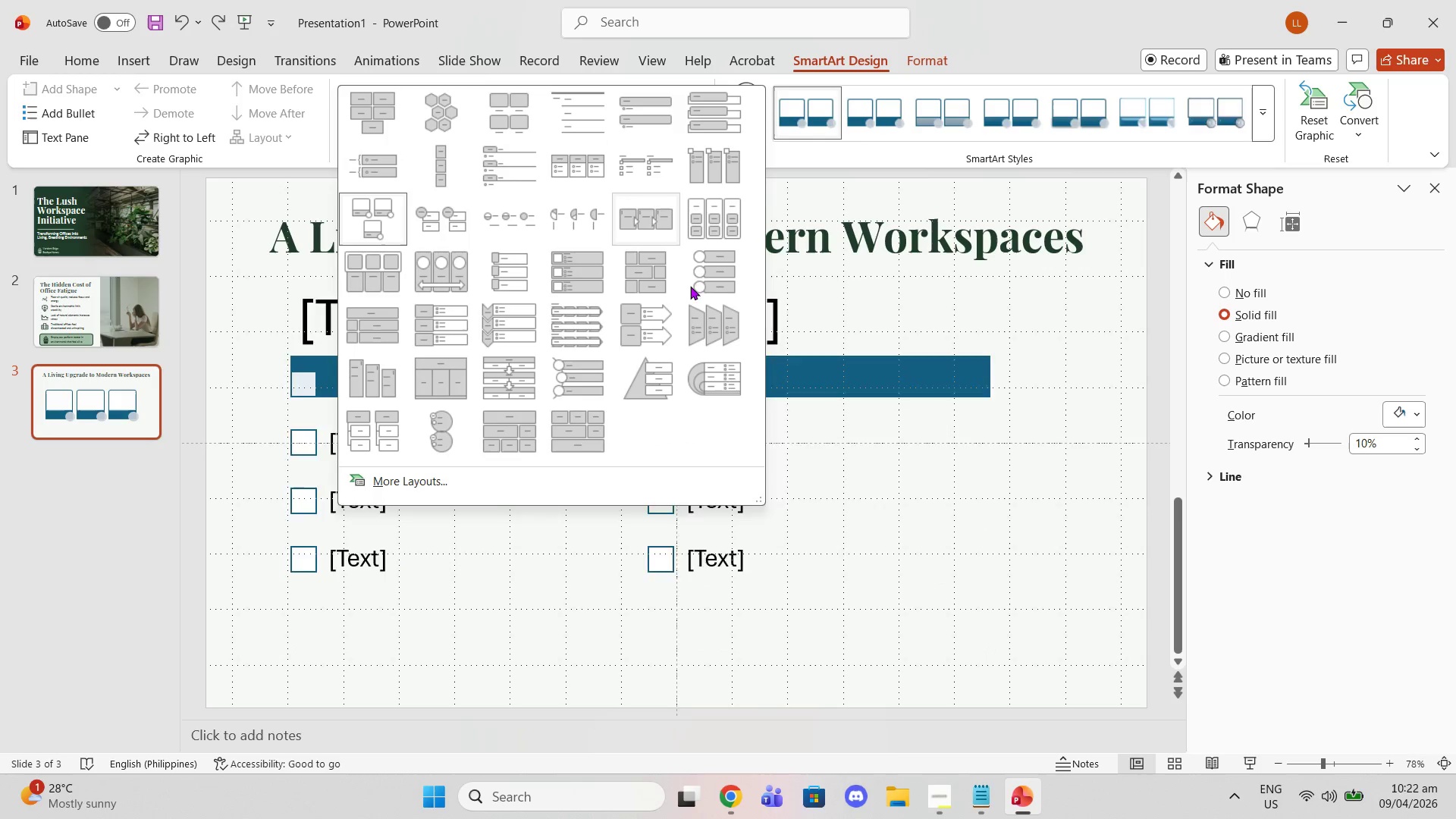 
wait(5.25)
 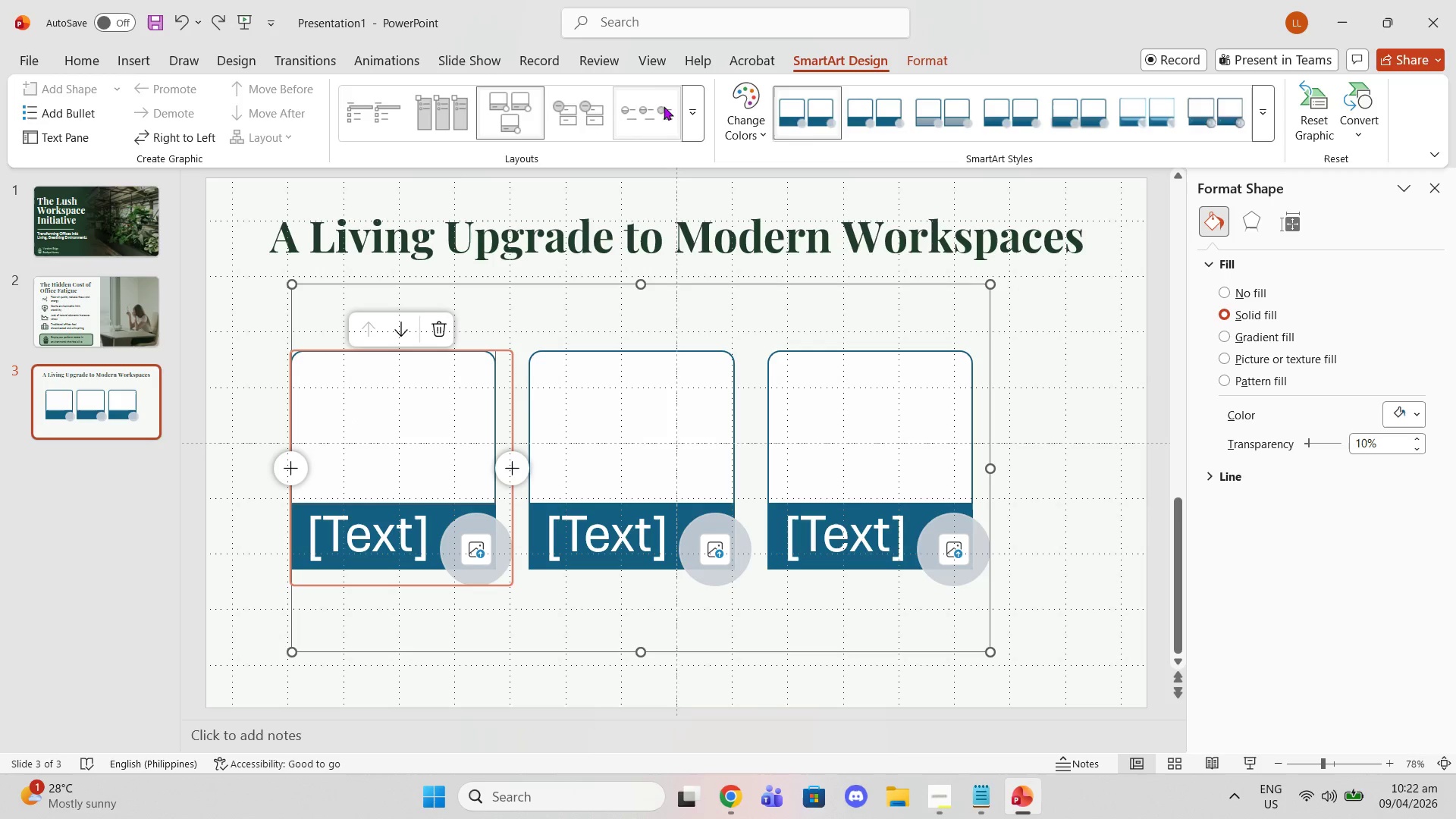 
scroll: coordinate [656, 439], scroll_direction: down, amount: 1.0
 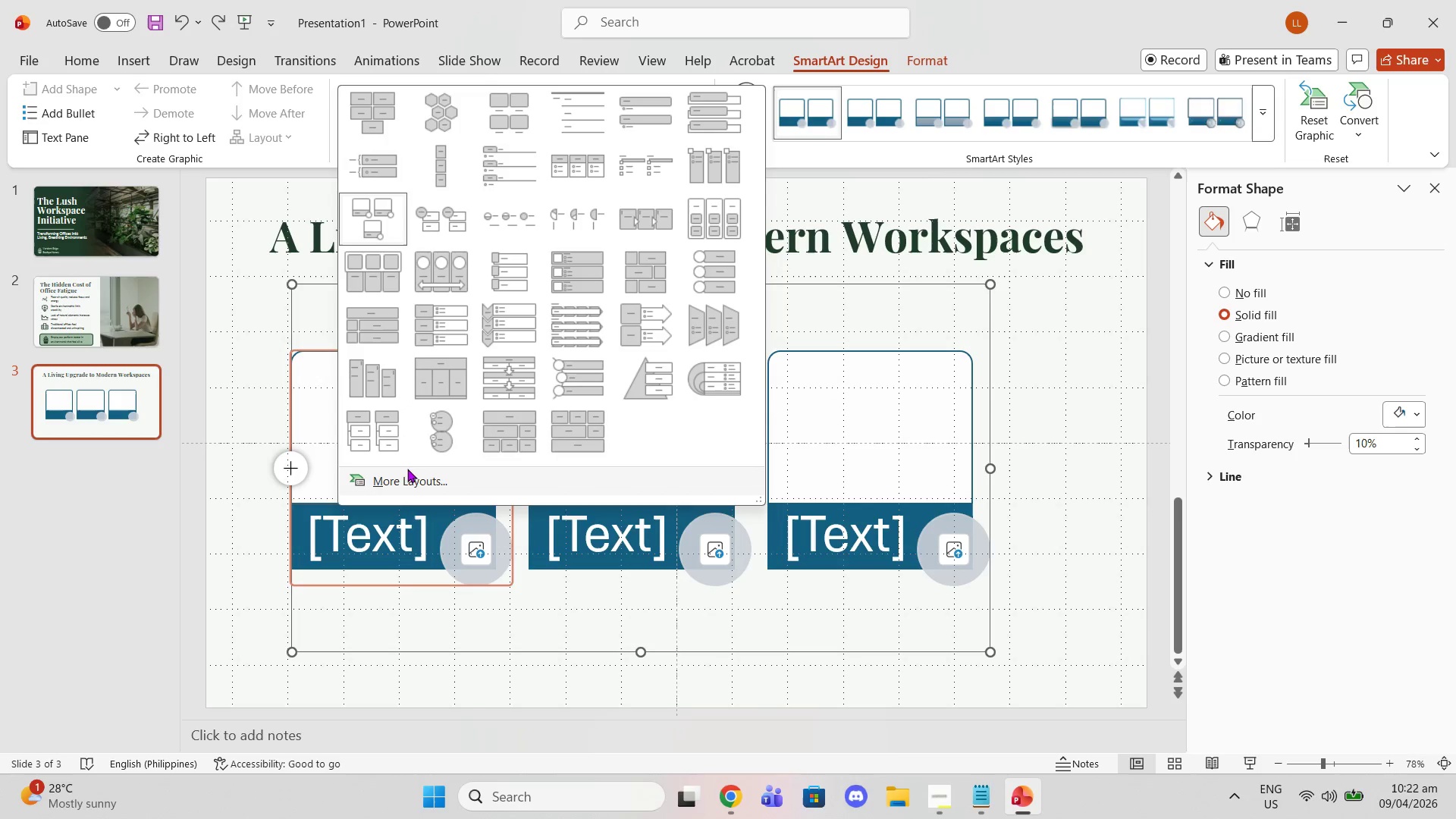 
left_click([405, 480])
 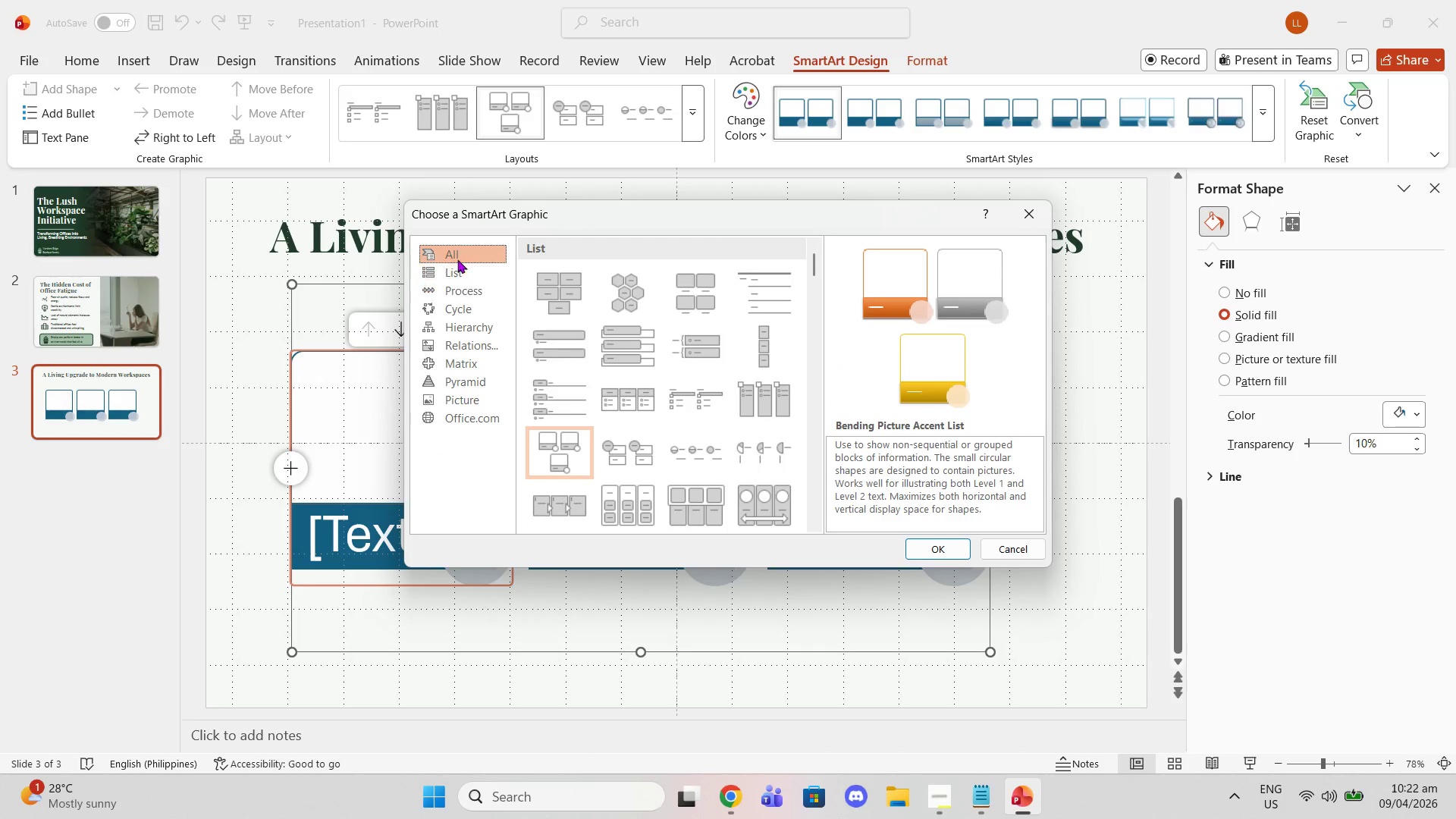 
double_click([459, 272])
 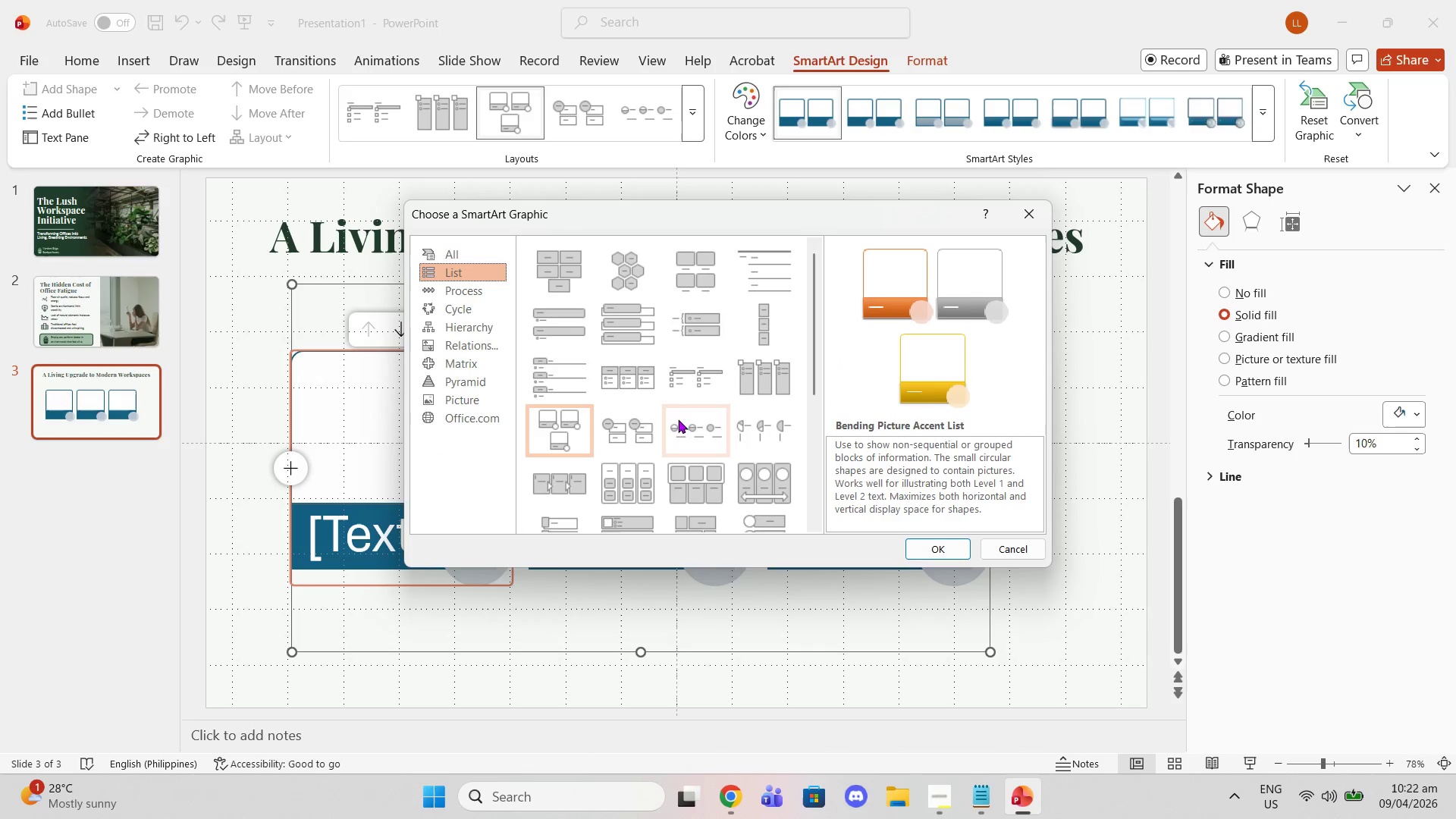 
scroll: coordinate [664, 455], scroll_direction: down, amount: 2.0
 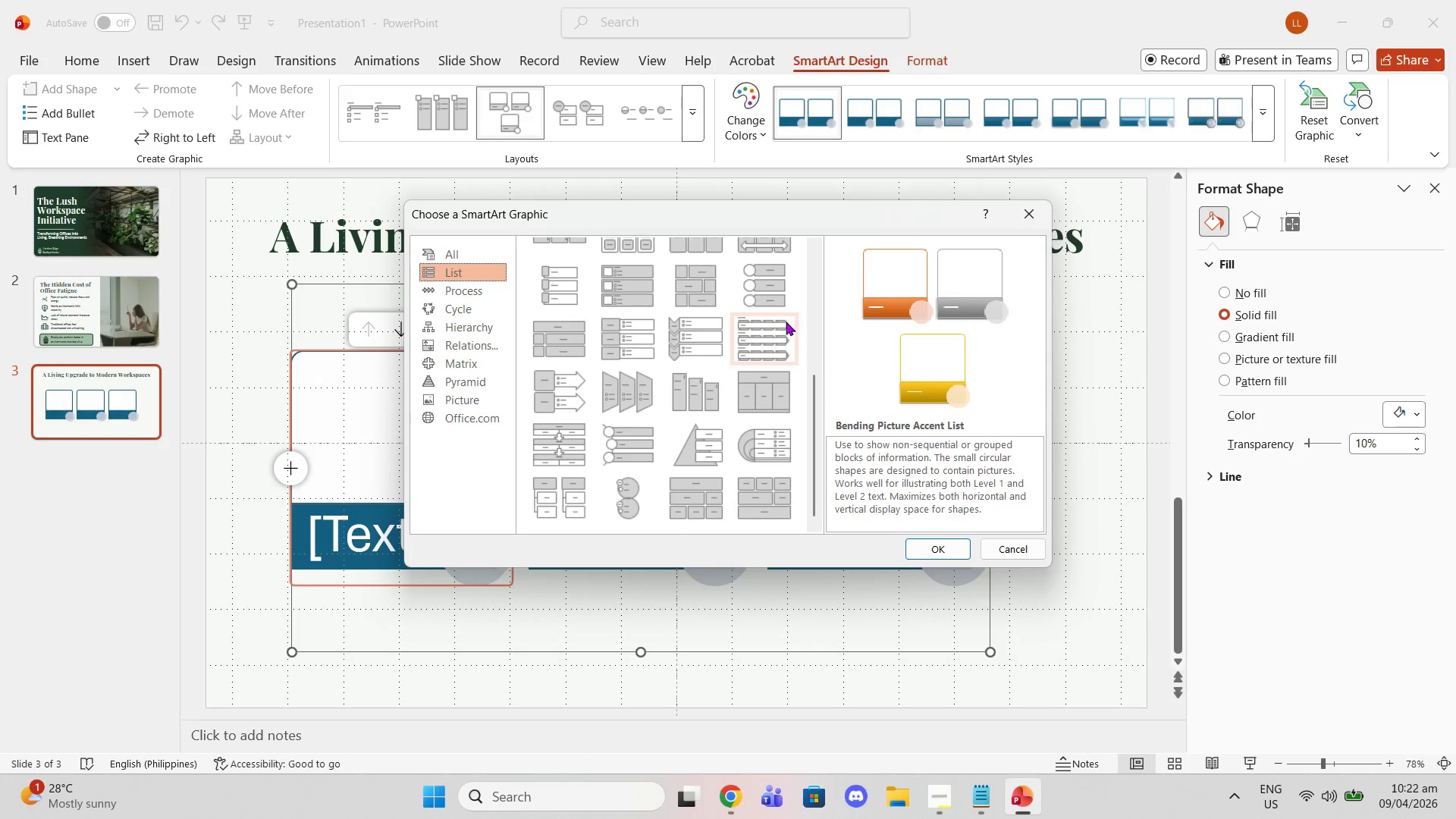 
mouse_move([727, 381])
 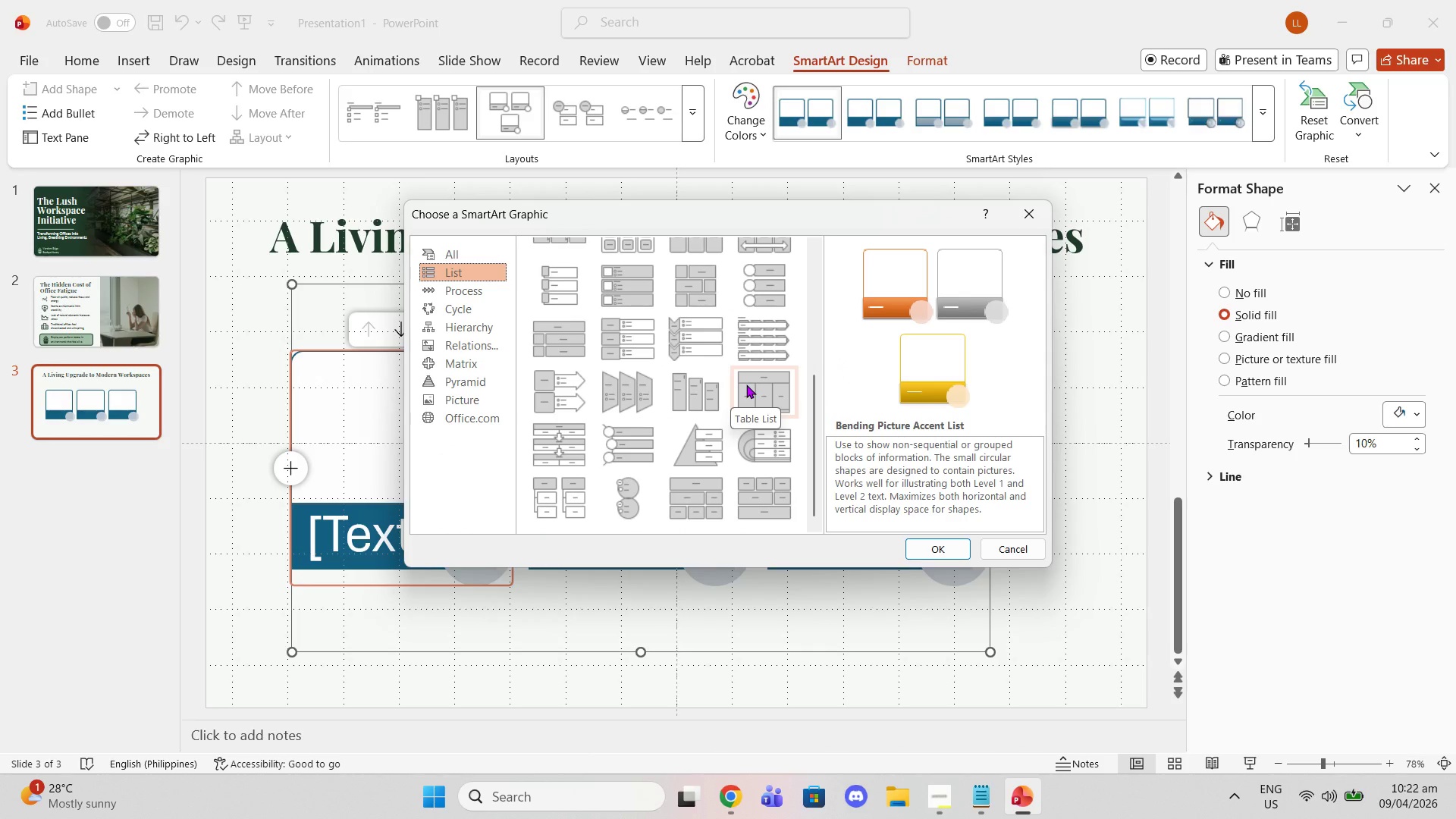 
left_click([746, 384])
 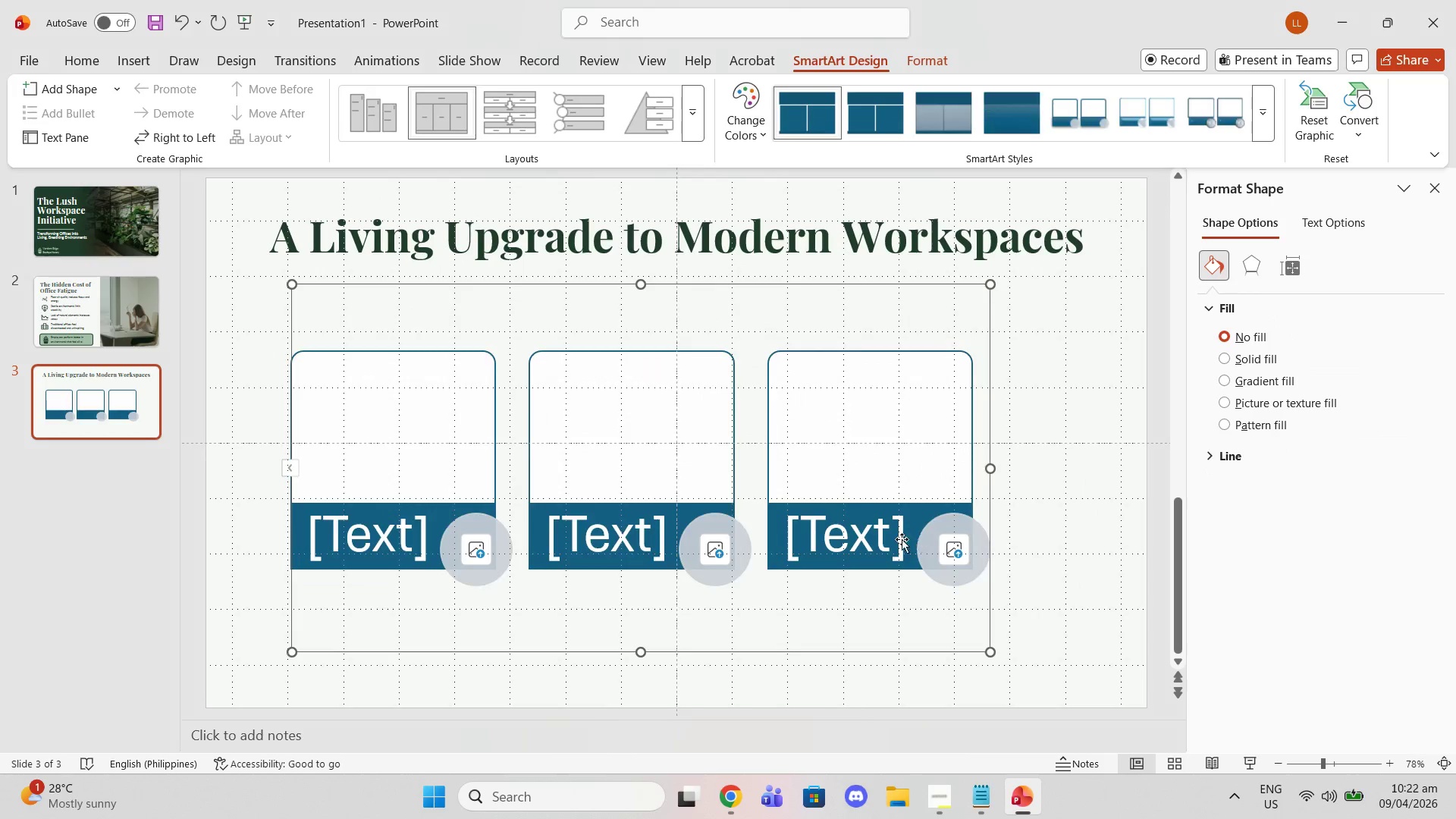 
left_click([809, 319])
 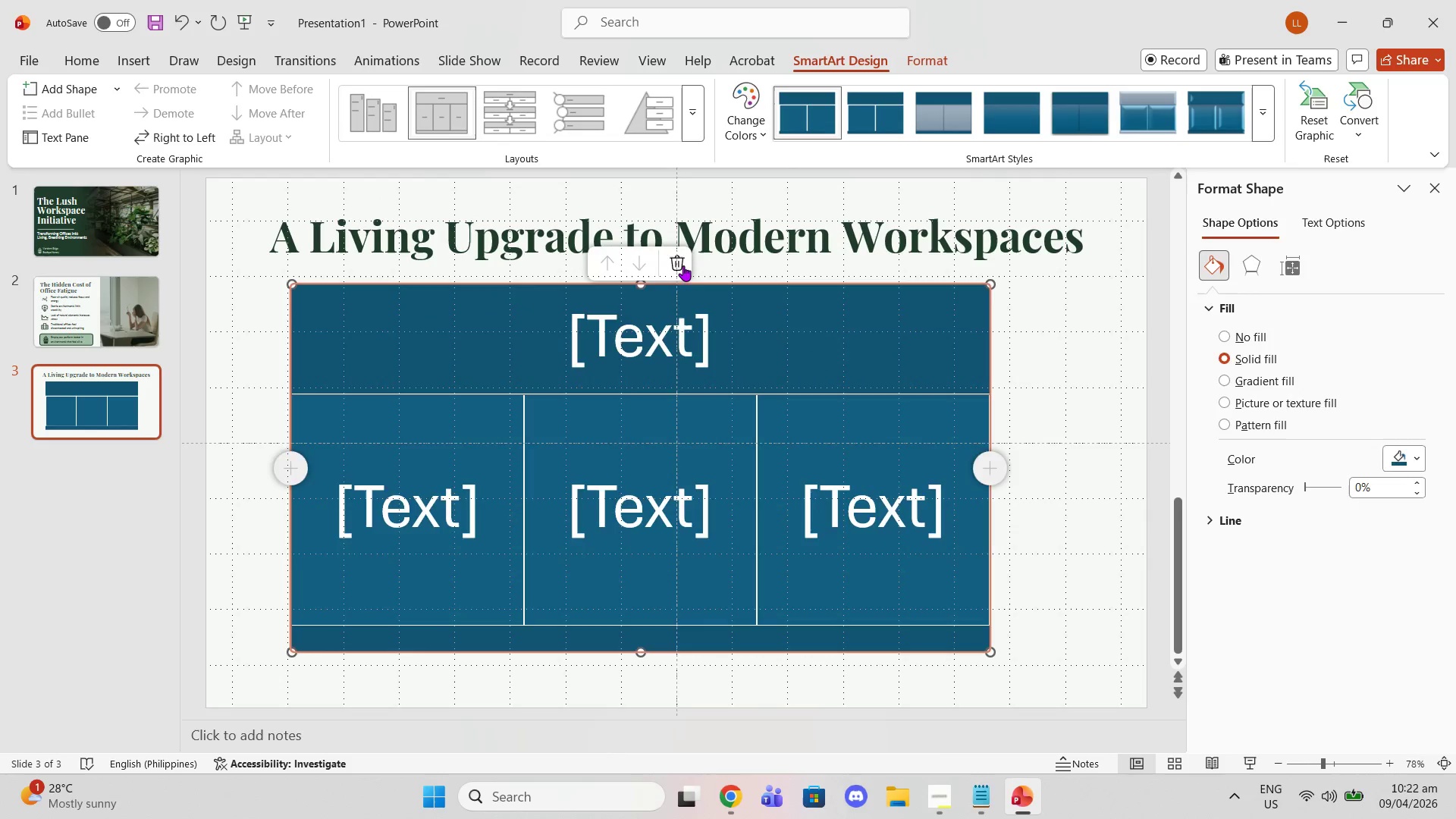 
left_click([678, 259])
 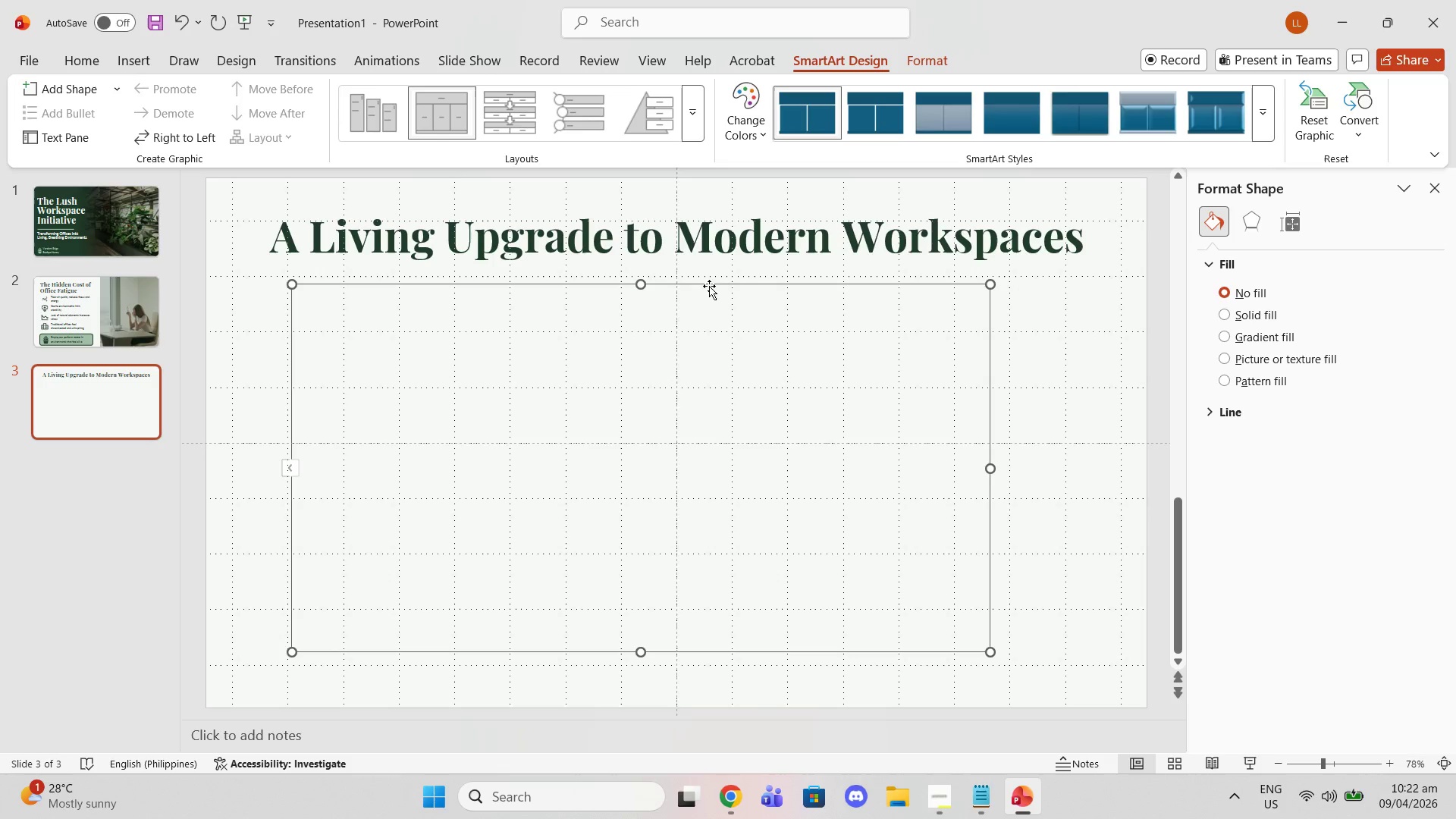 
left_click([704, 283])
 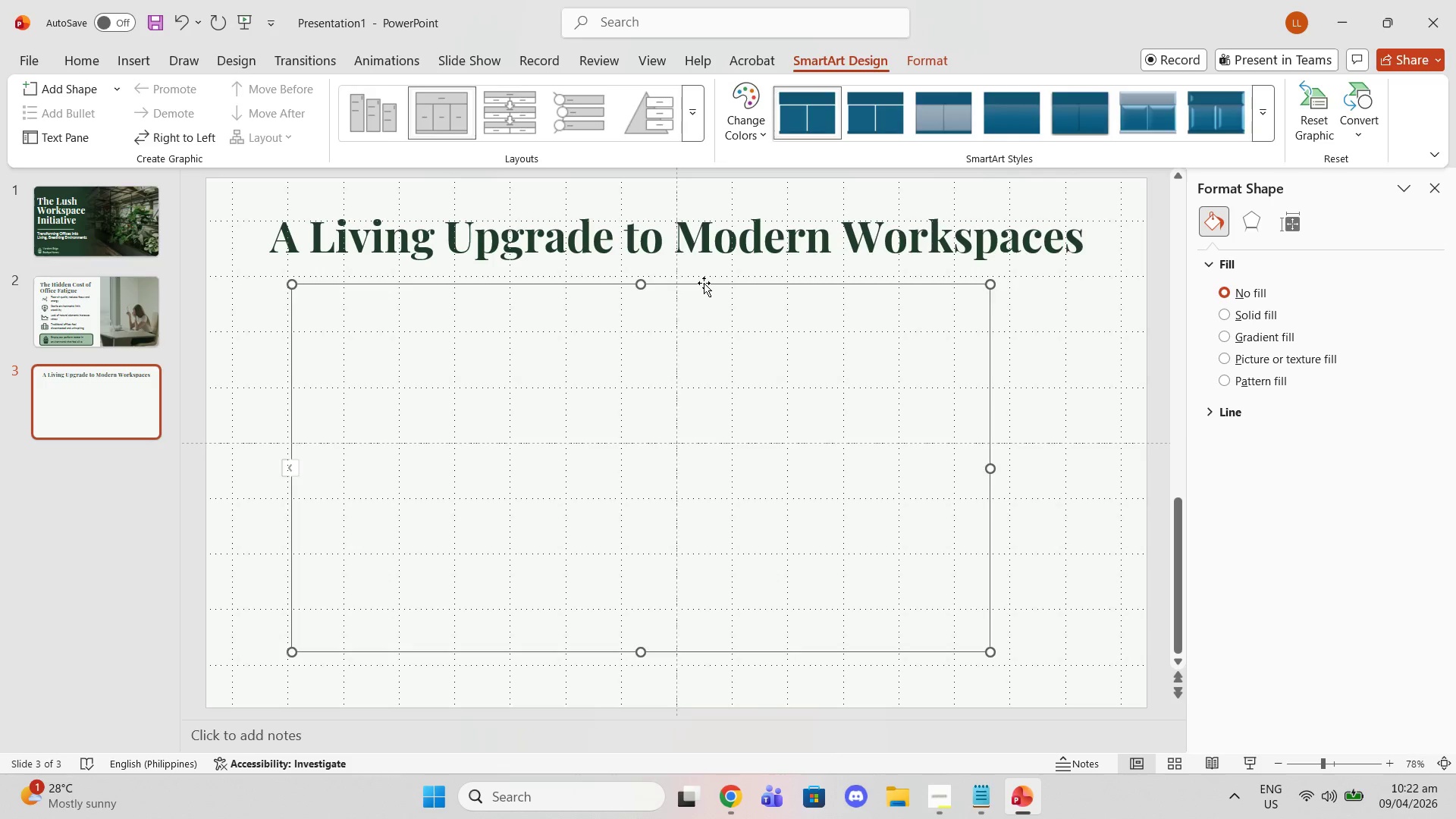 
key(Delete)
 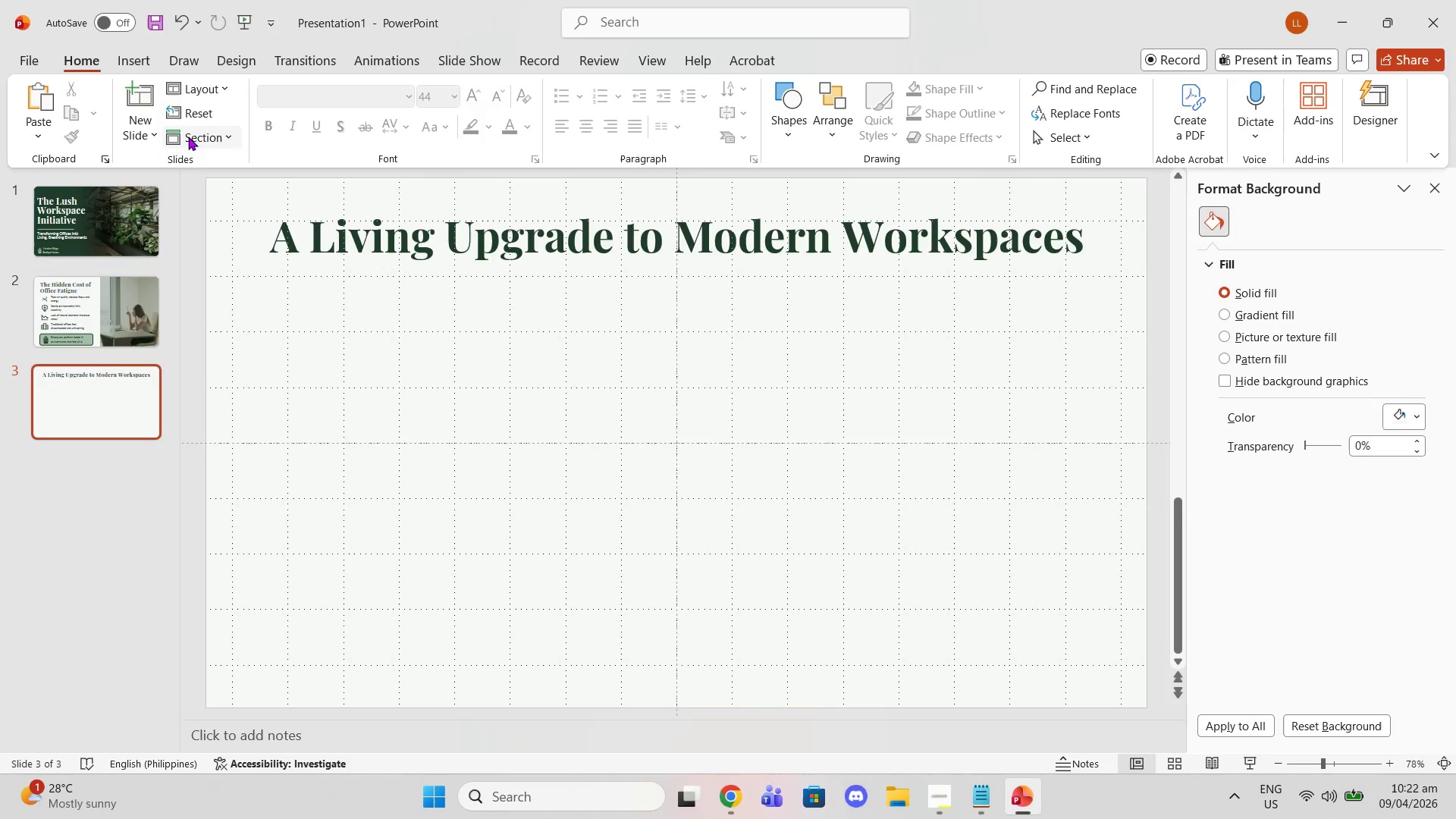 
left_click([136, 58])
 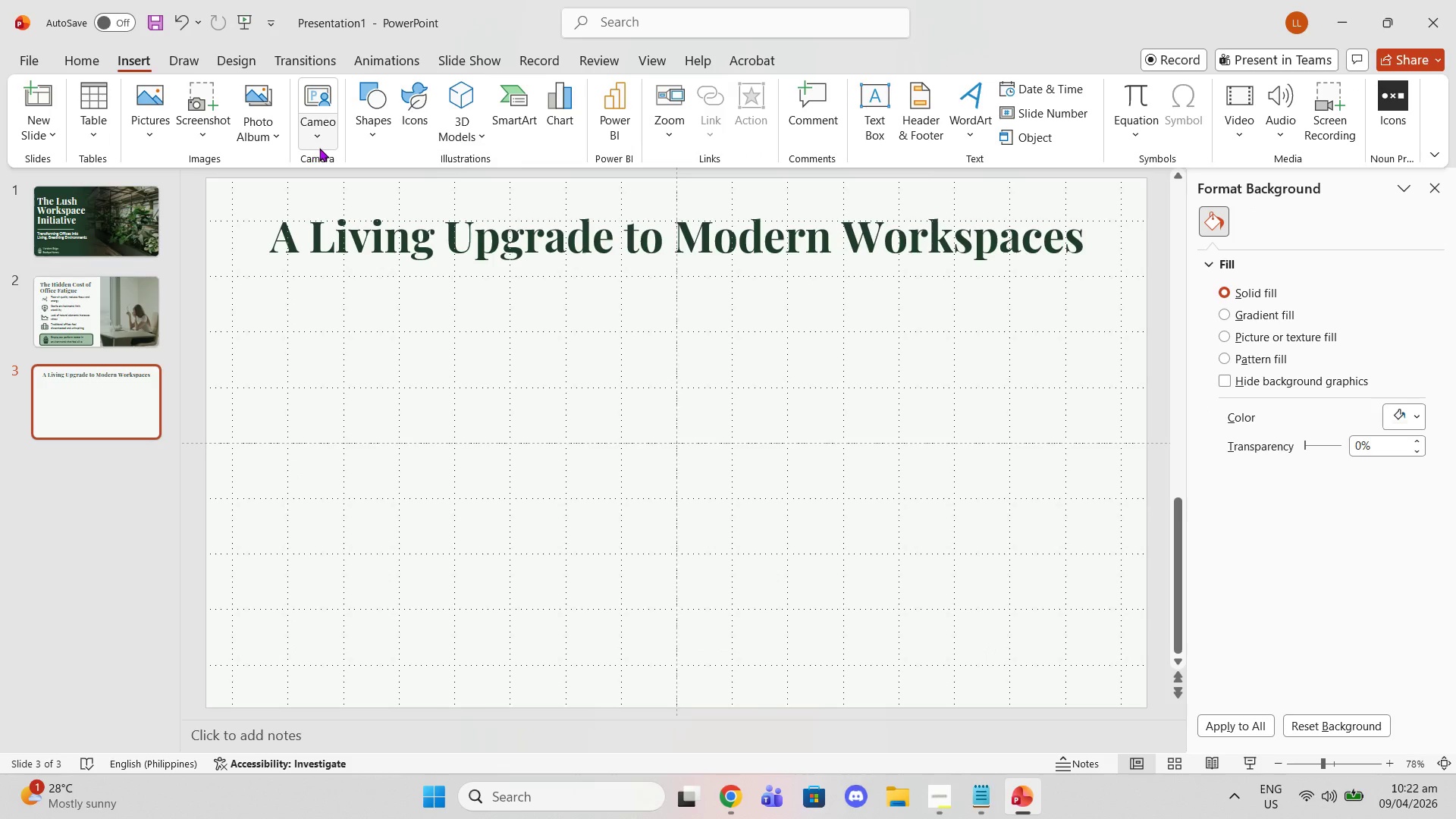 
left_click([375, 142])
 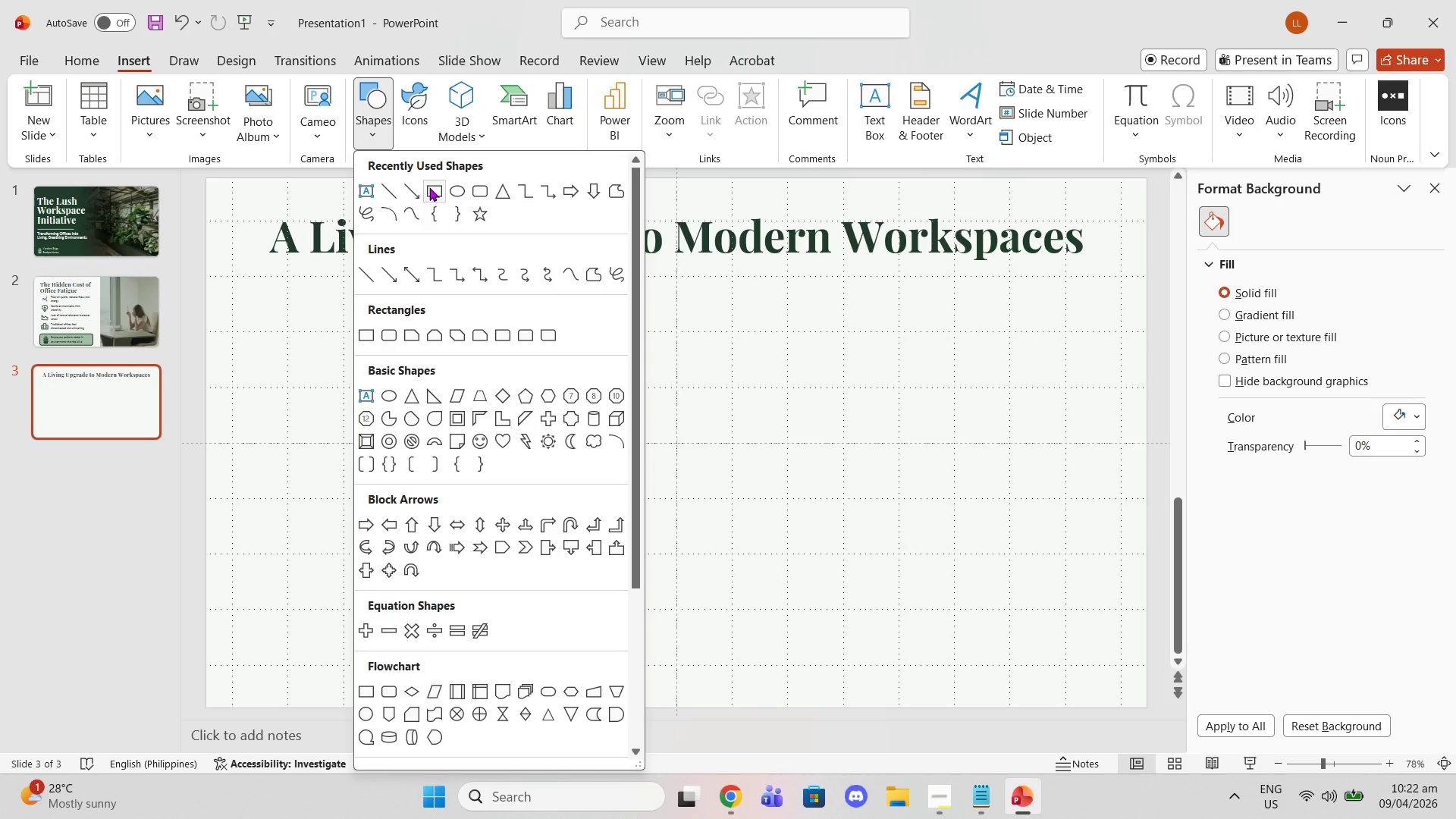 
left_click([432, 188])
 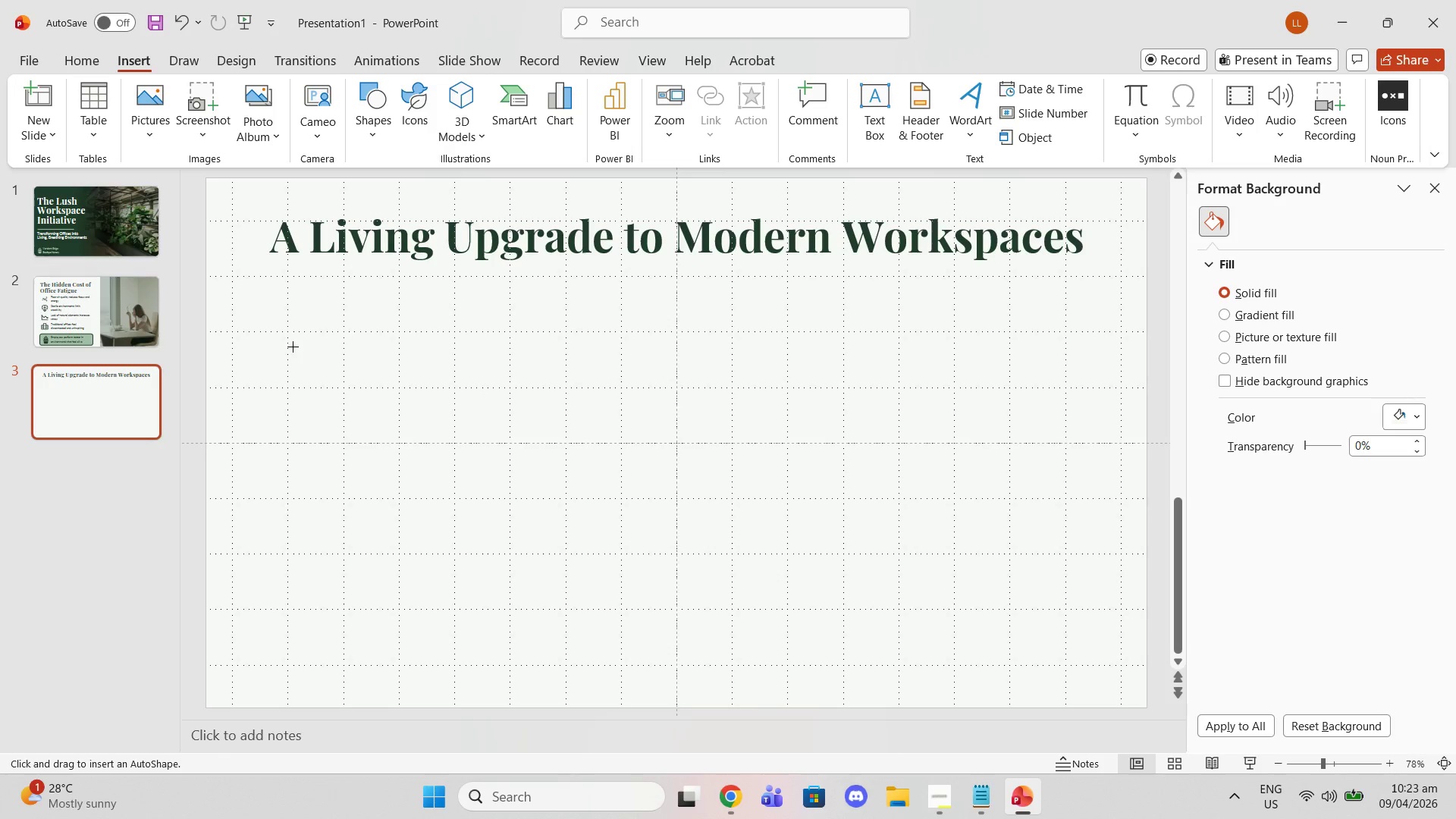 
left_click_drag(start_coordinate=[293, 346], to_coordinate=[622, 635])
 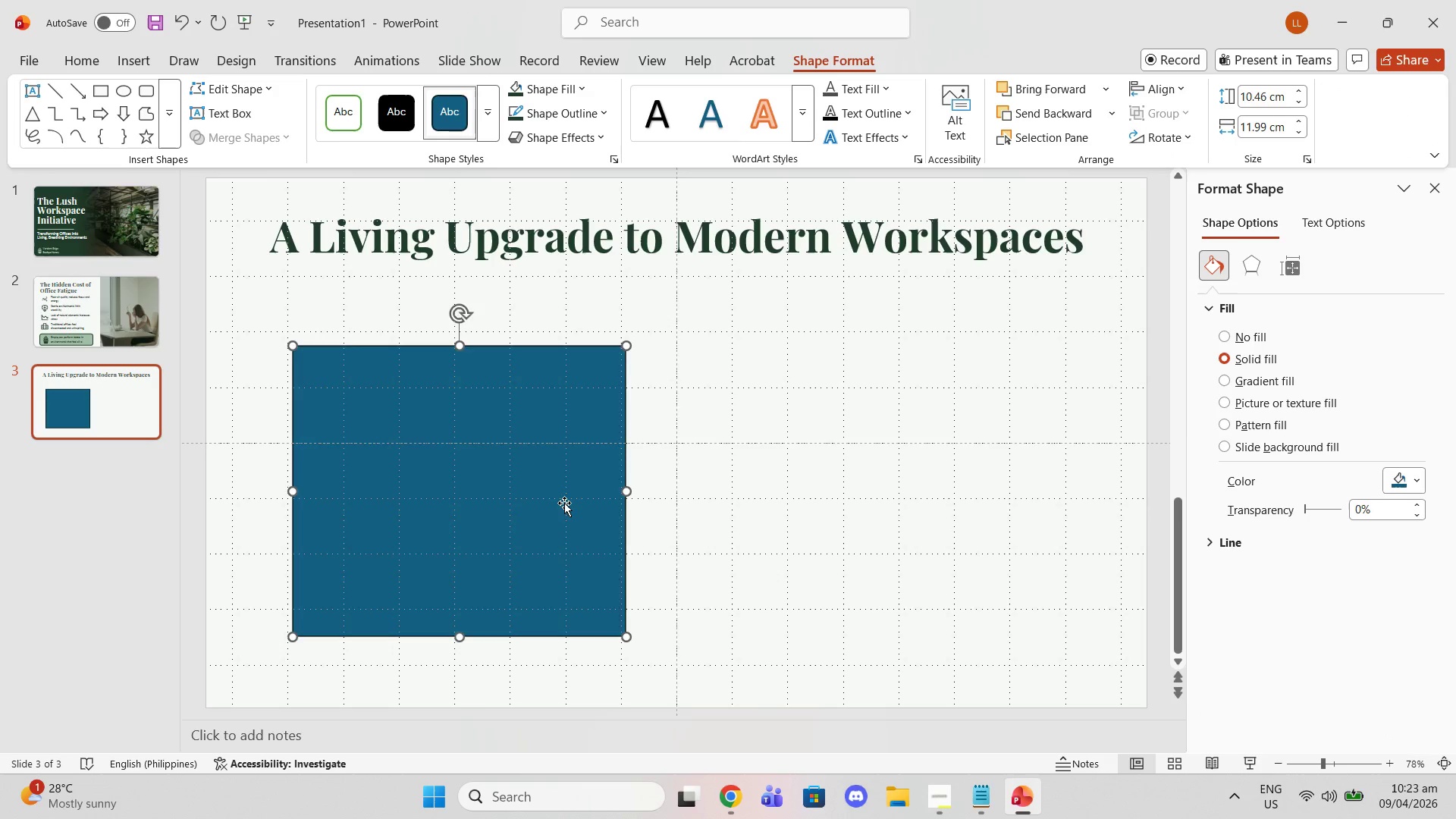 
key(Delete)
 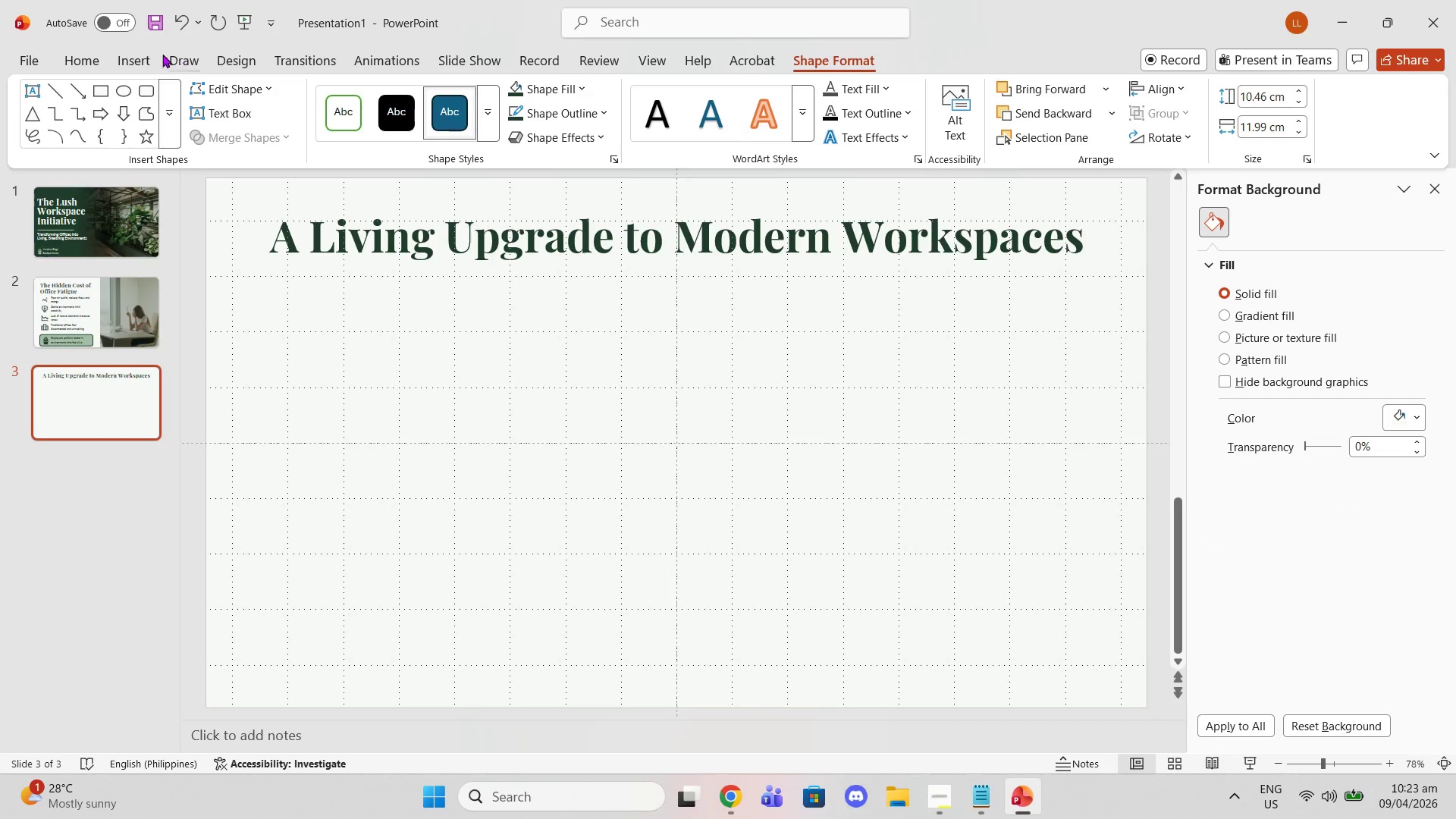 
left_click([145, 61])
 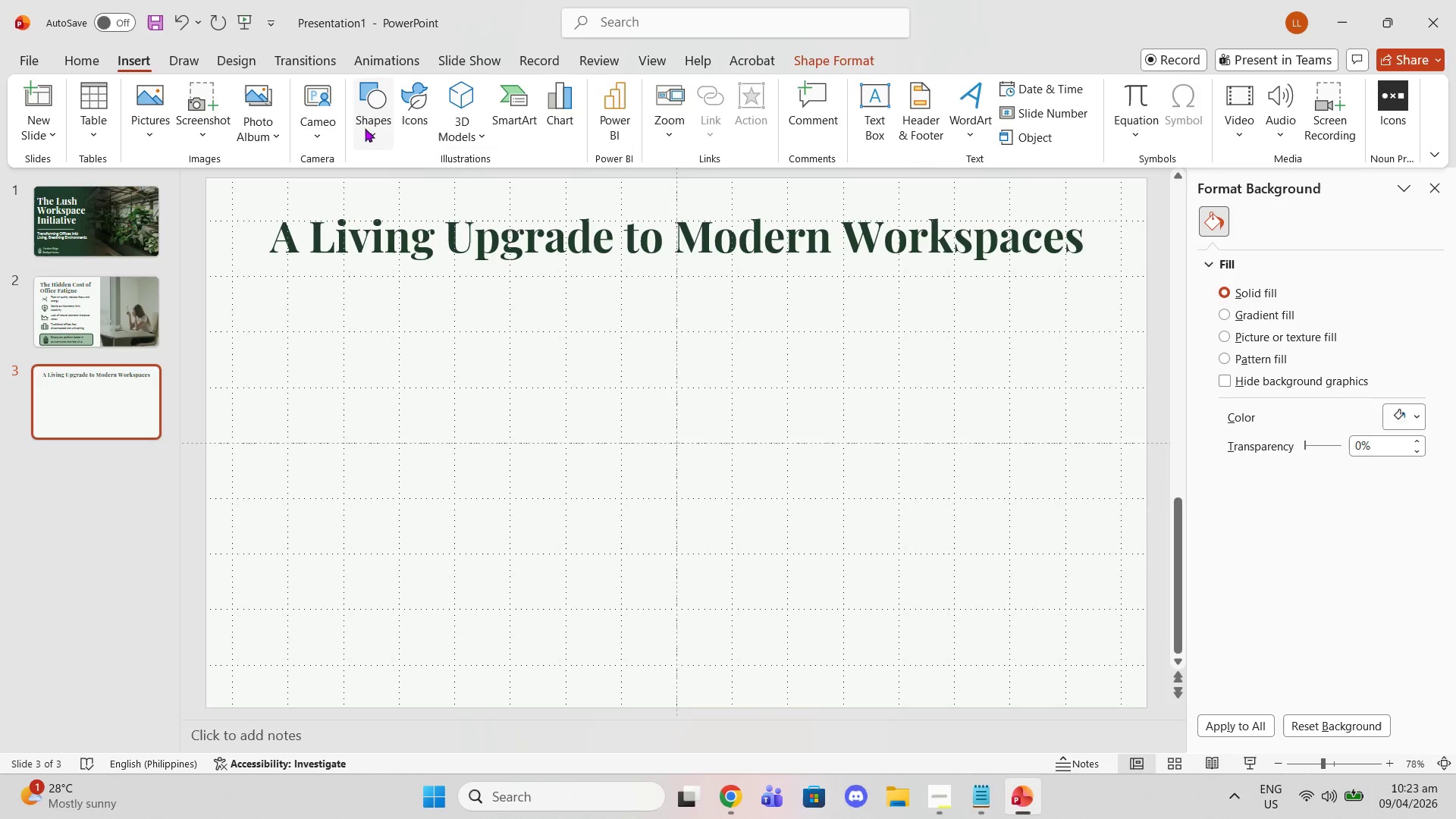 
left_click([375, 134])
 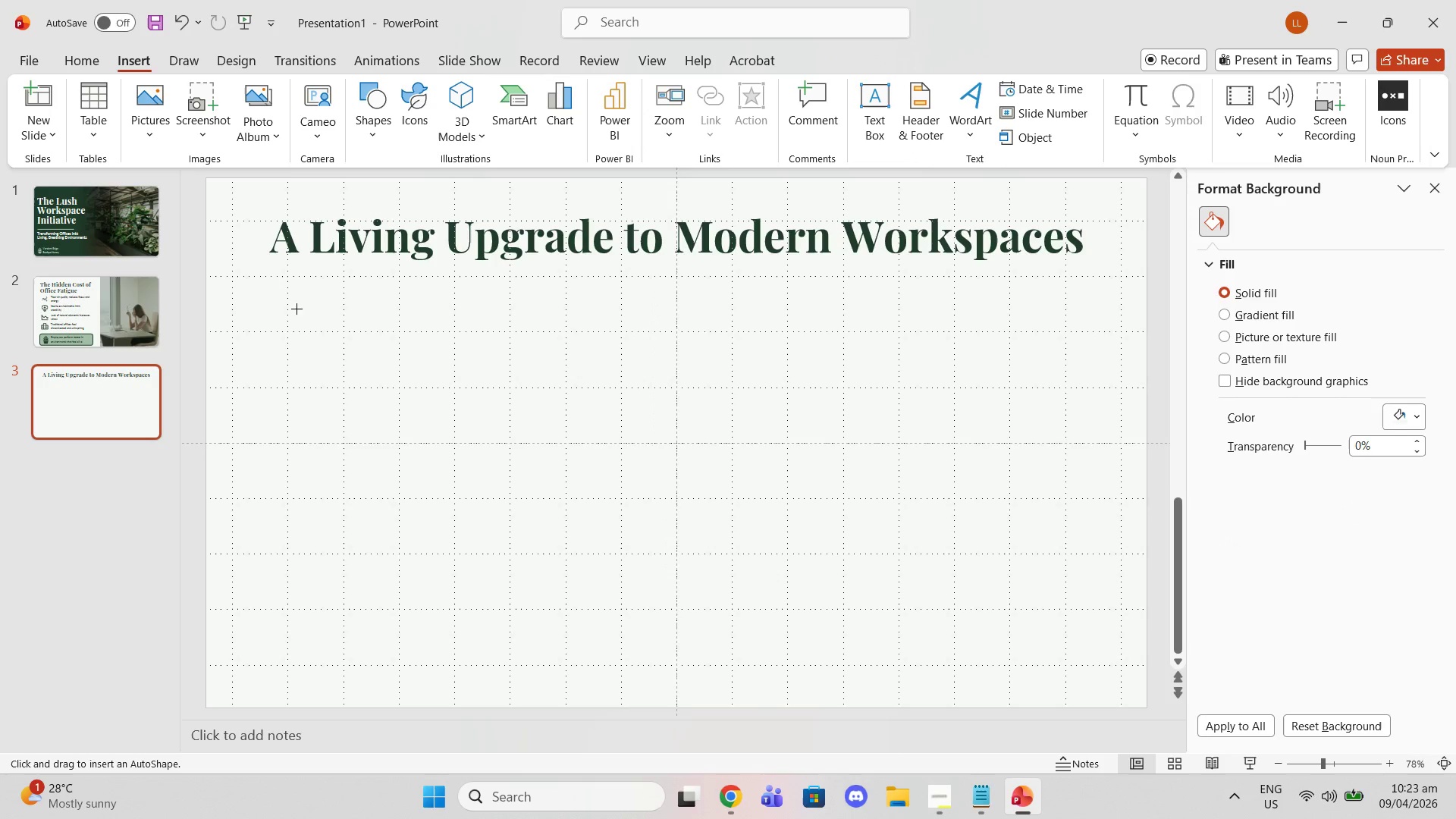 
left_click_drag(start_coordinate=[292, 329], to_coordinate=[518, 537])
 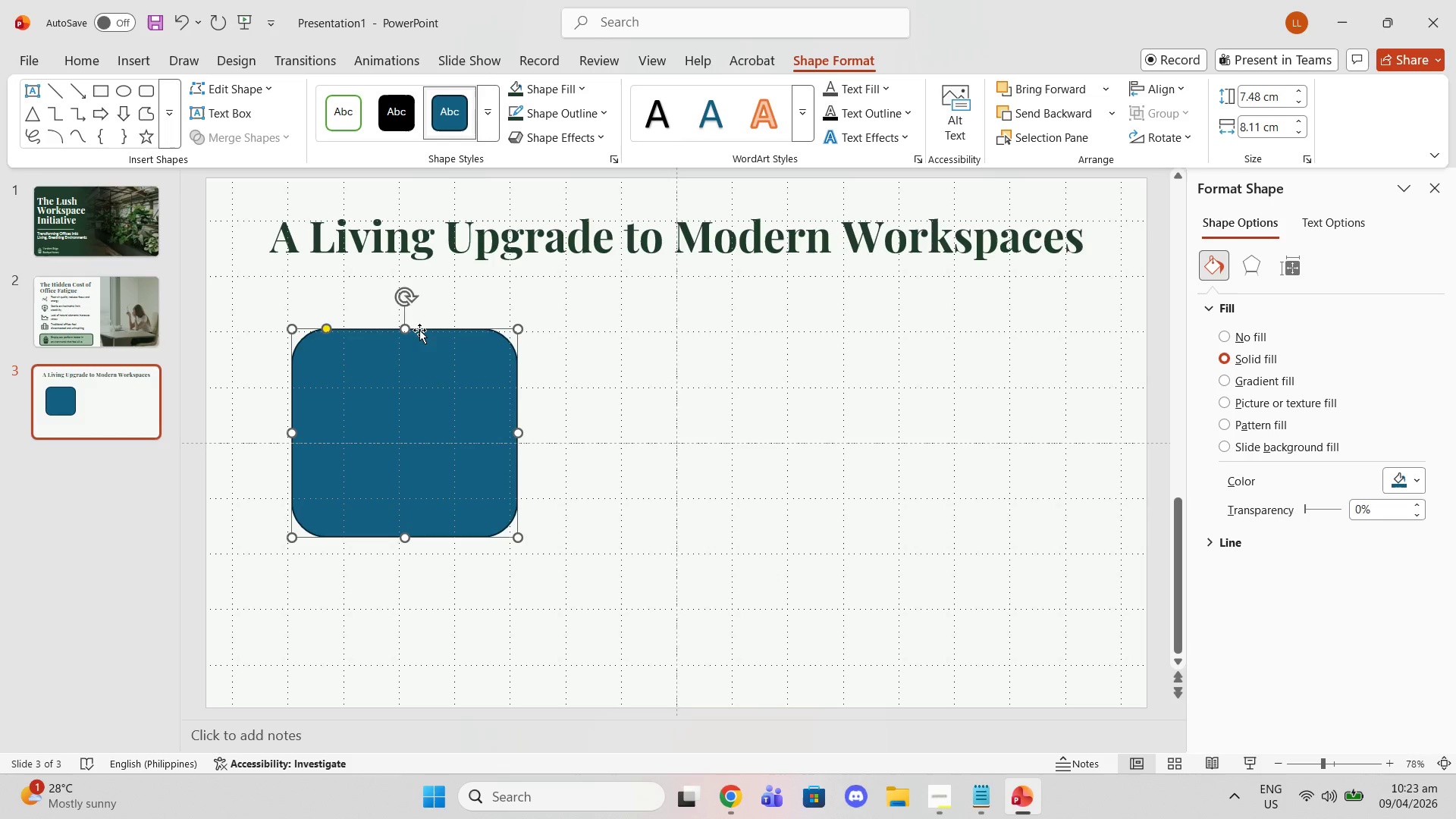 
left_click_drag(start_coordinate=[419, 330], to_coordinate=[689, 307])
 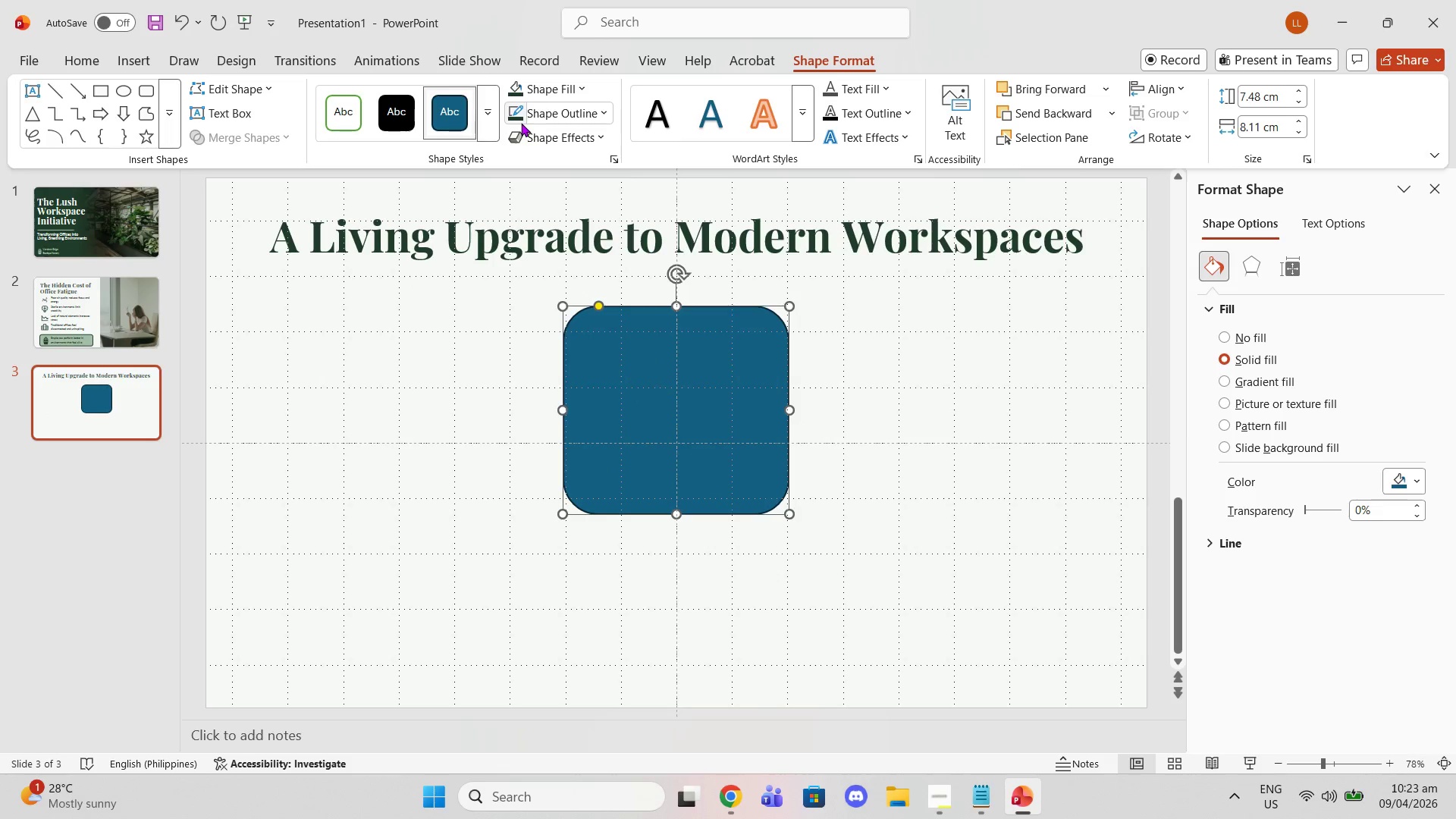 
left_click([521, 123])
 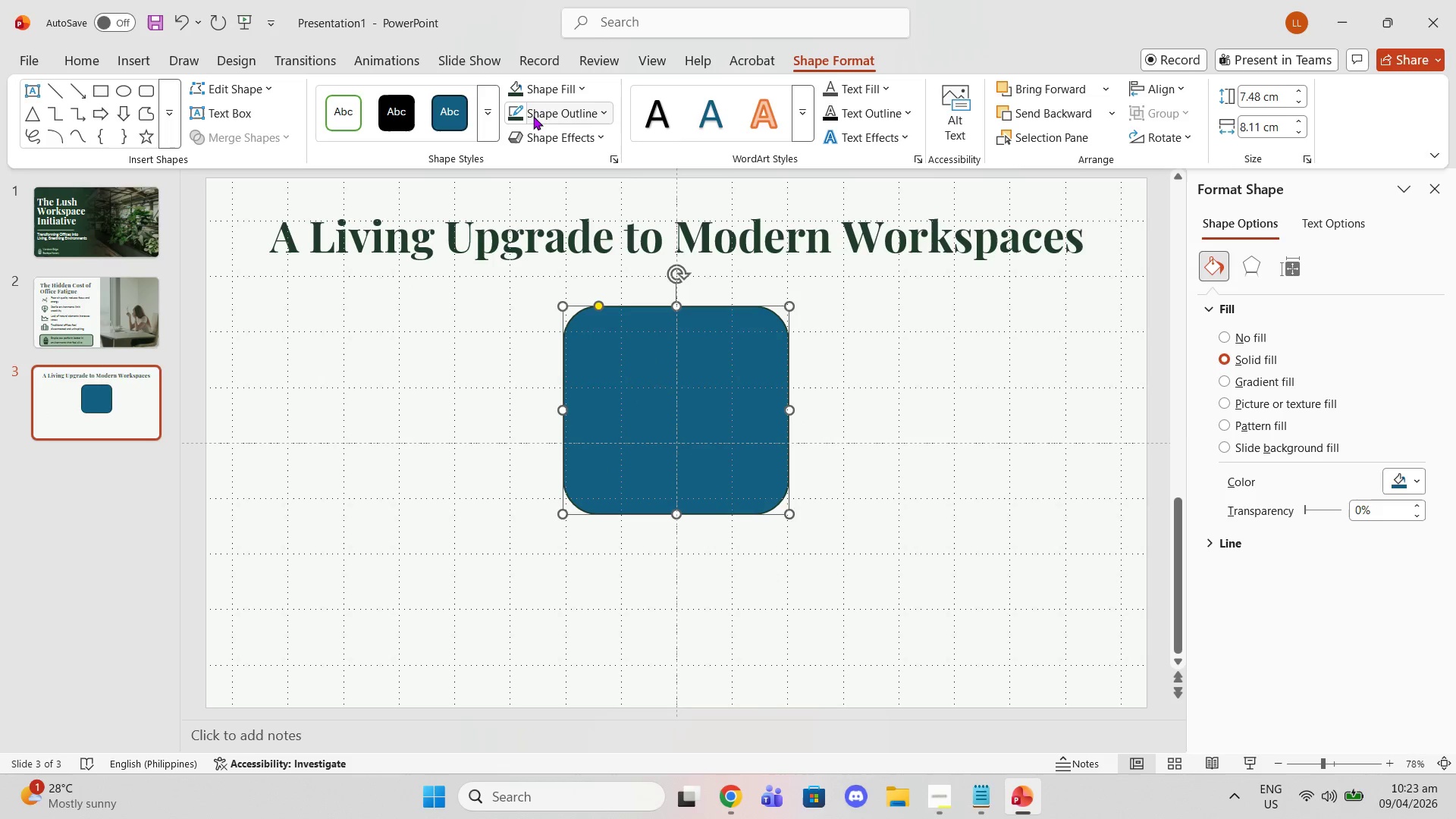 
left_click([533, 116])
 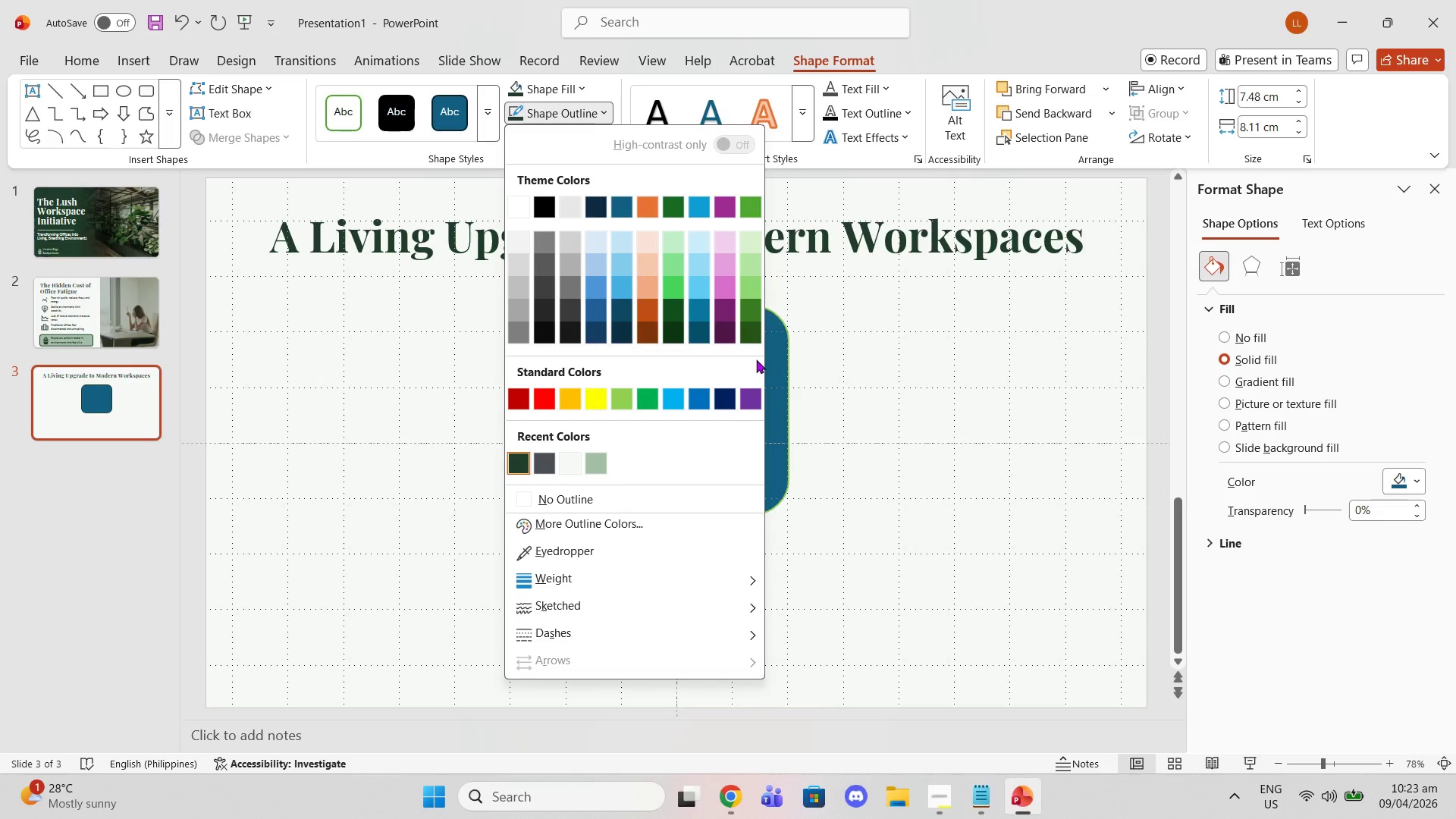 
left_click([778, 351])
 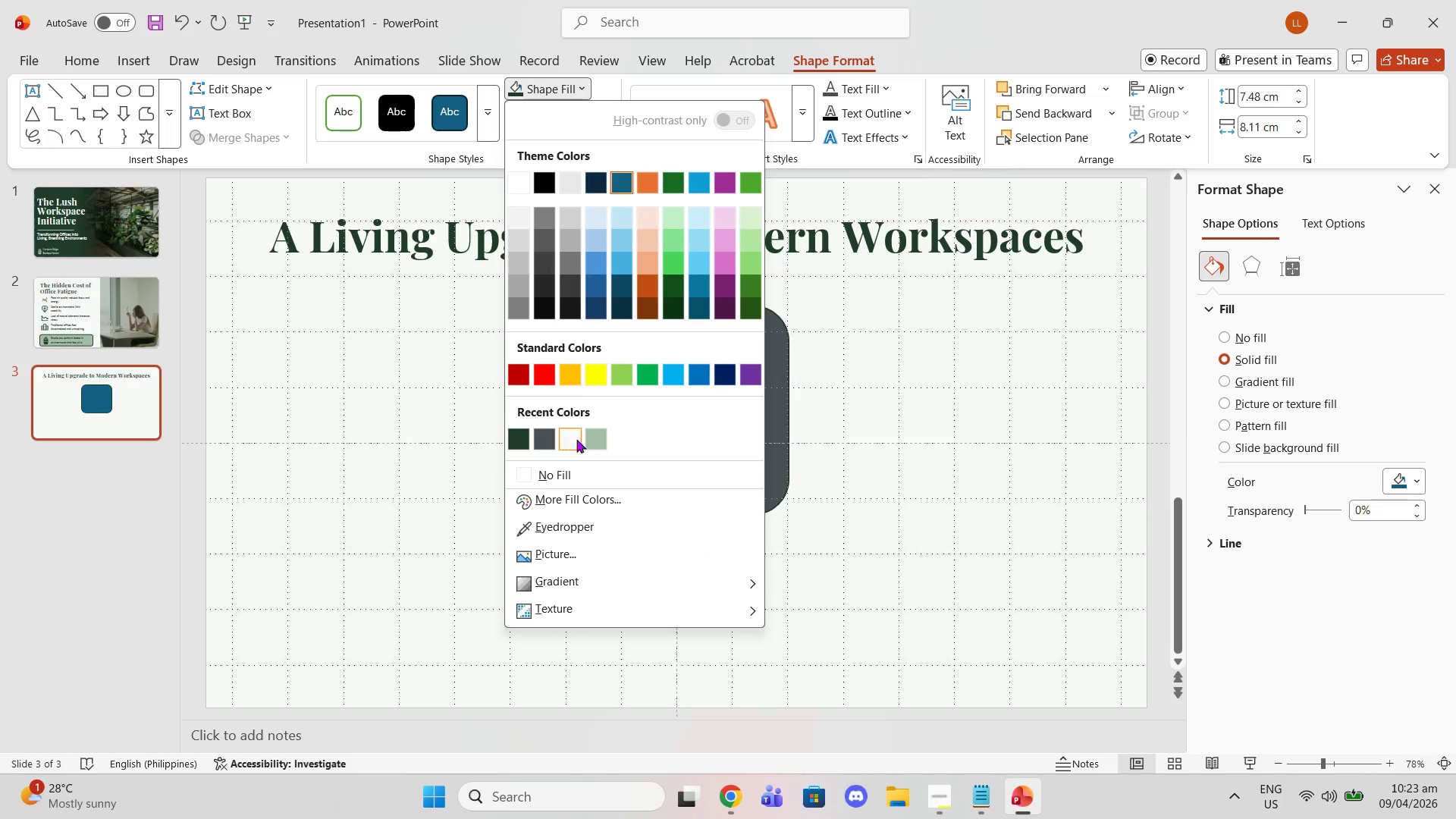 
double_click([855, 362])
 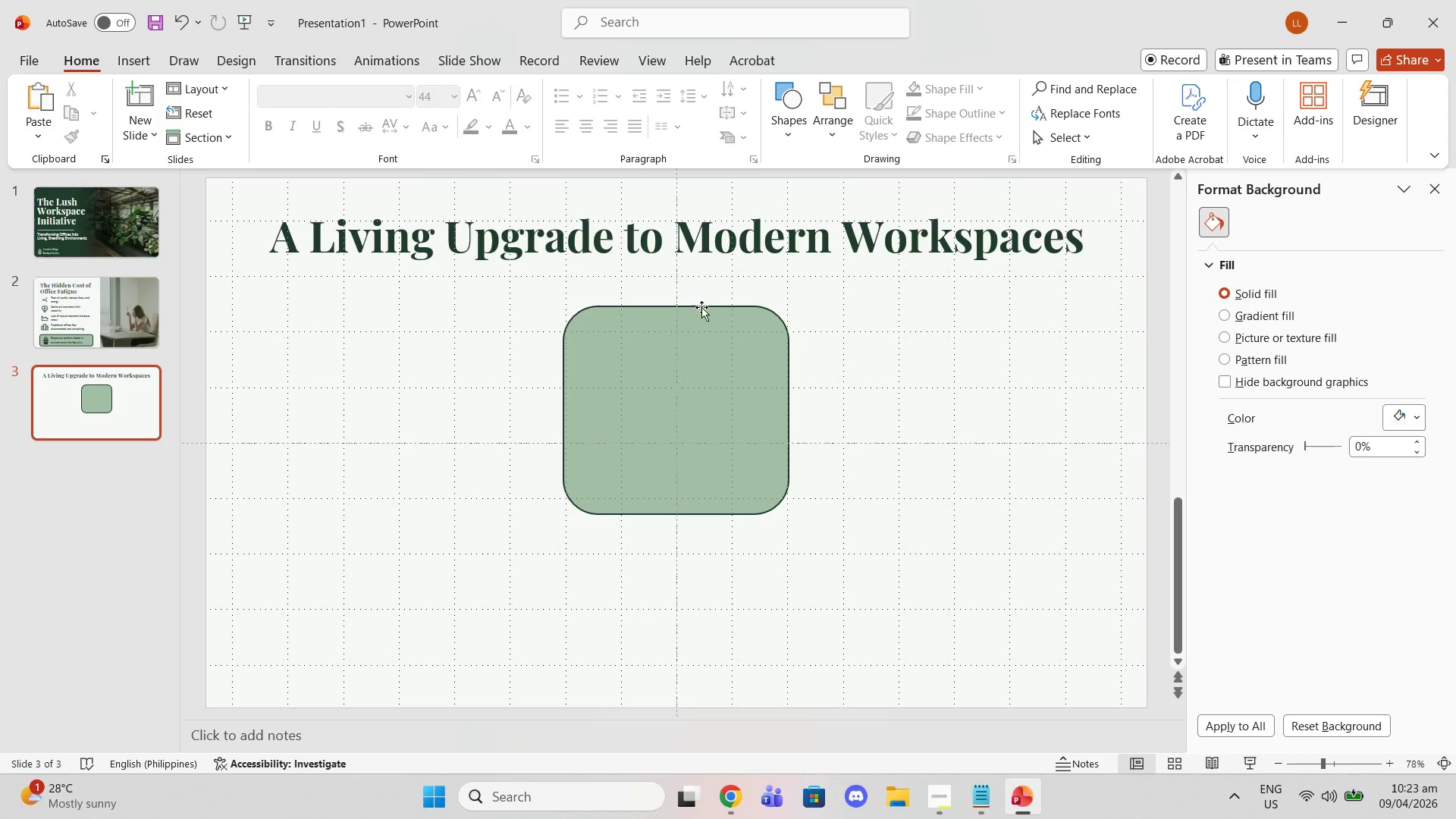 
left_click([702, 312])
 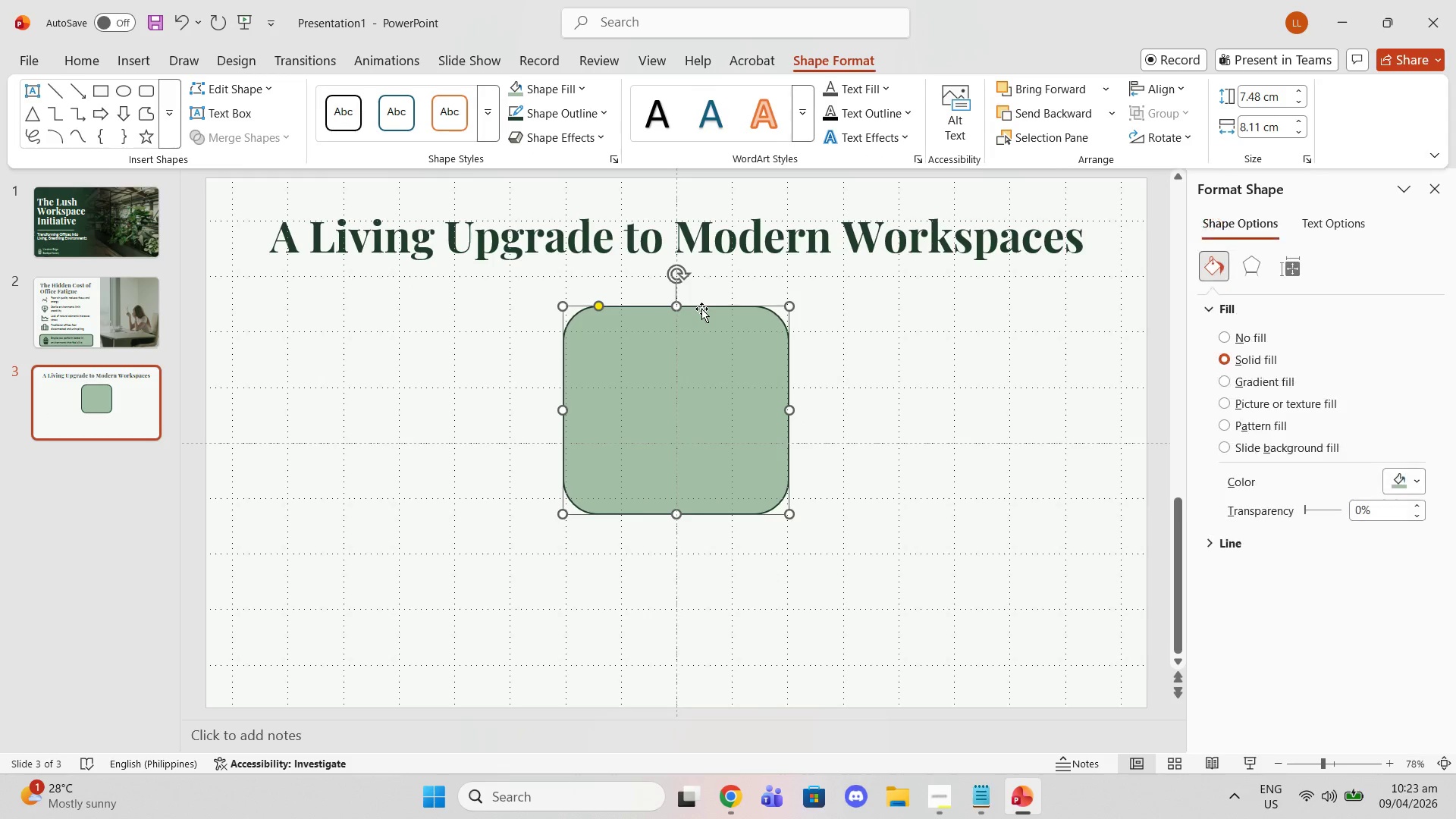 
left_click_drag(start_coordinate=[701, 309], to_coordinate=[698, 335])
 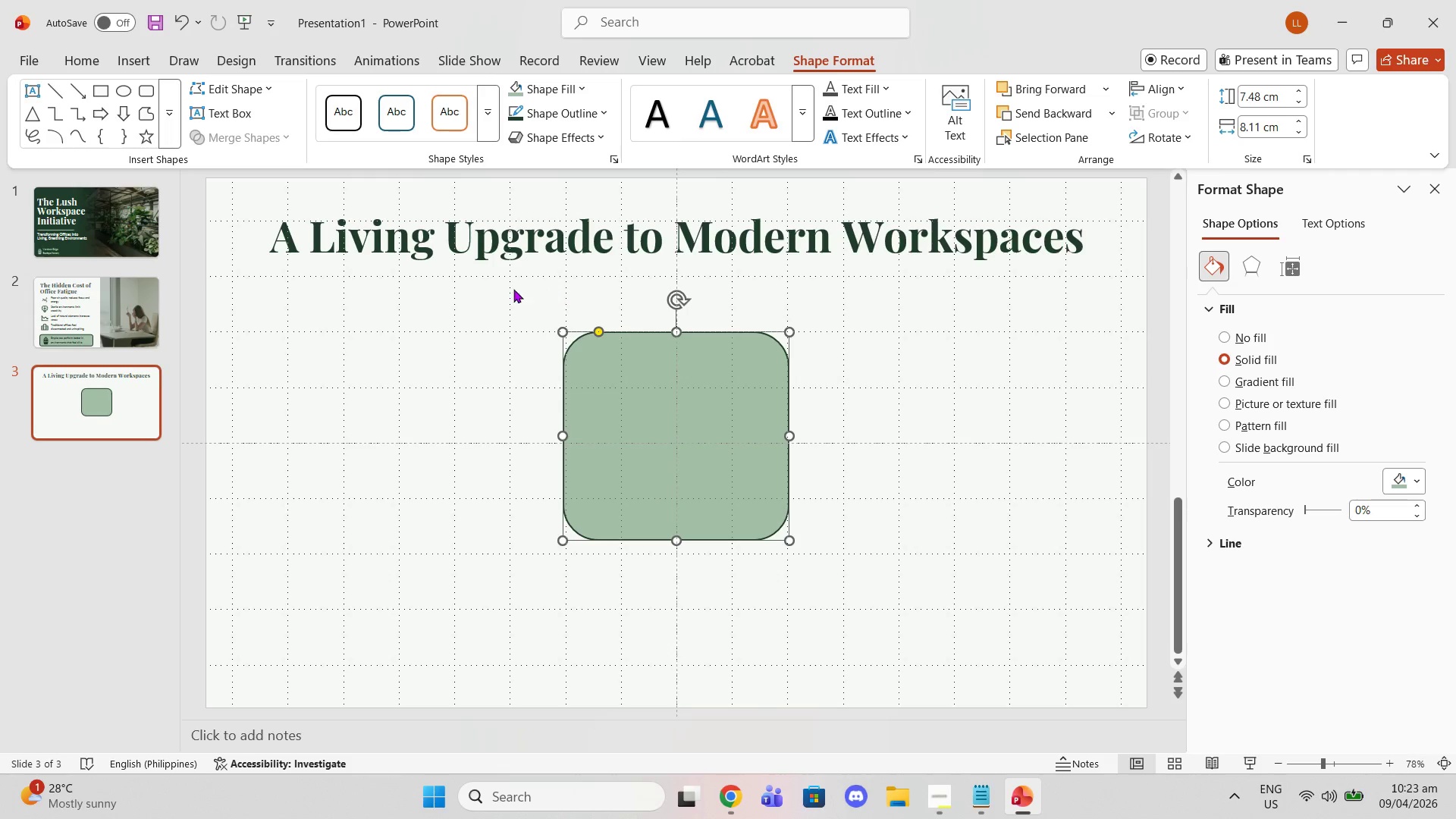 
left_click_drag(start_coordinate=[563, 439], to_coordinate=[543, 432])
 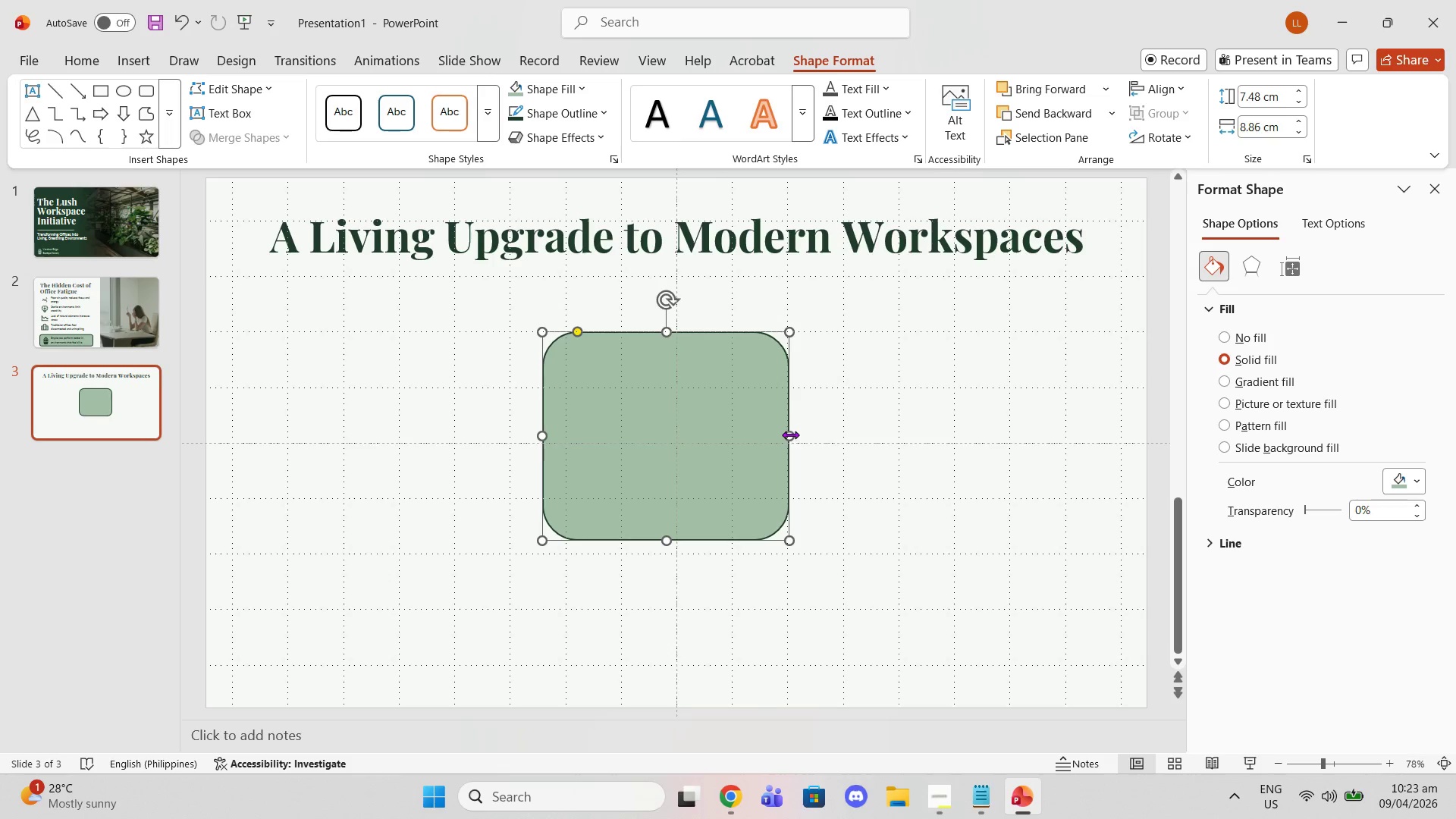 
left_click_drag(start_coordinate=[790, 435], to_coordinate=[814, 432])
 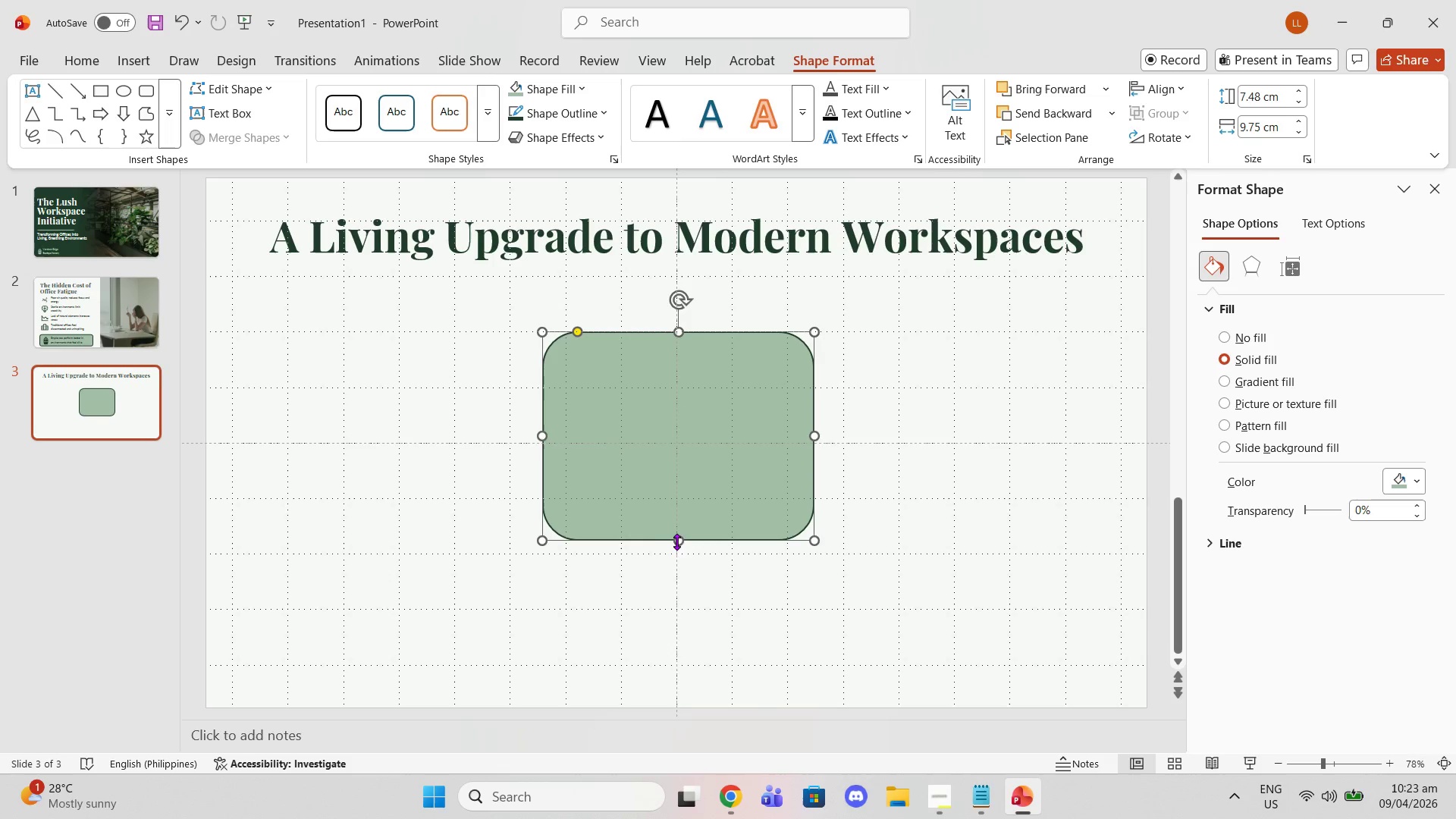 
left_click_drag(start_coordinate=[677, 542], to_coordinate=[682, 582])
 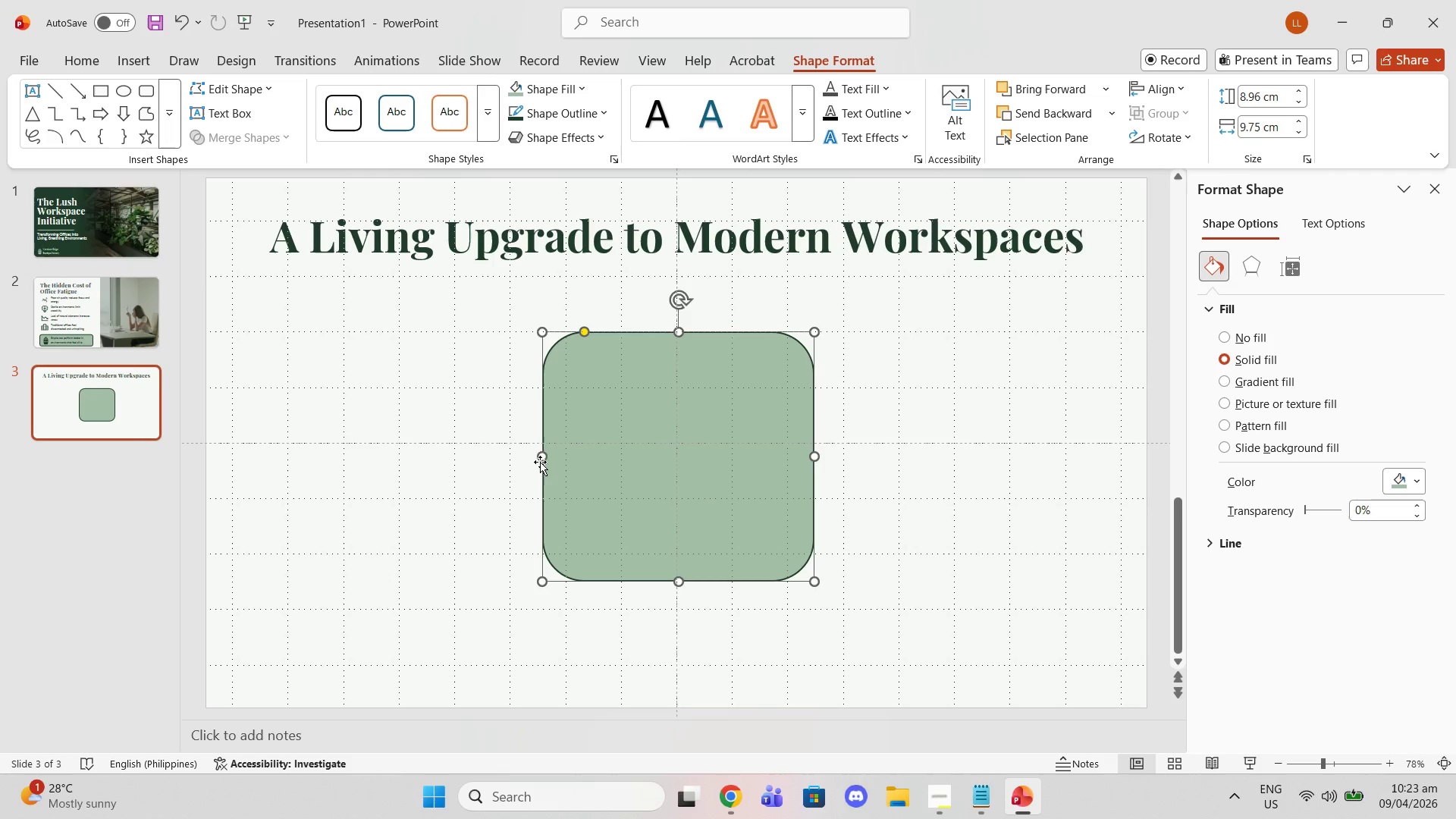 
left_click_drag(start_coordinate=[541, 461], to_coordinate=[551, 461])
 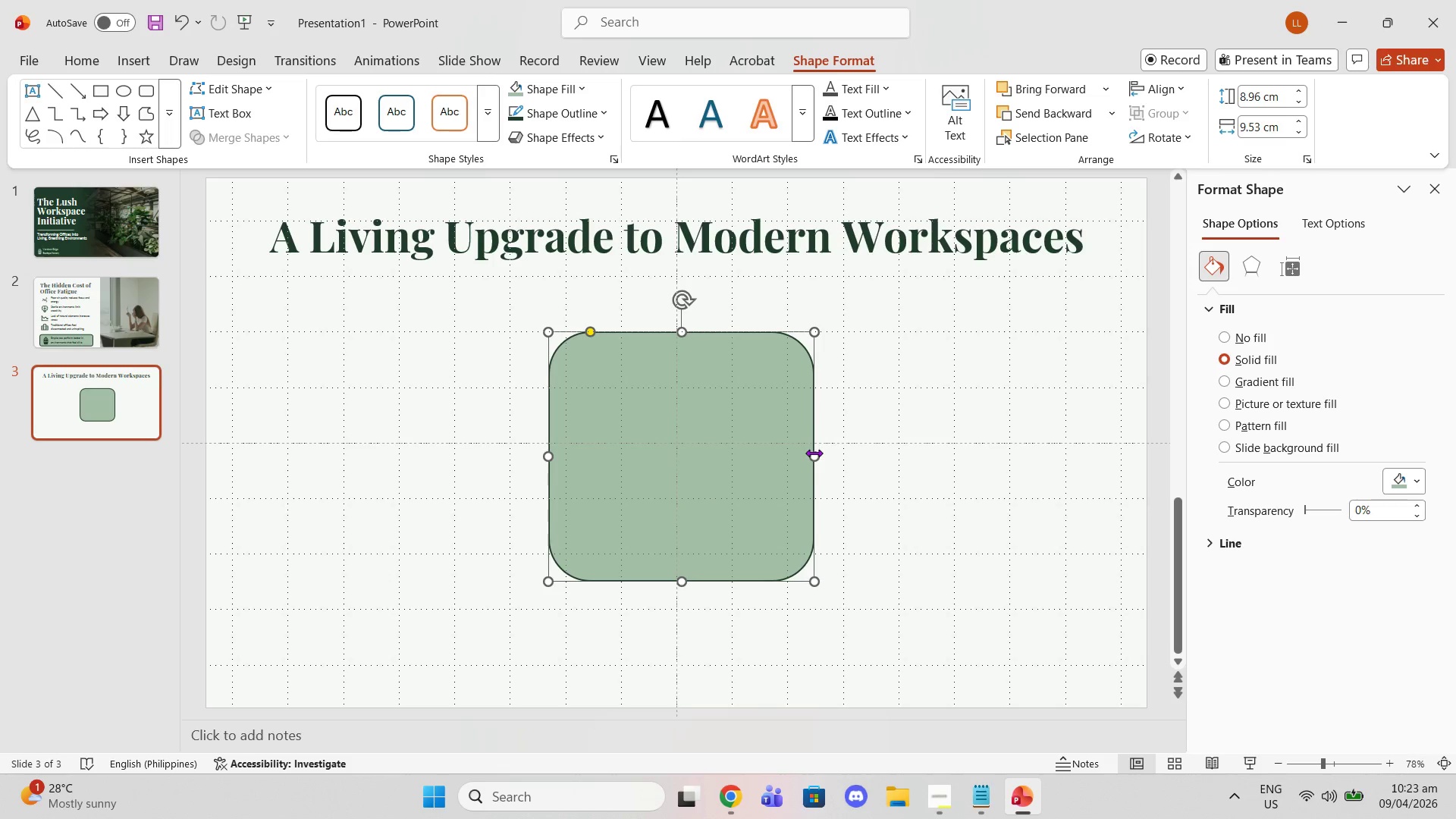 
left_click_drag(start_coordinate=[814, 453], to_coordinate=[799, 453])
 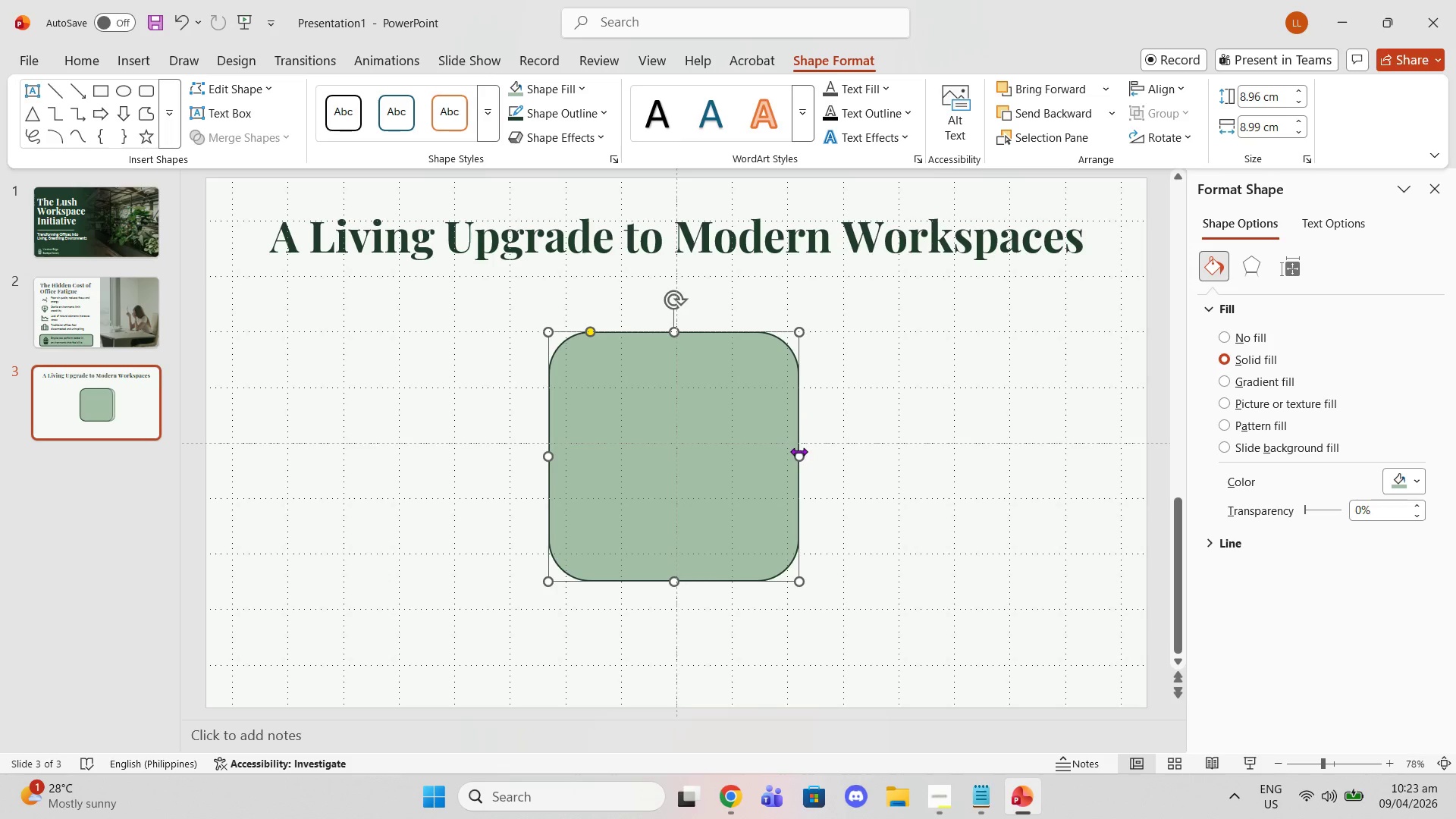 
left_click_drag(start_coordinate=[799, 451], to_coordinate=[802, 450])
 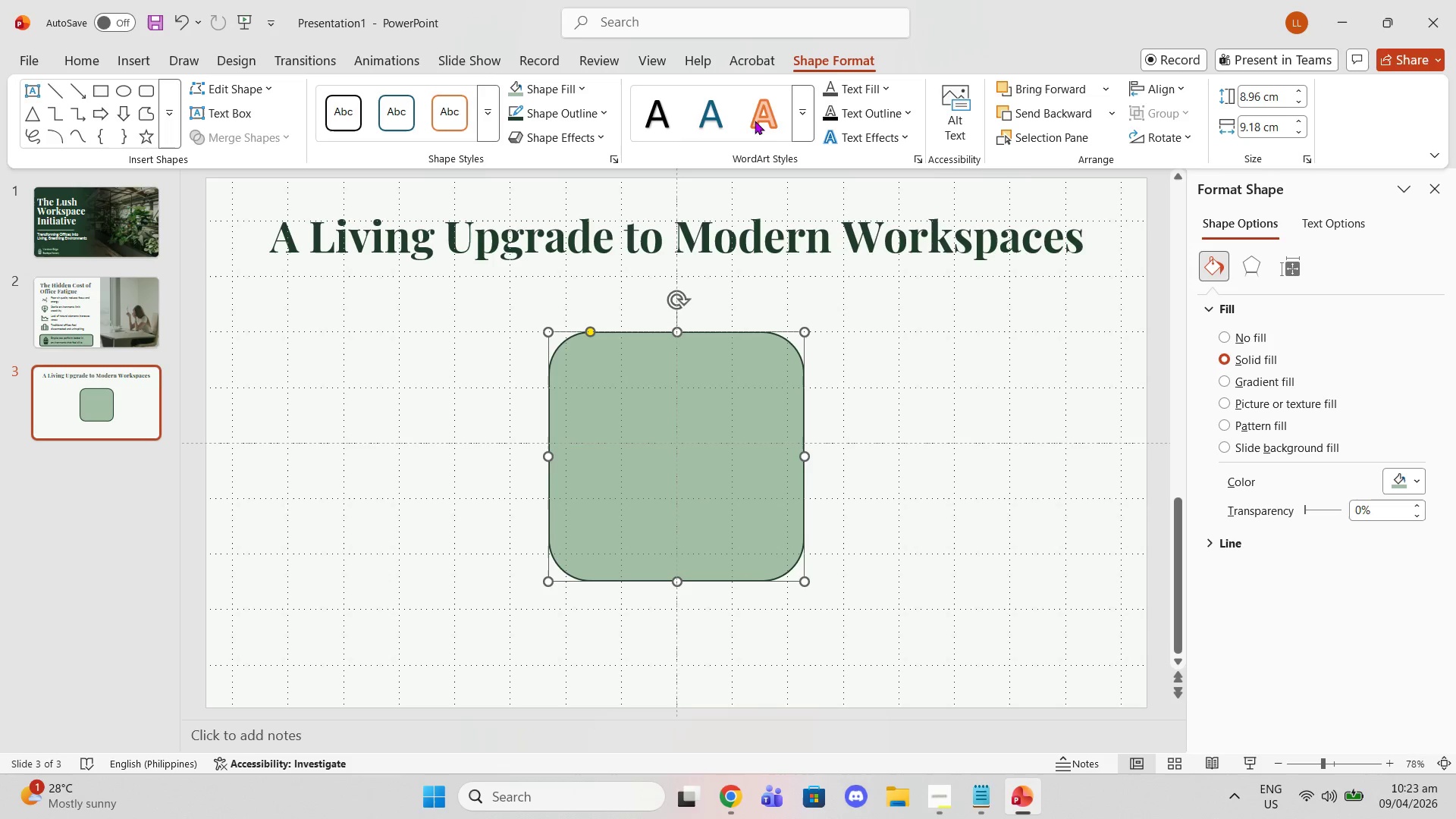 
left_click([1050, 135])
 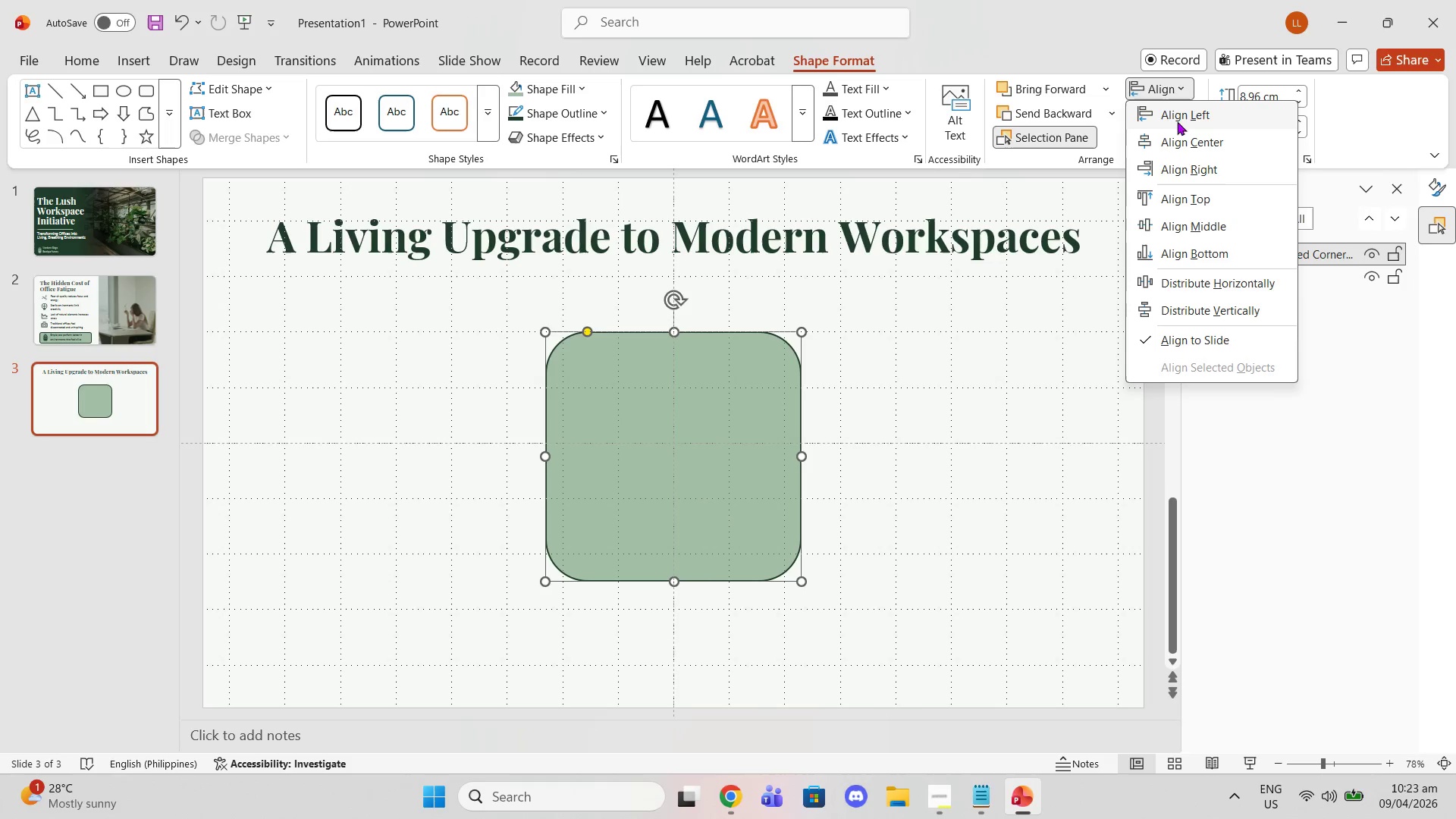 
left_click([1213, 232])
 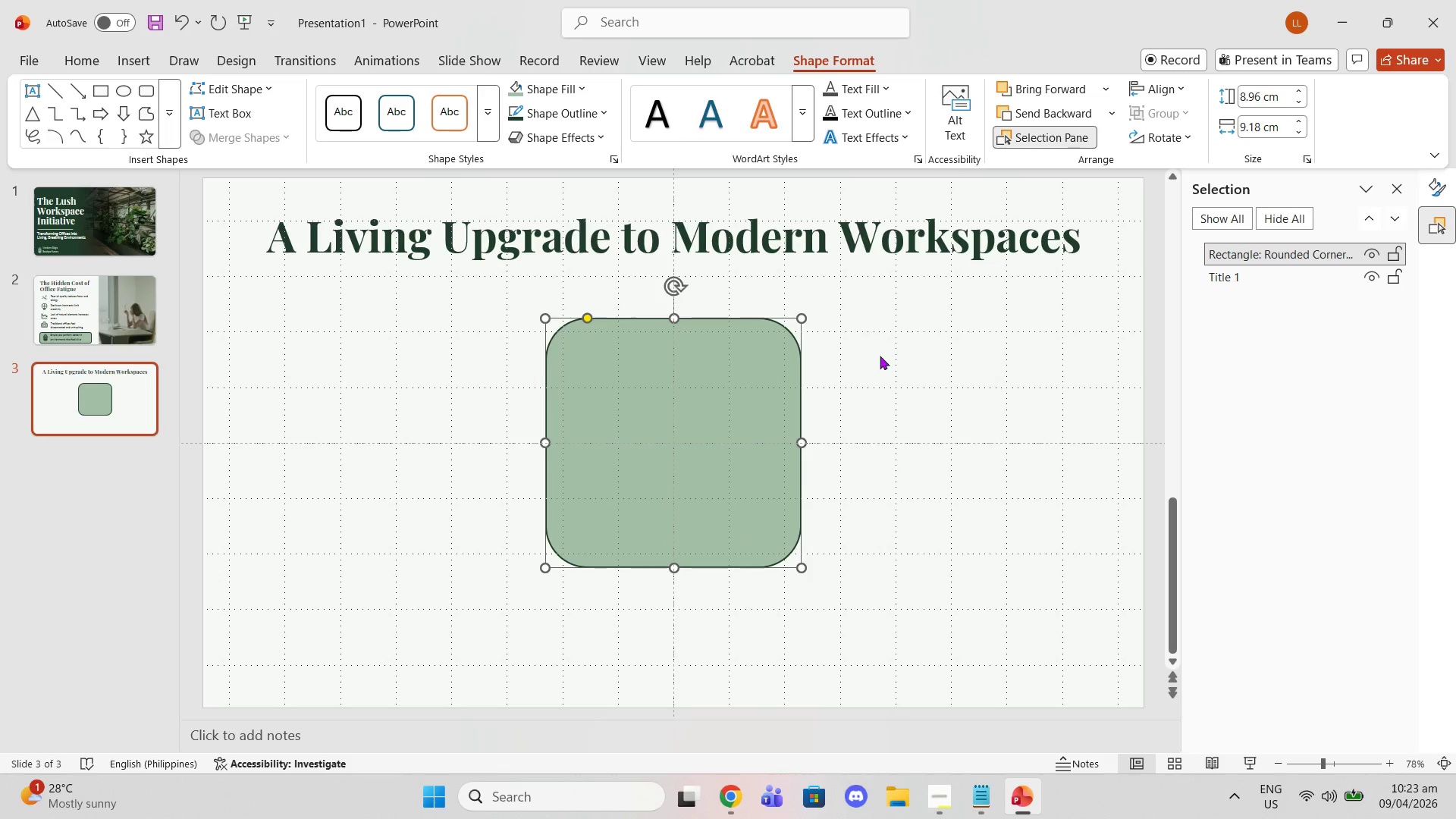 
wait(5.28)
 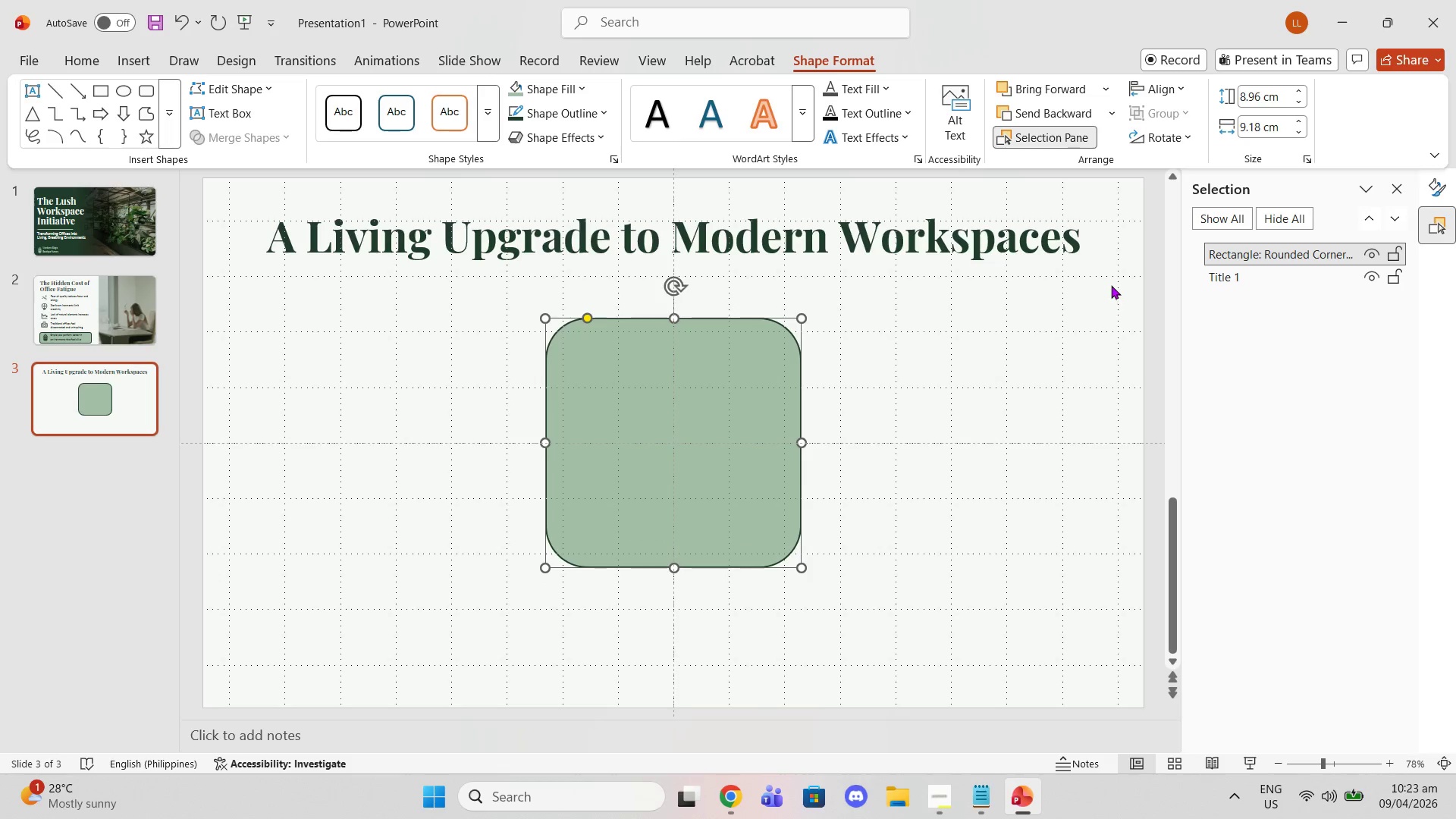 
left_click([956, 519])
 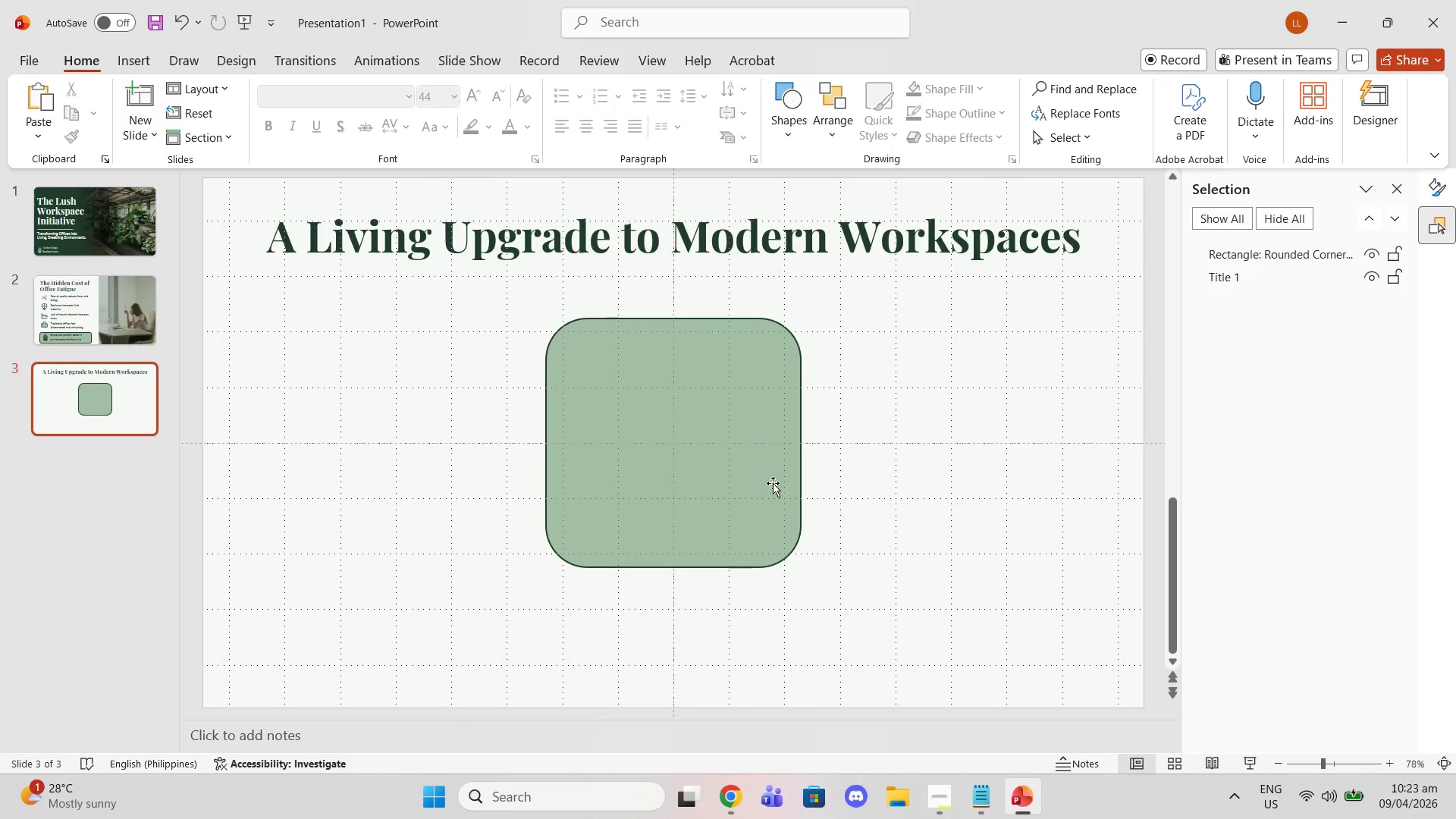 
left_click([773, 483])
 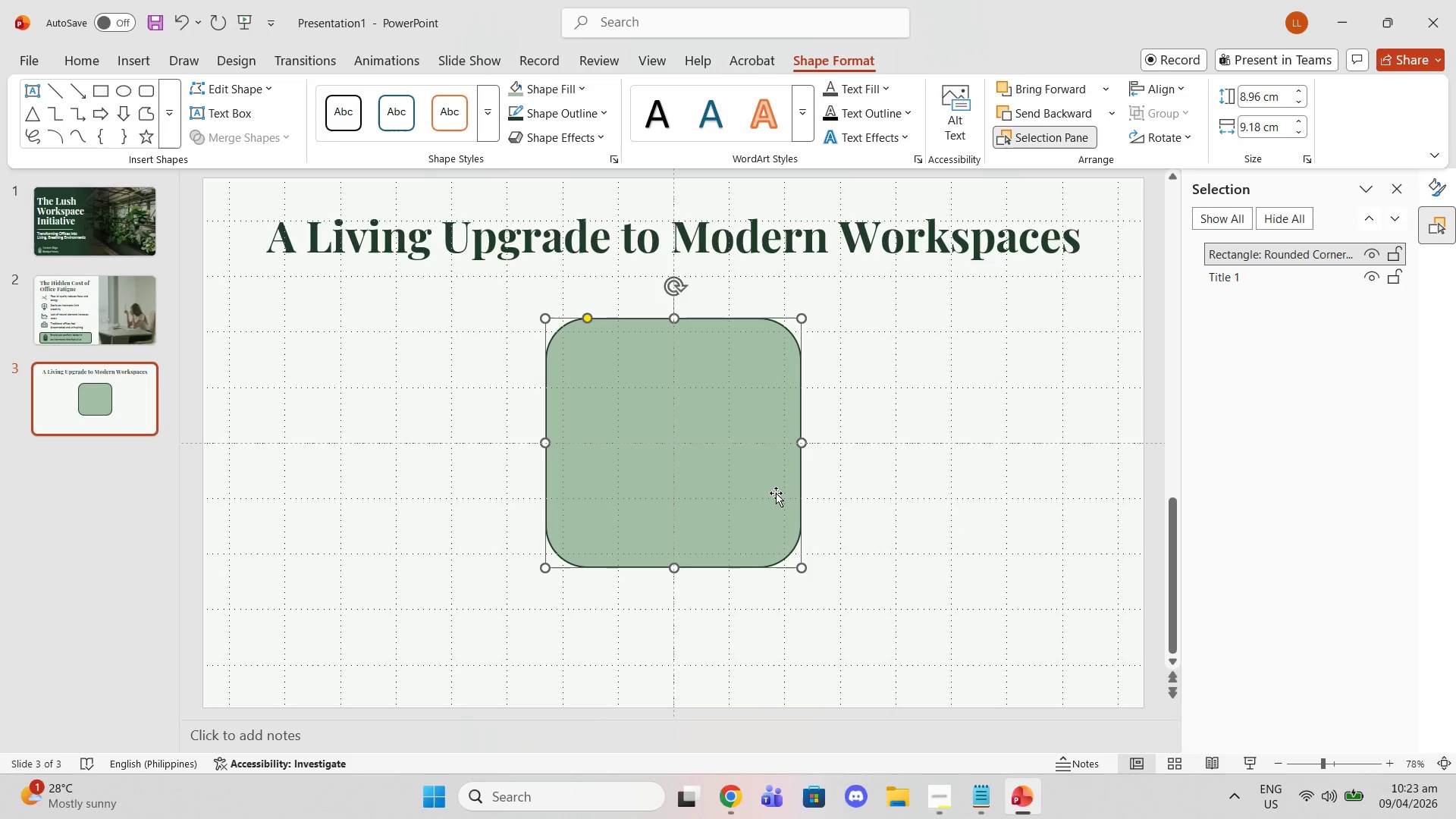 
key(Control+Z)
 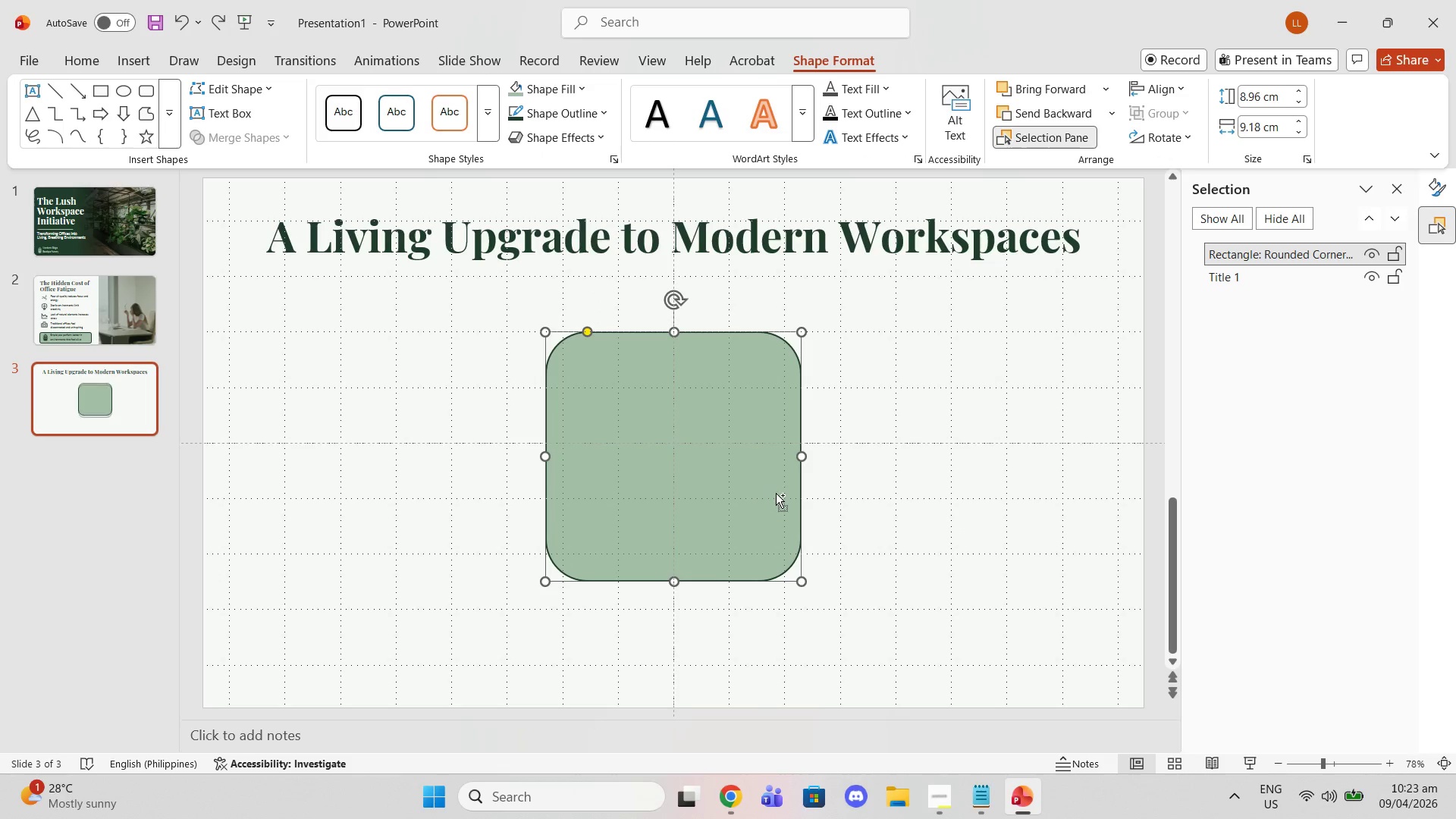 
key(Control+V)
 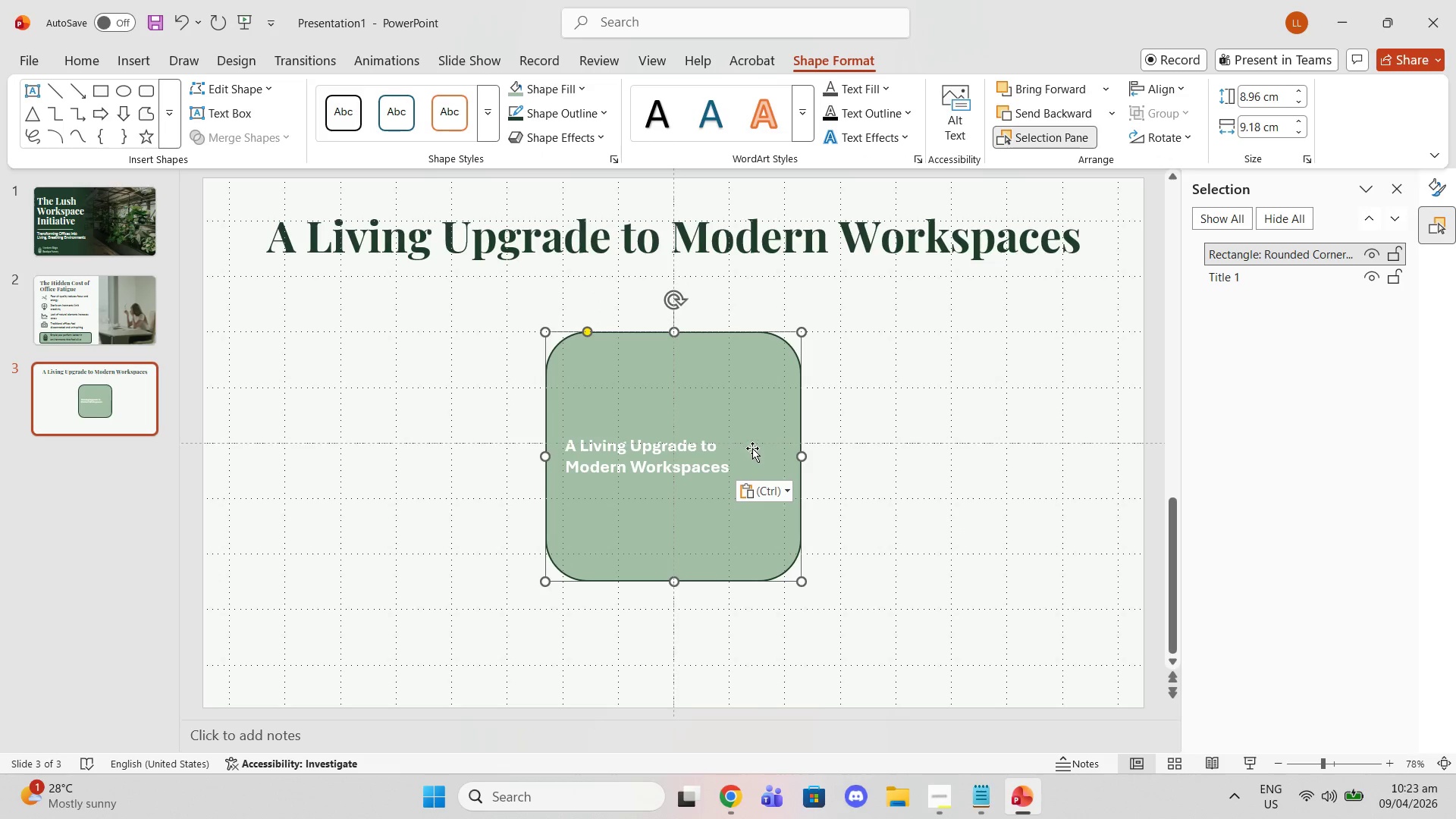 
key(Control+Z)
 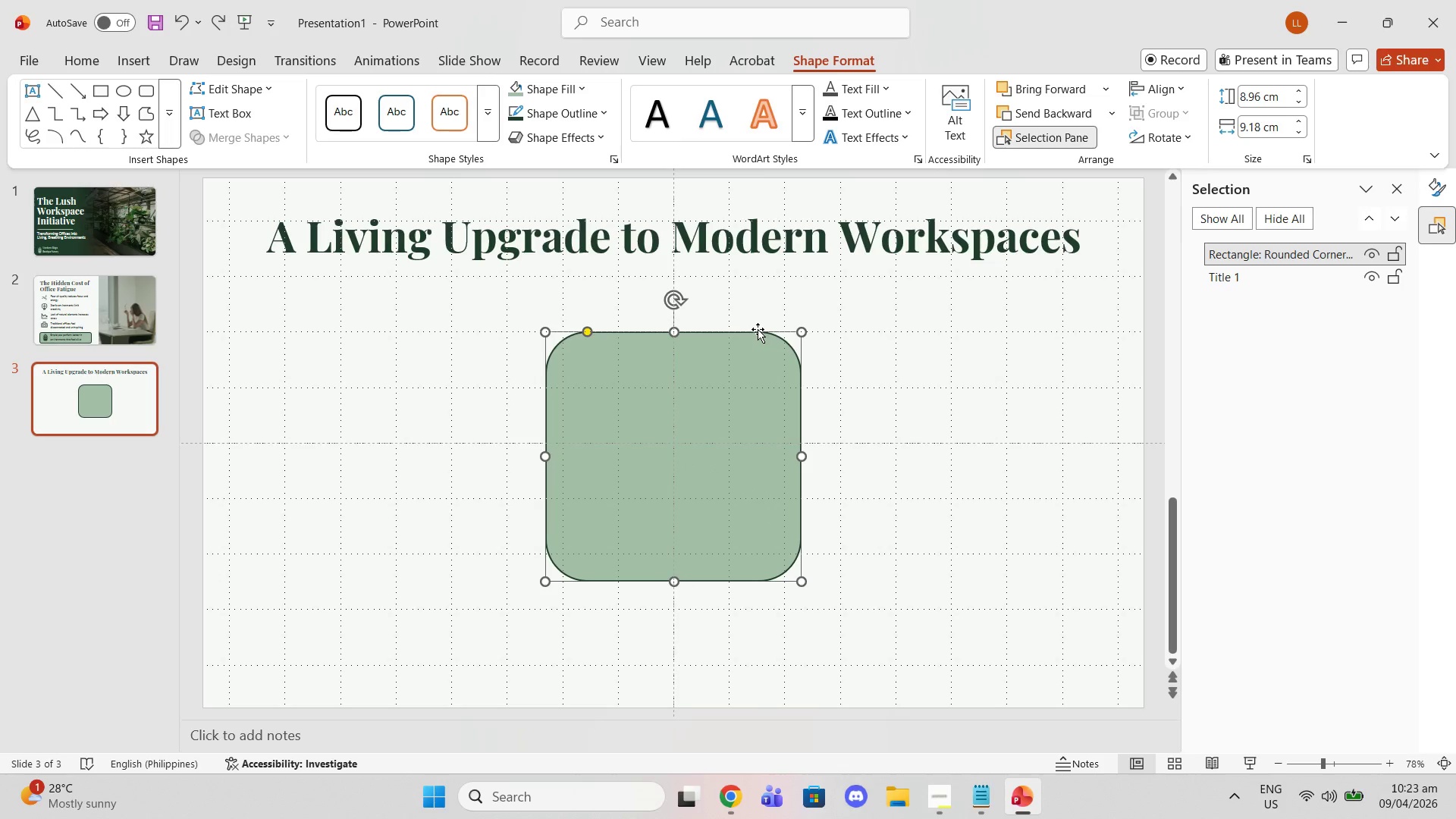 
left_click([758, 329])
 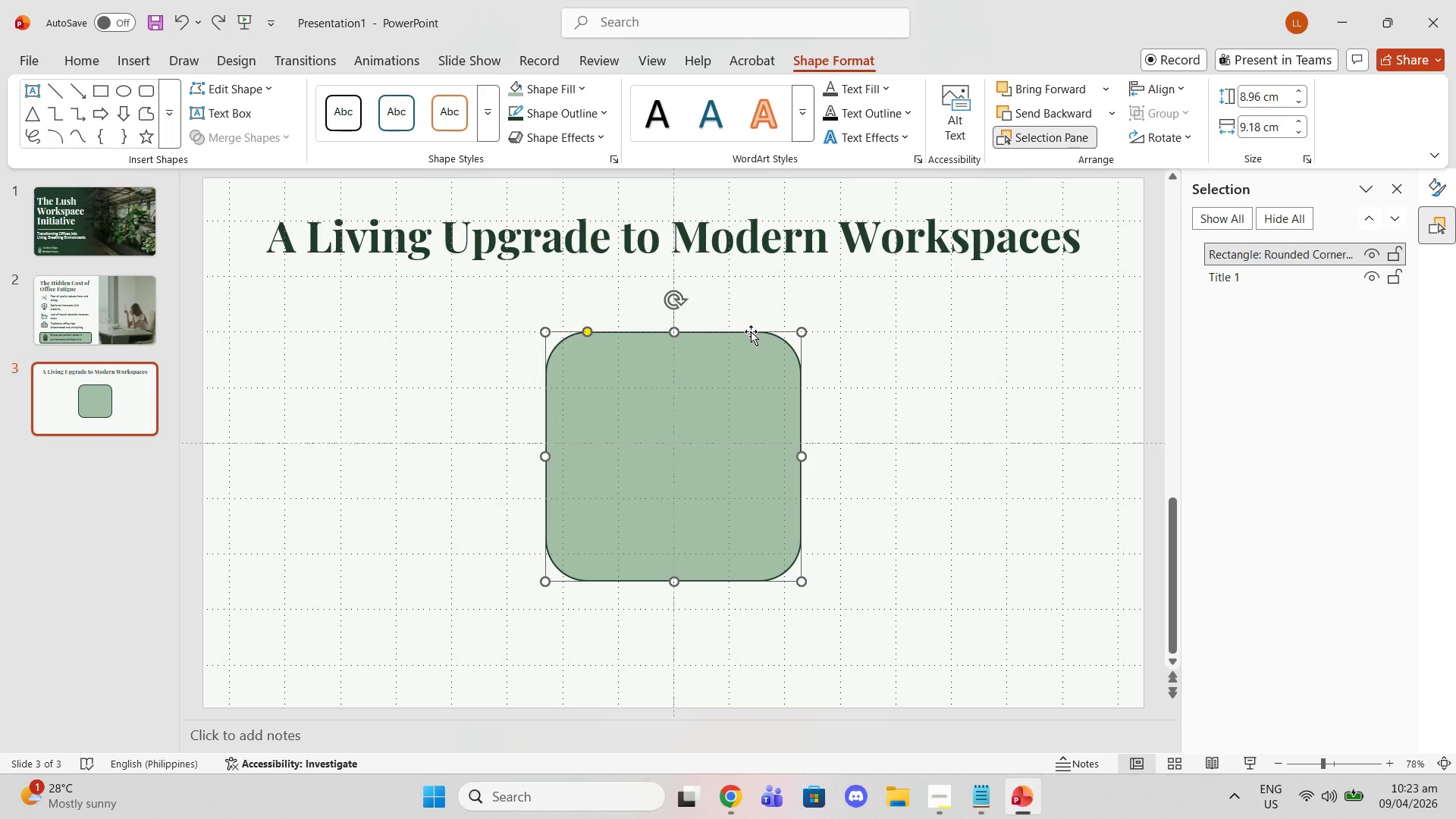 
key(Control+C)
 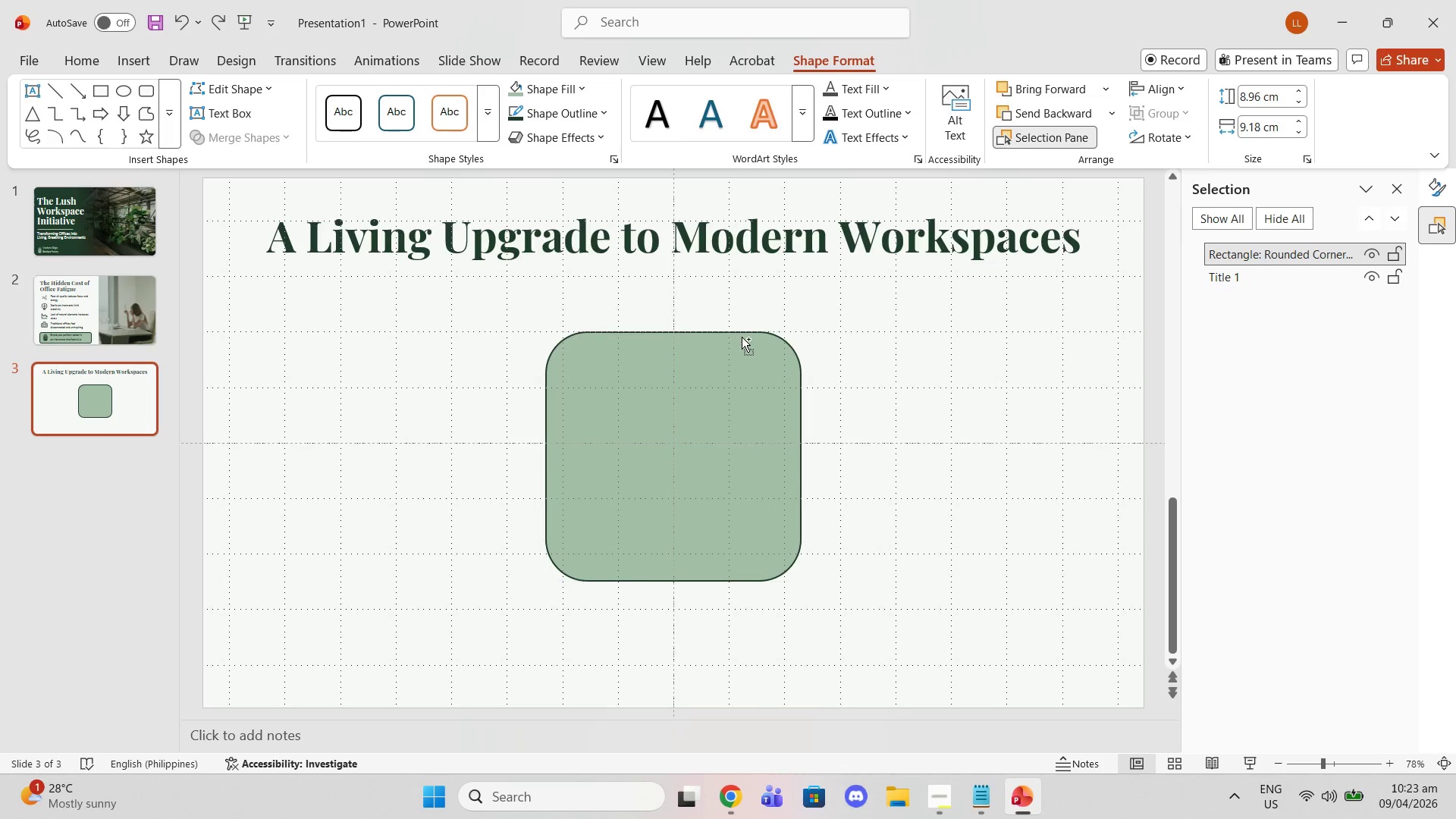 
key(Control+ControlLeft)
 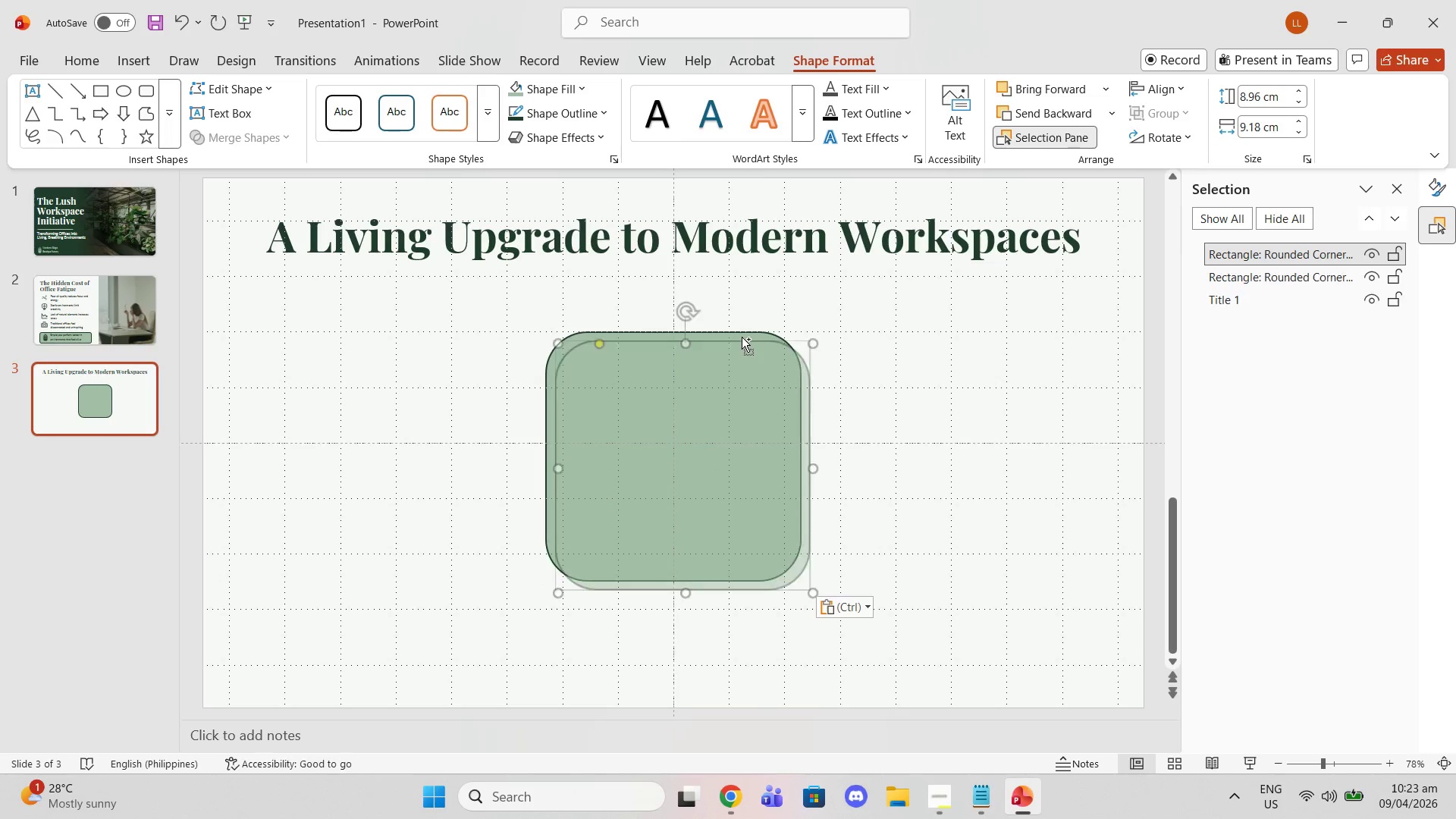 
key(Control+V)
 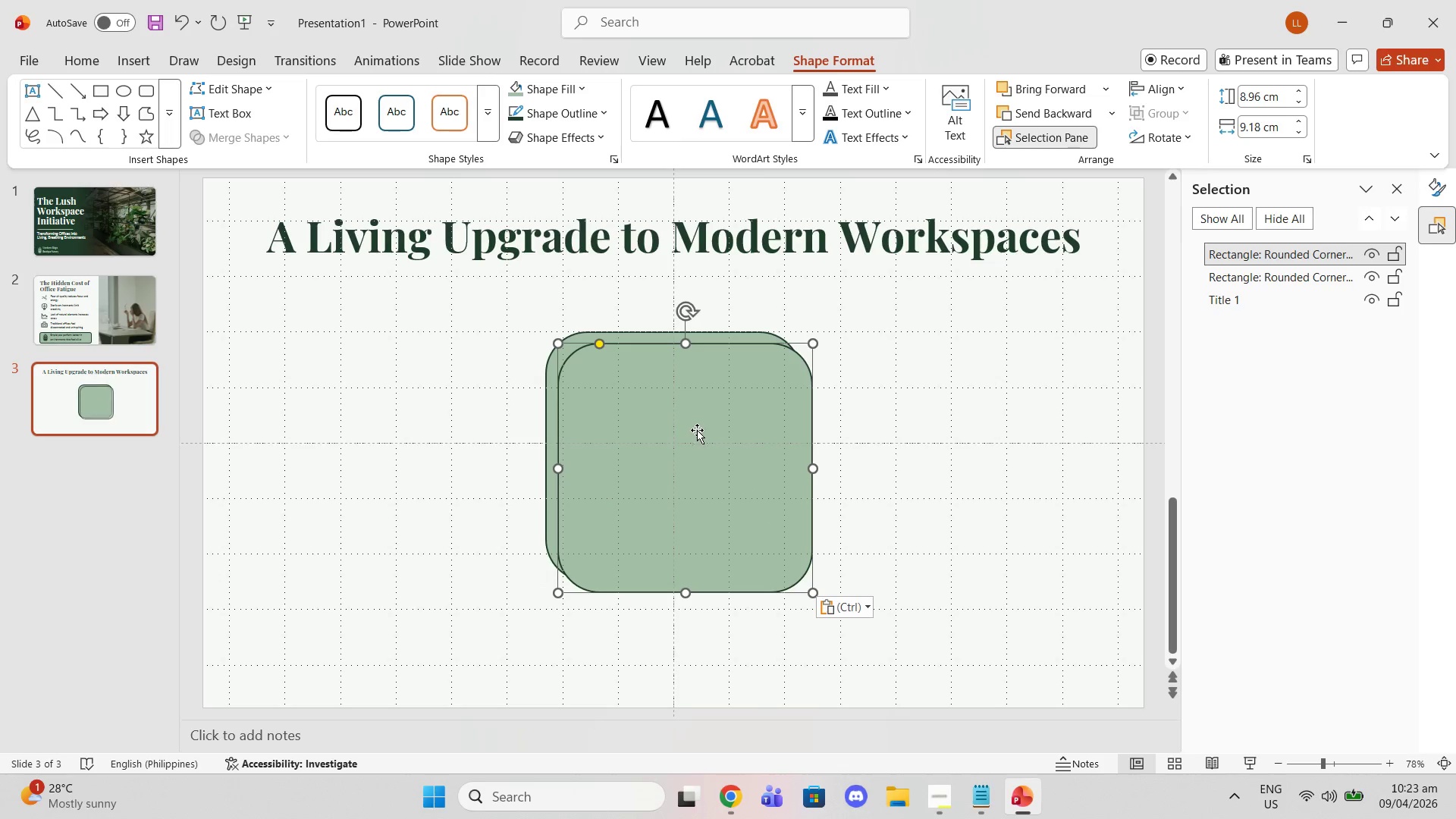 
left_click_drag(start_coordinate=[697, 430], to_coordinate=[991, 416])
 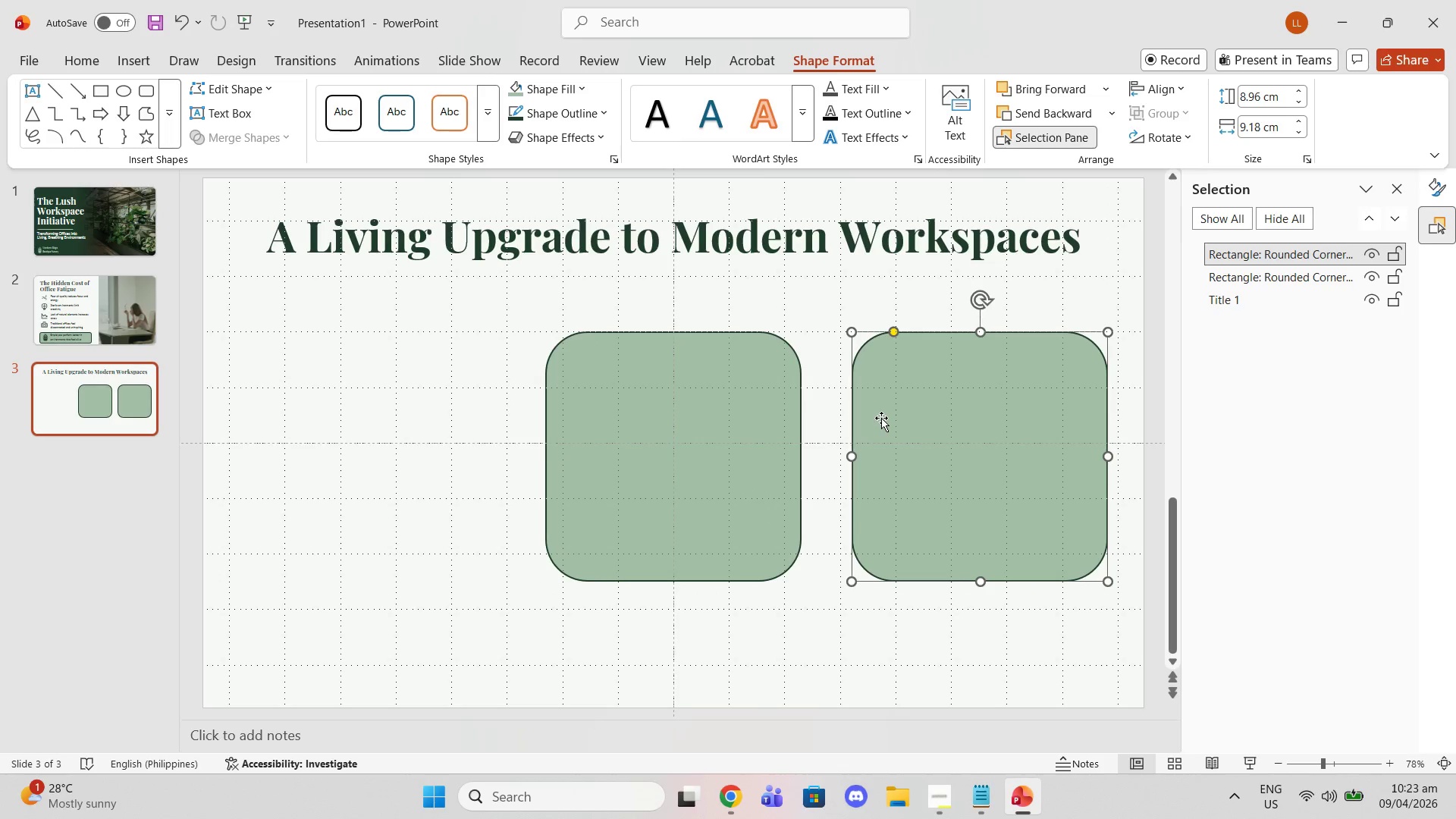 
key(Control+V)
 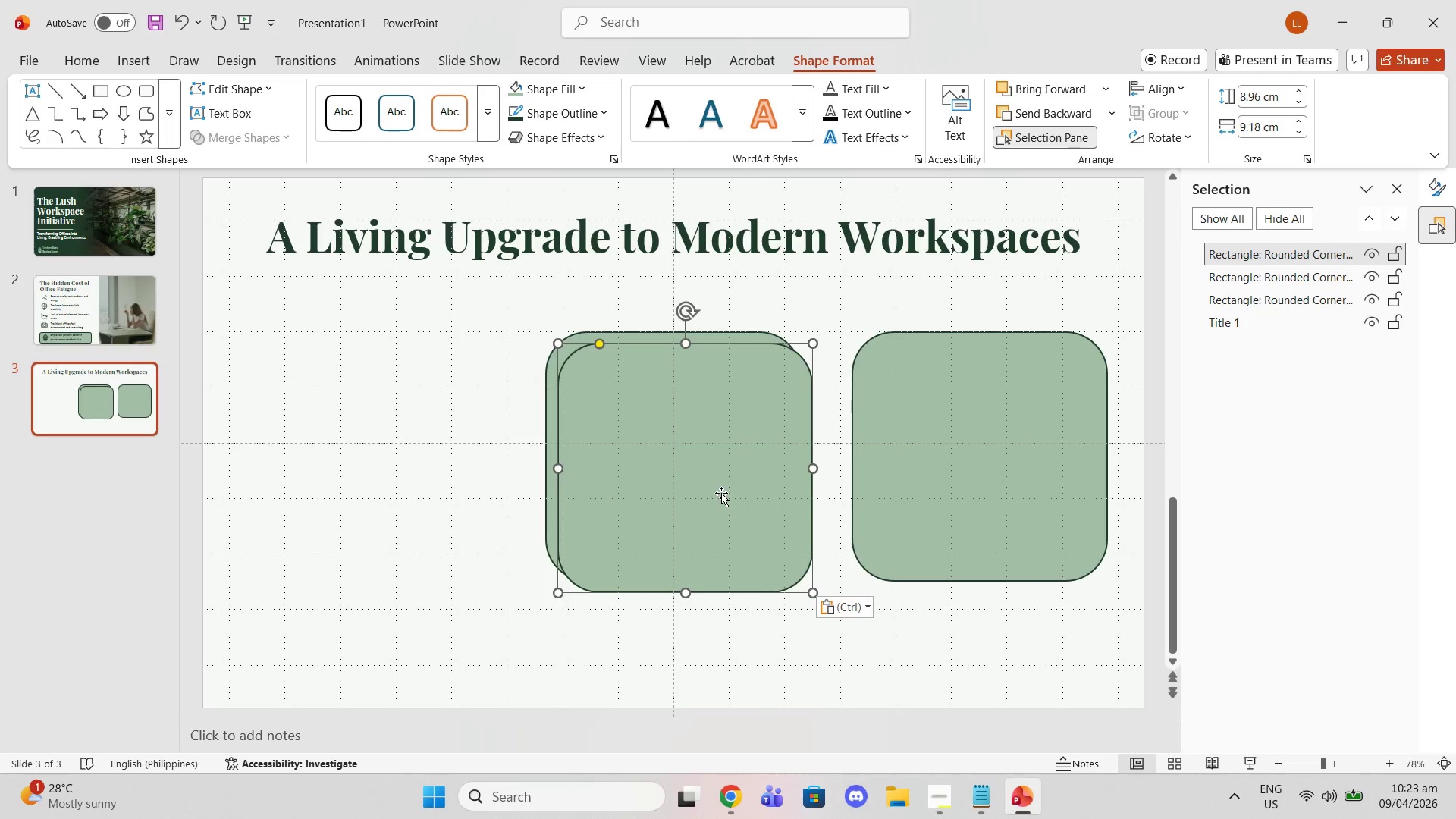 
left_click_drag(start_coordinate=[721, 493], to_coordinate=[400, 481])
 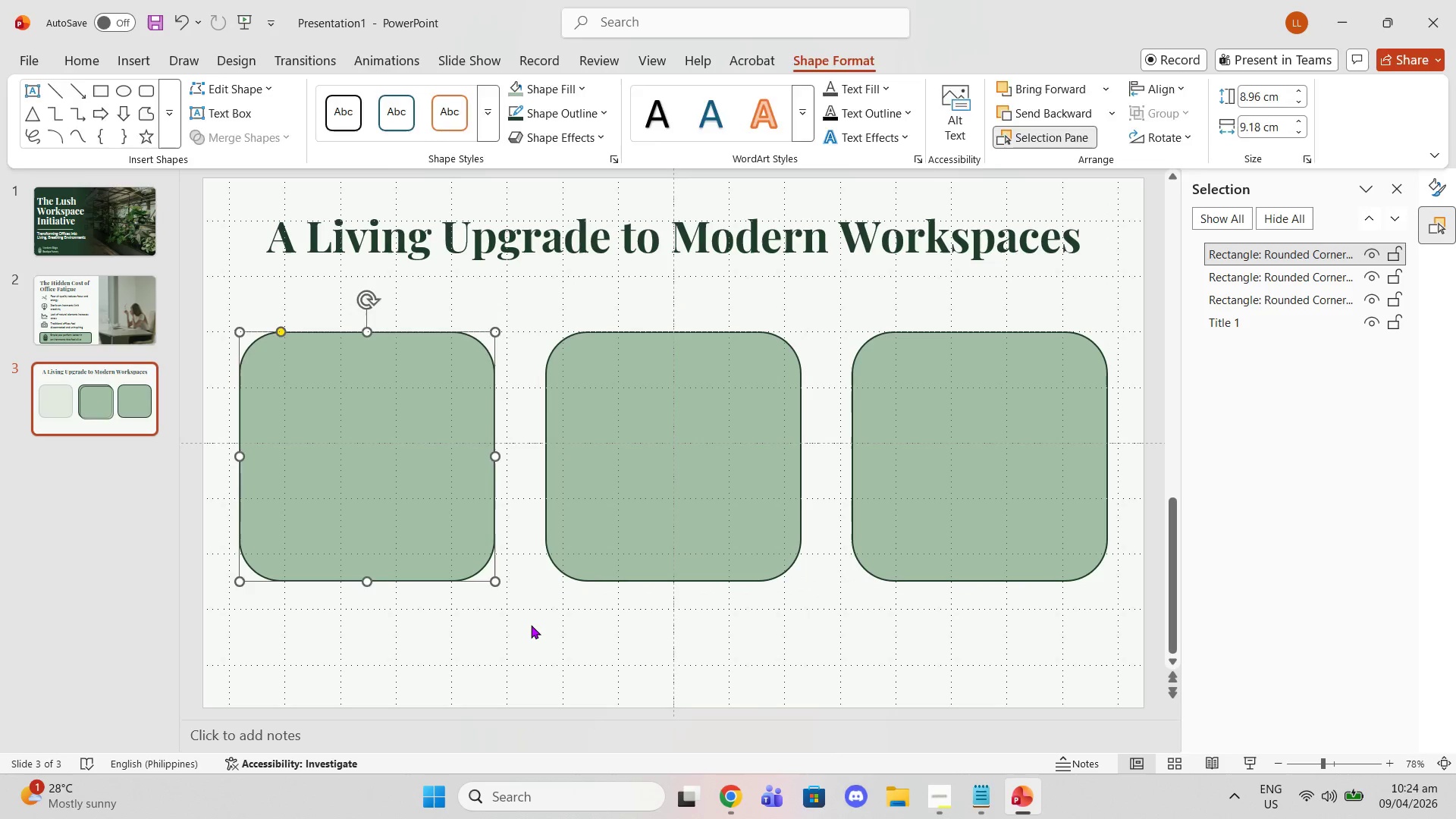 
left_click([531, 625])
 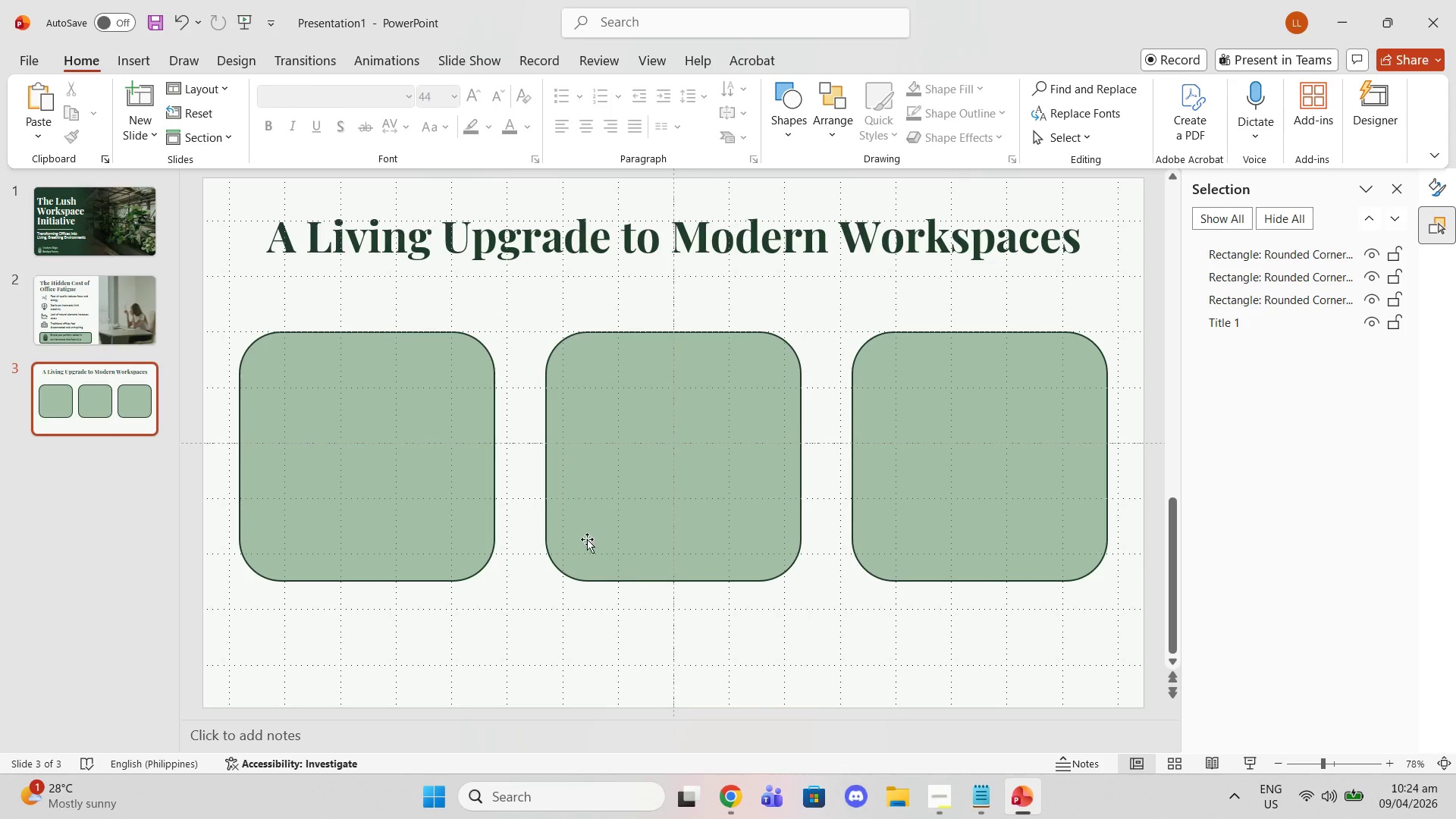 
left_click([587, 539])
 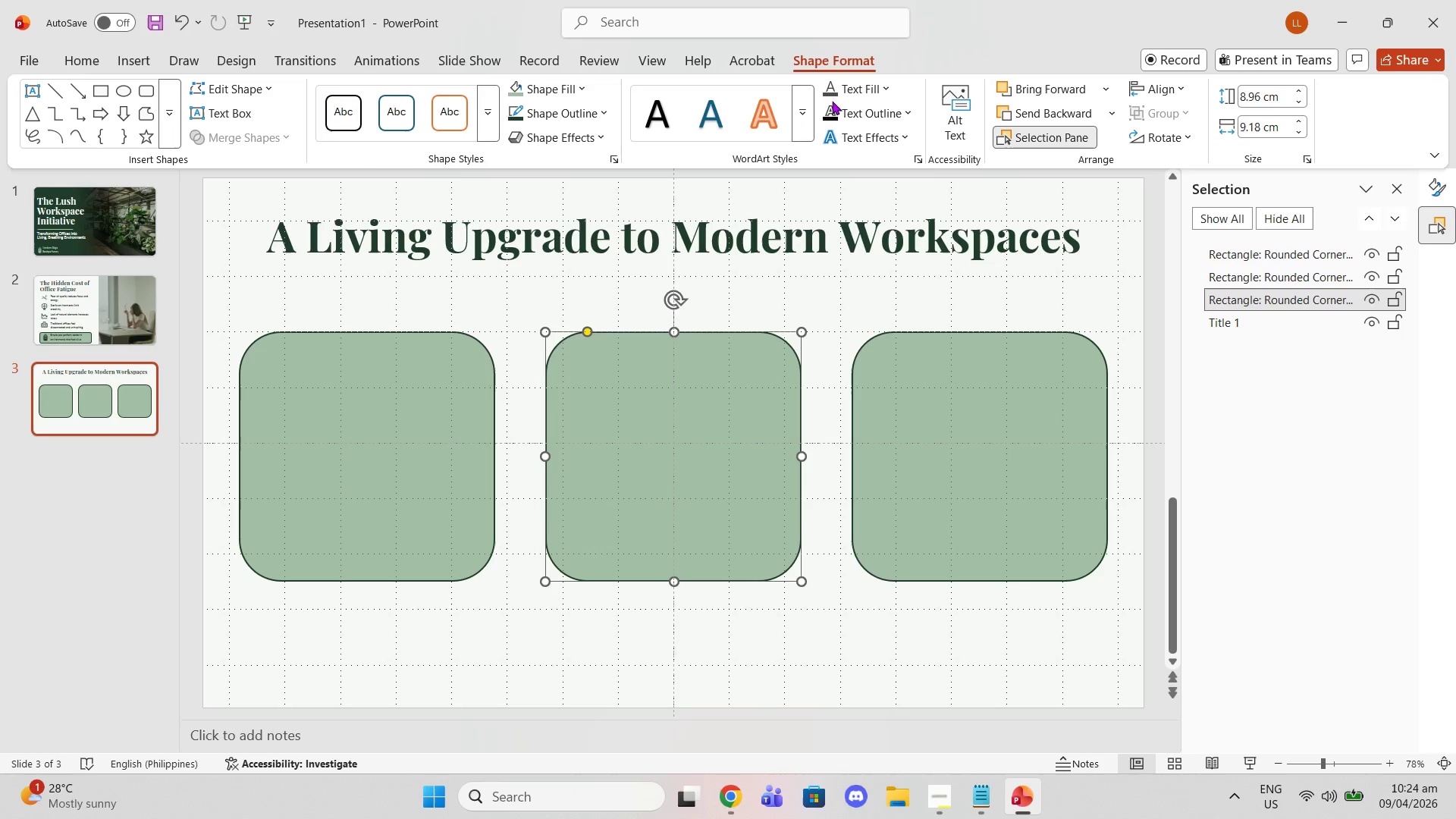 
mouse_move([849, 86])
 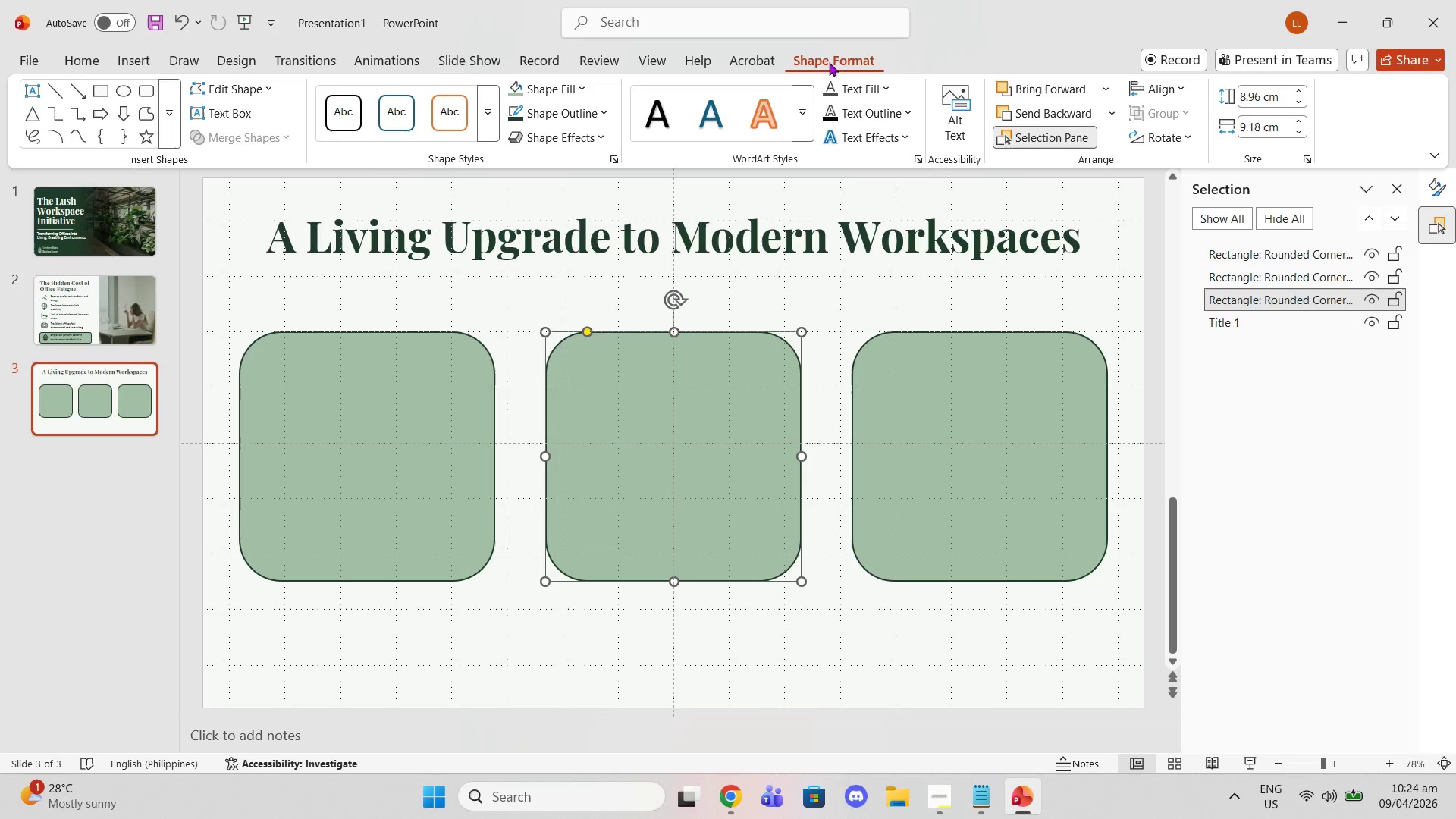 
left_click([829, 62])
 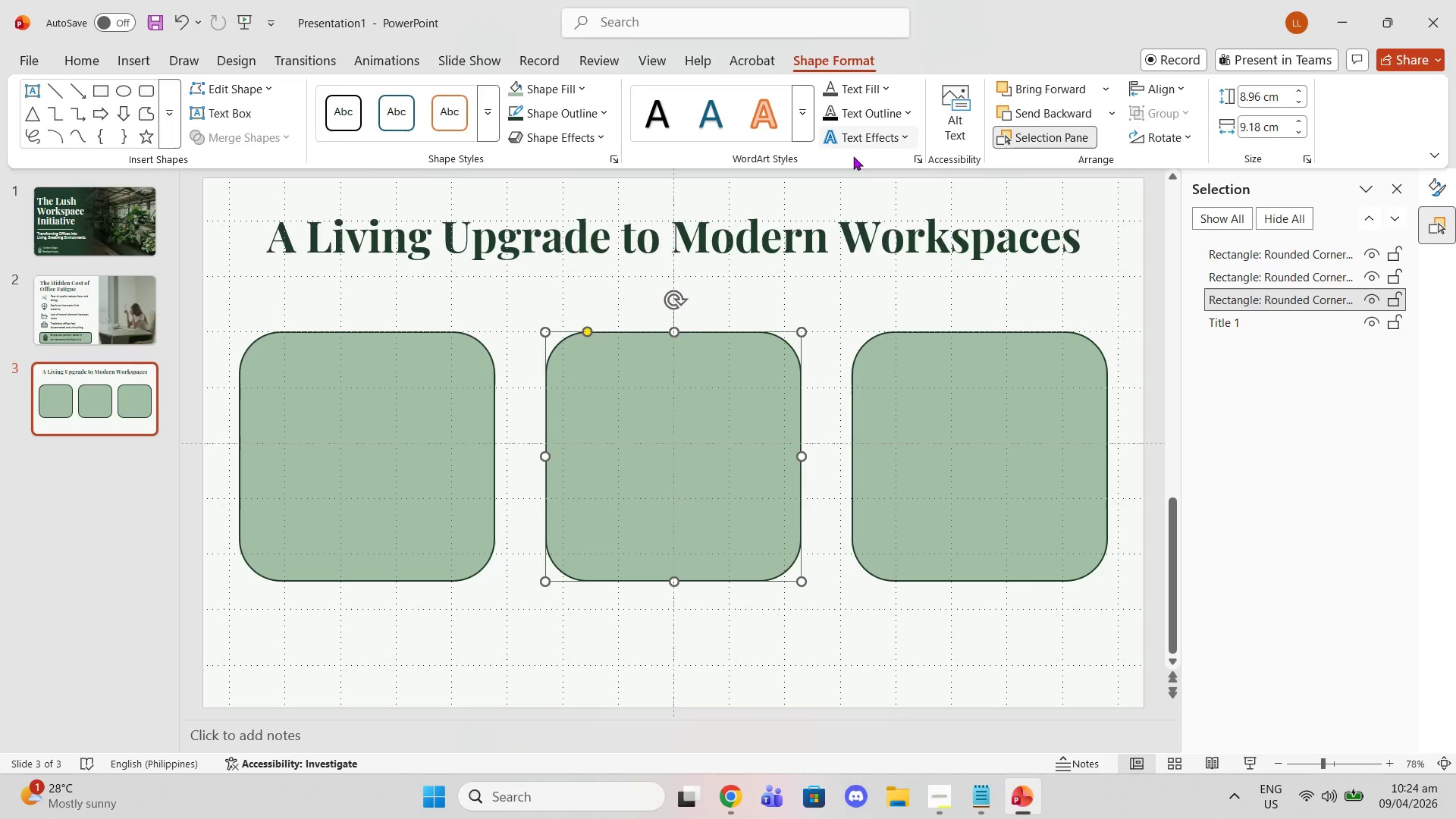 
left_click_drag(start_coordinate=[857, 652], to_coordinate=[849, 652])
 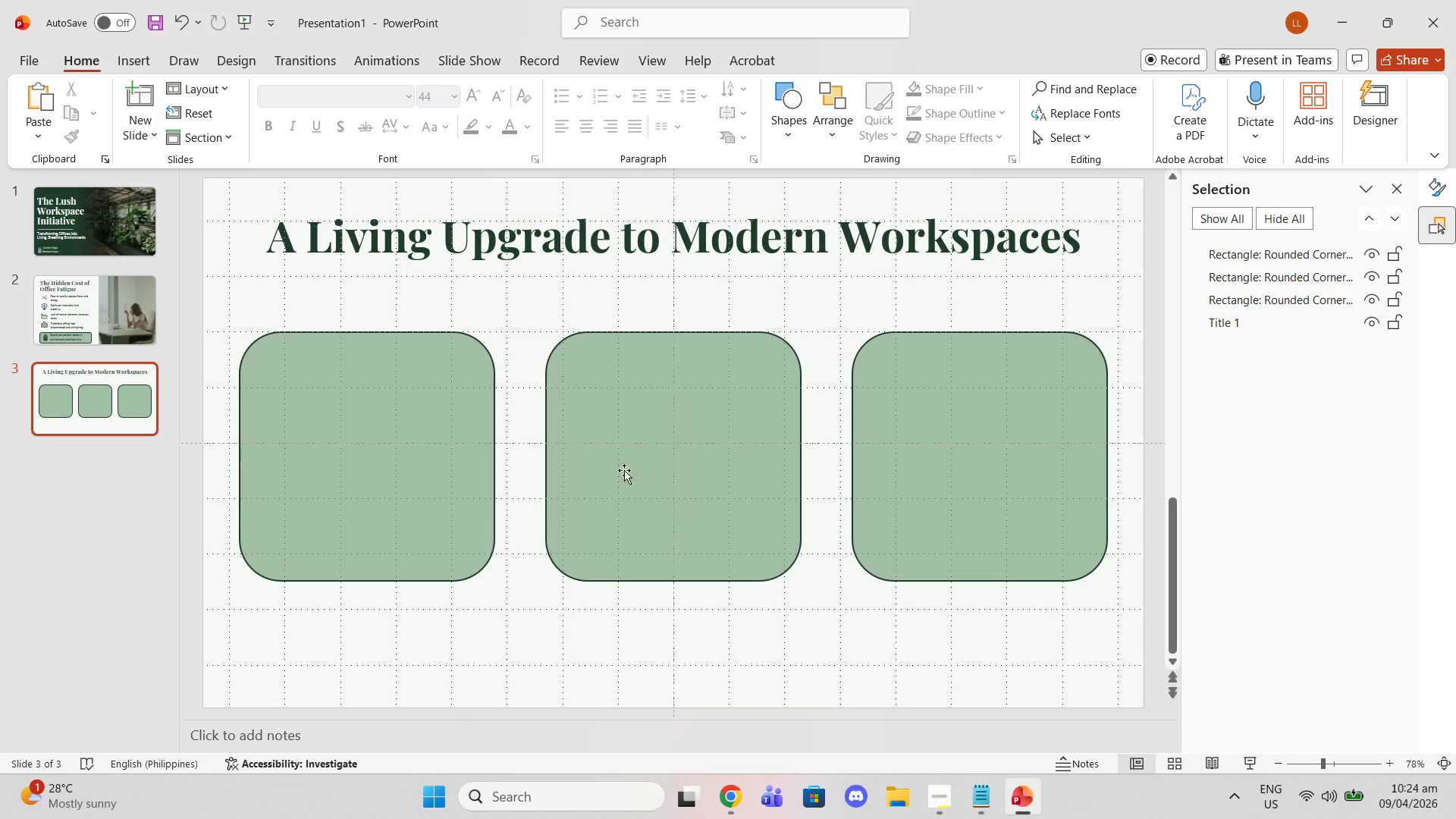 
left_click([59, 304])
 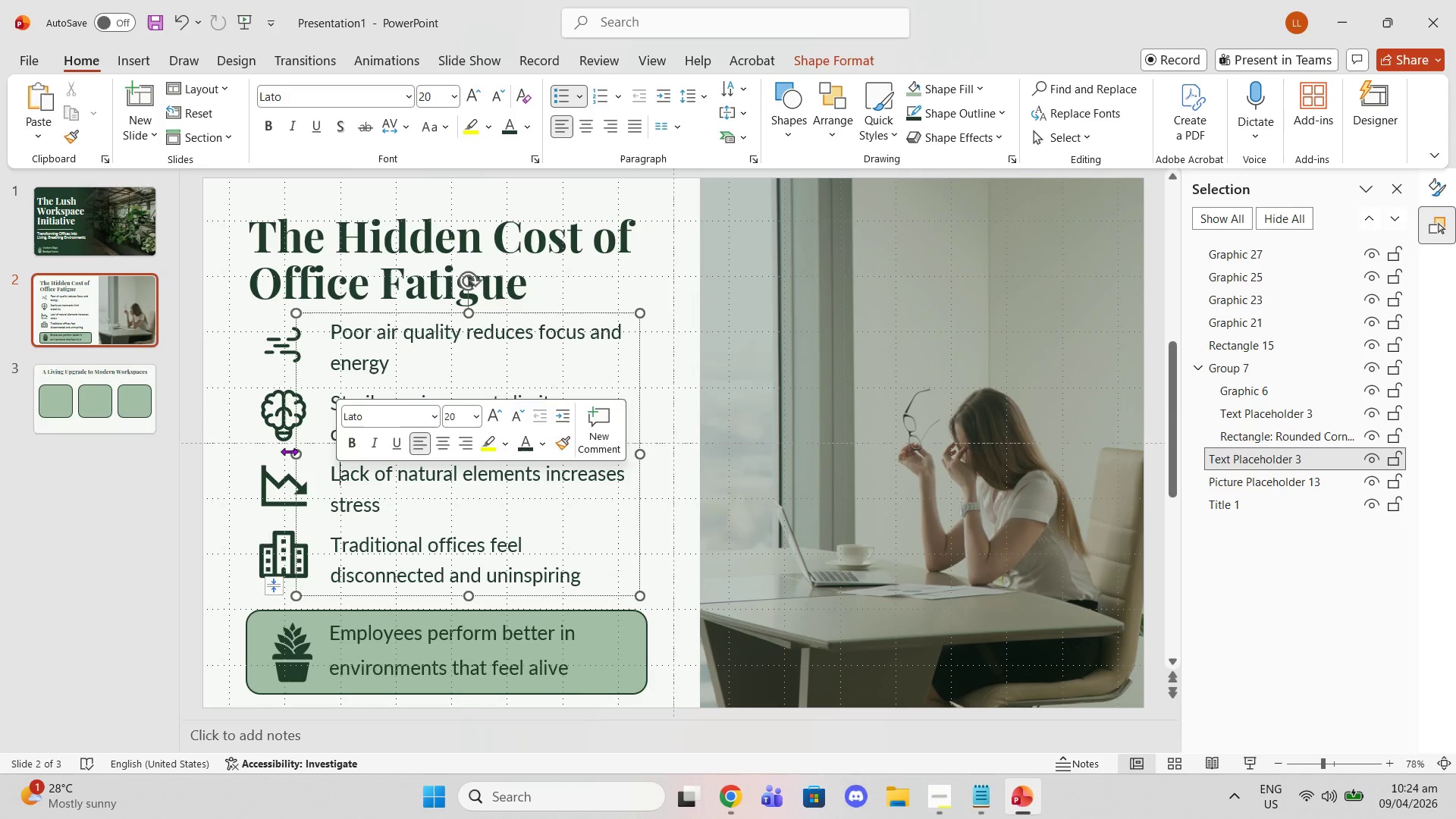 
left_click([84, 386])
 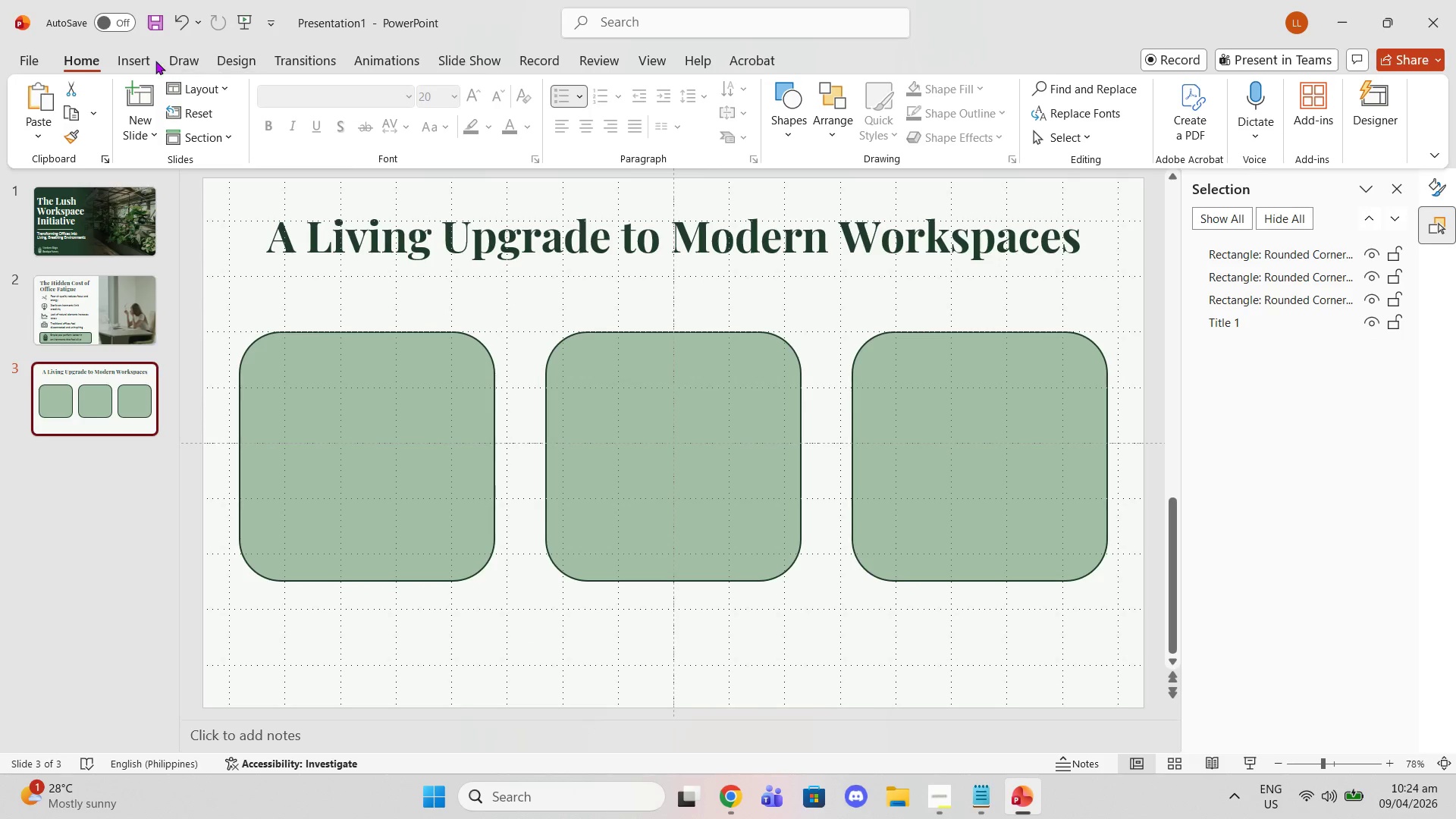 
left_click([155, 61])
 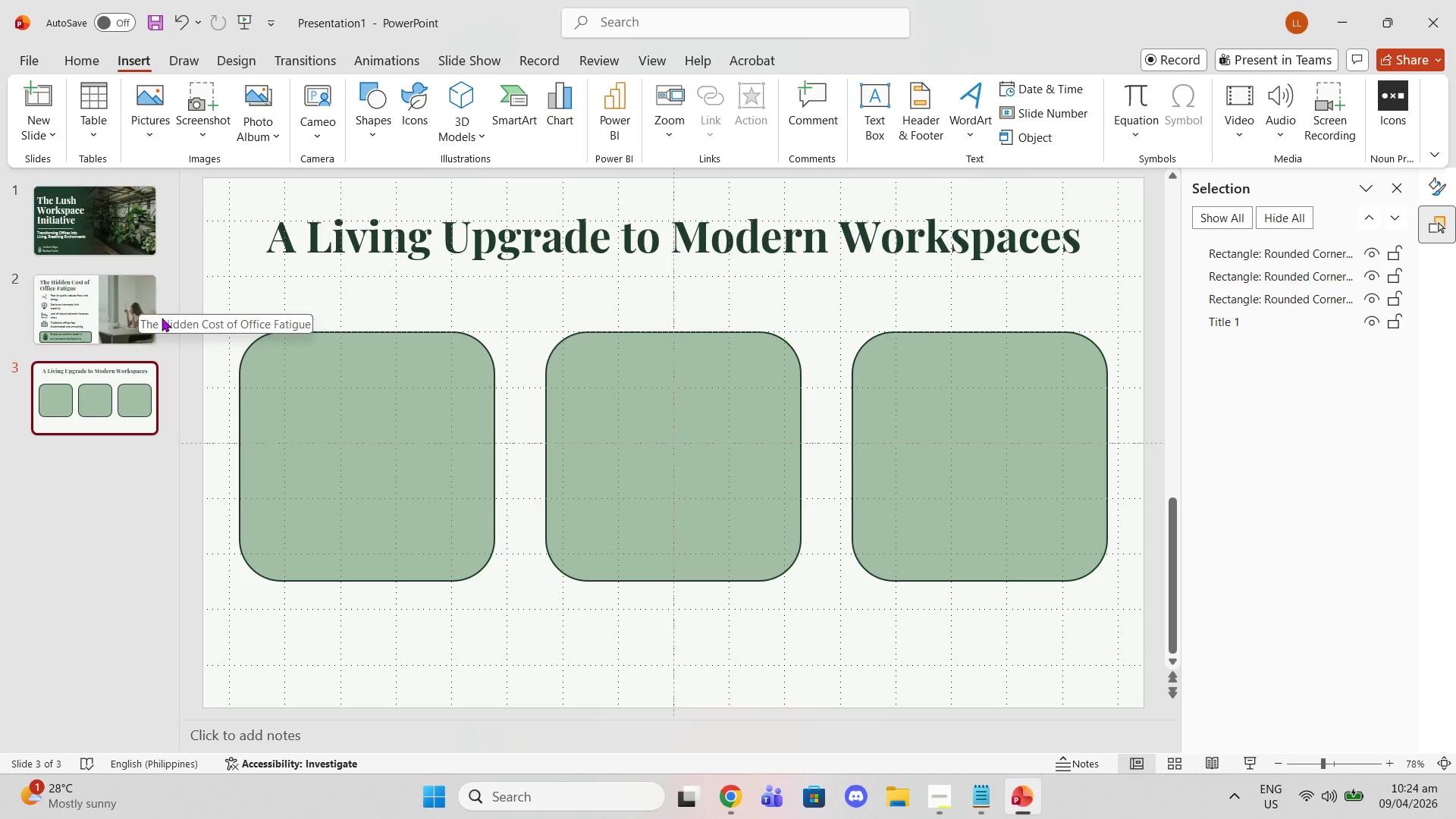 
wait(9.16)
 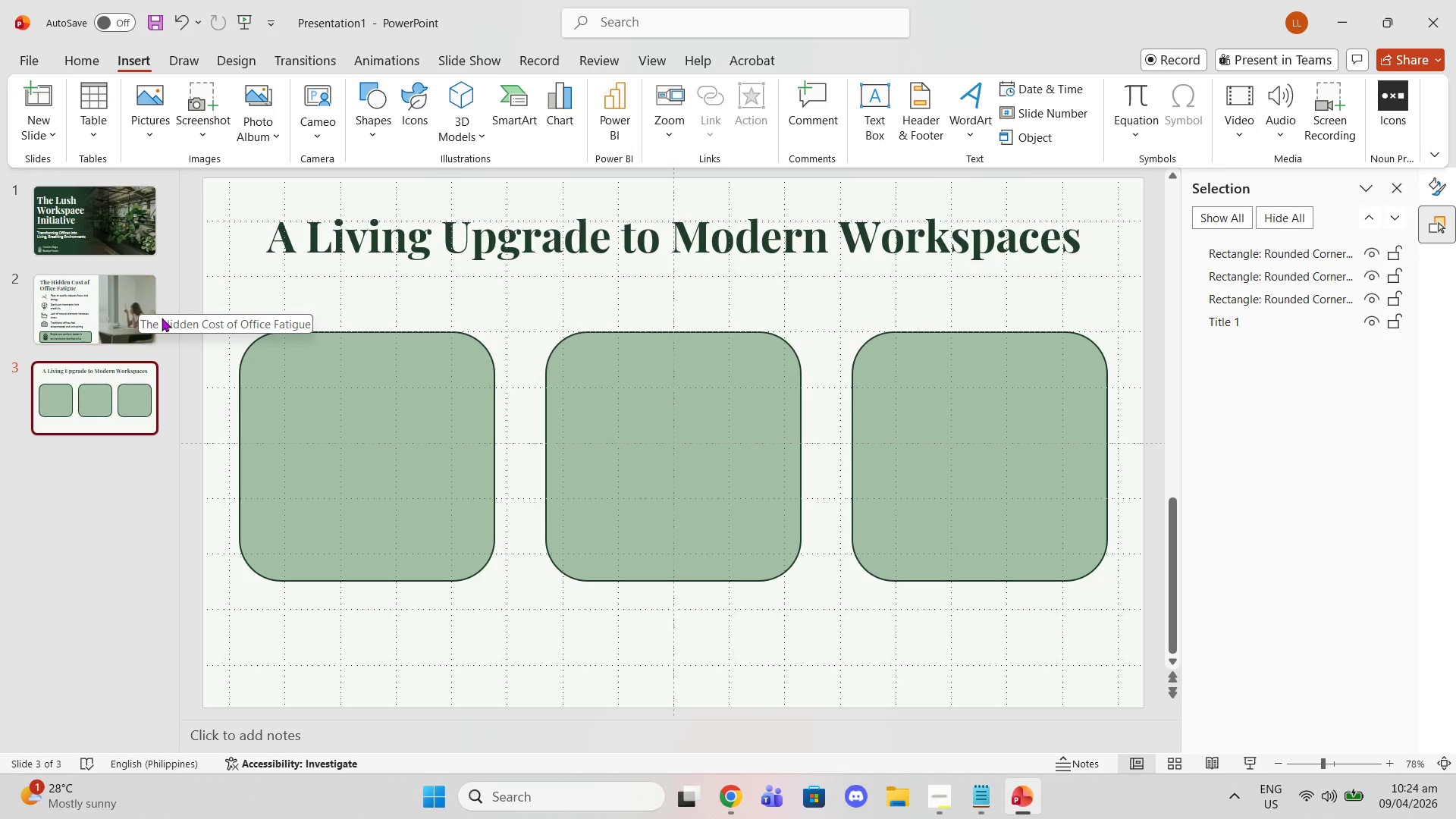 
left_click([823, 14])
 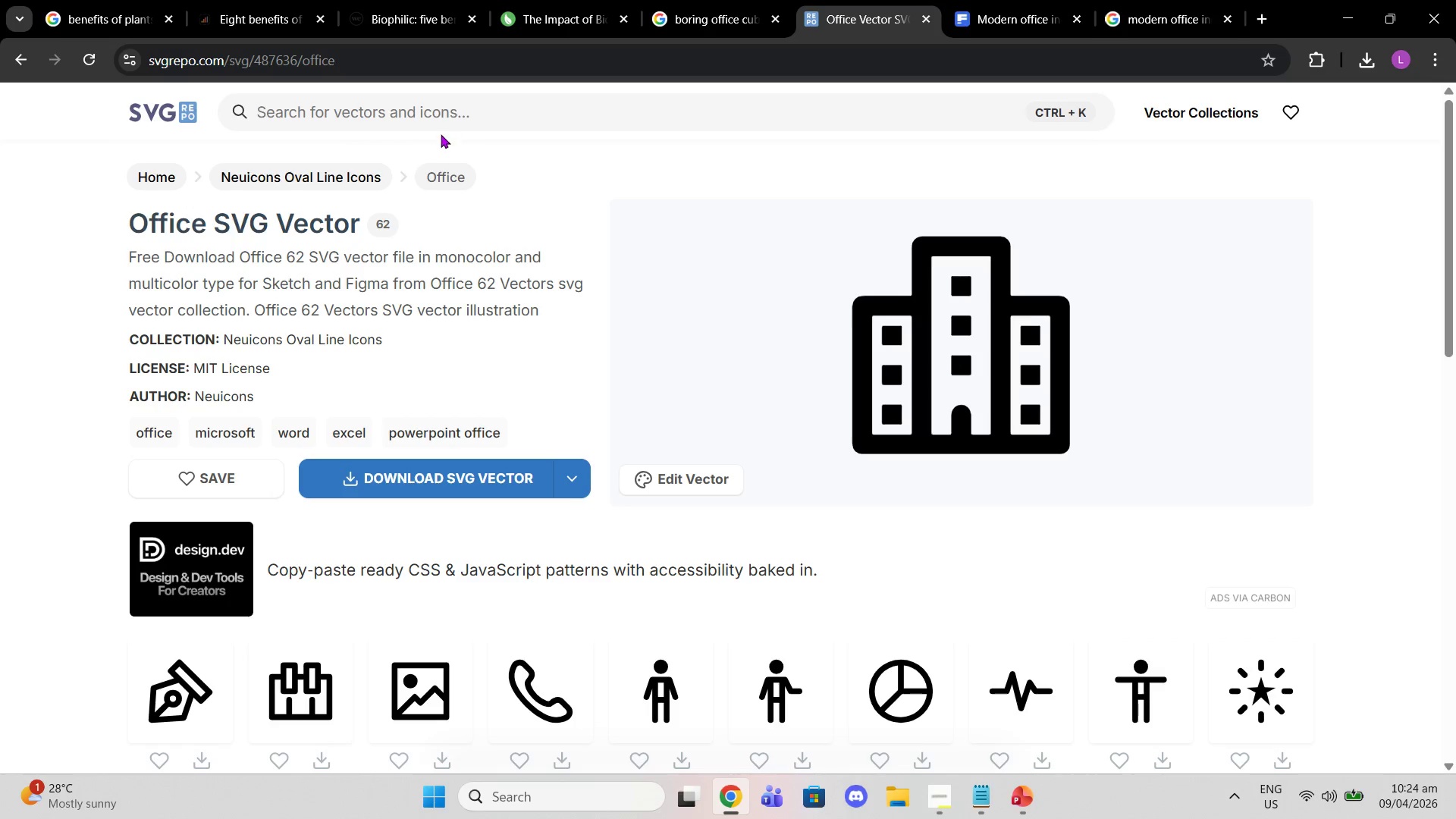 
left_click([430, 116])
 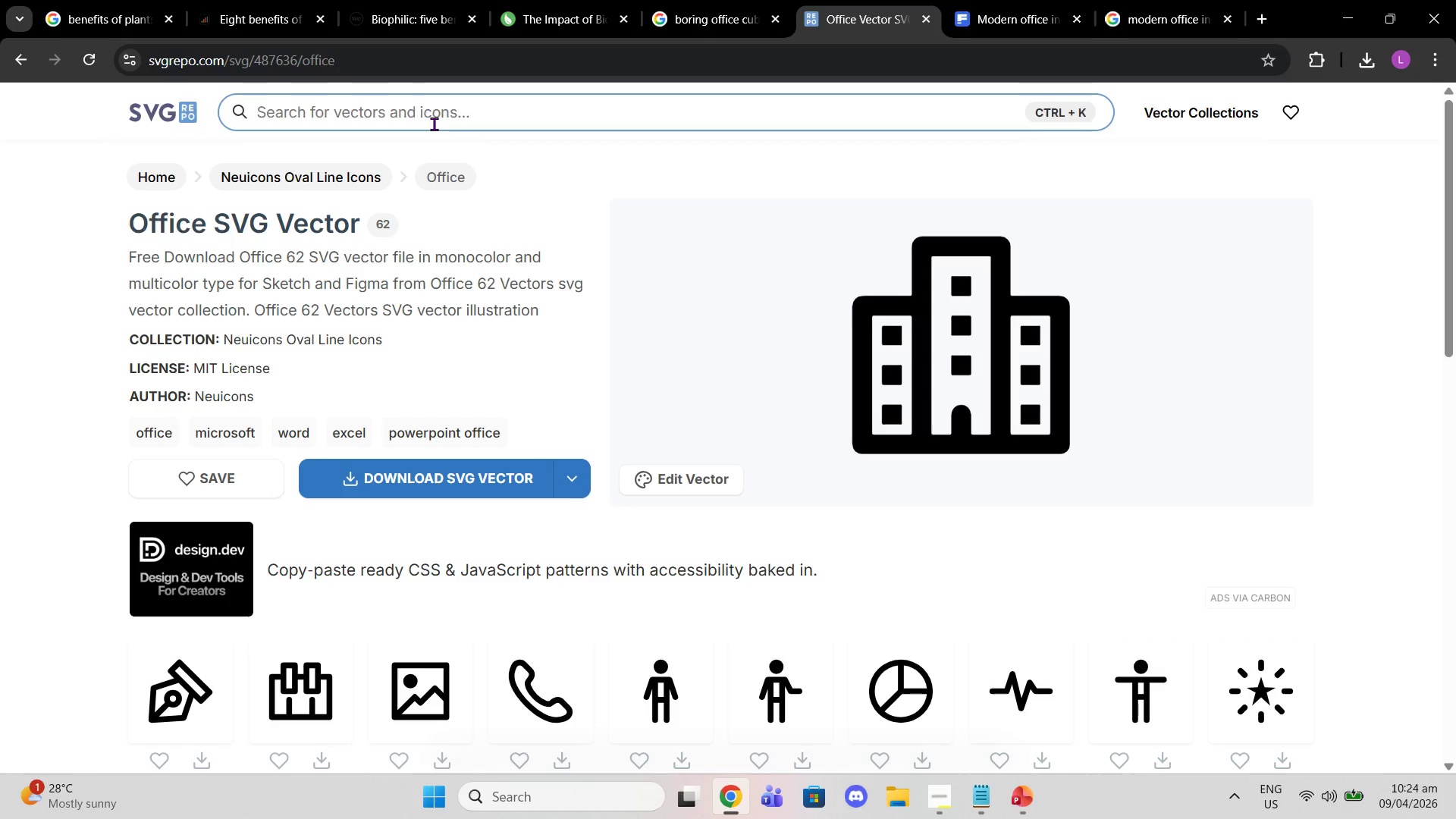 
type(customize)
 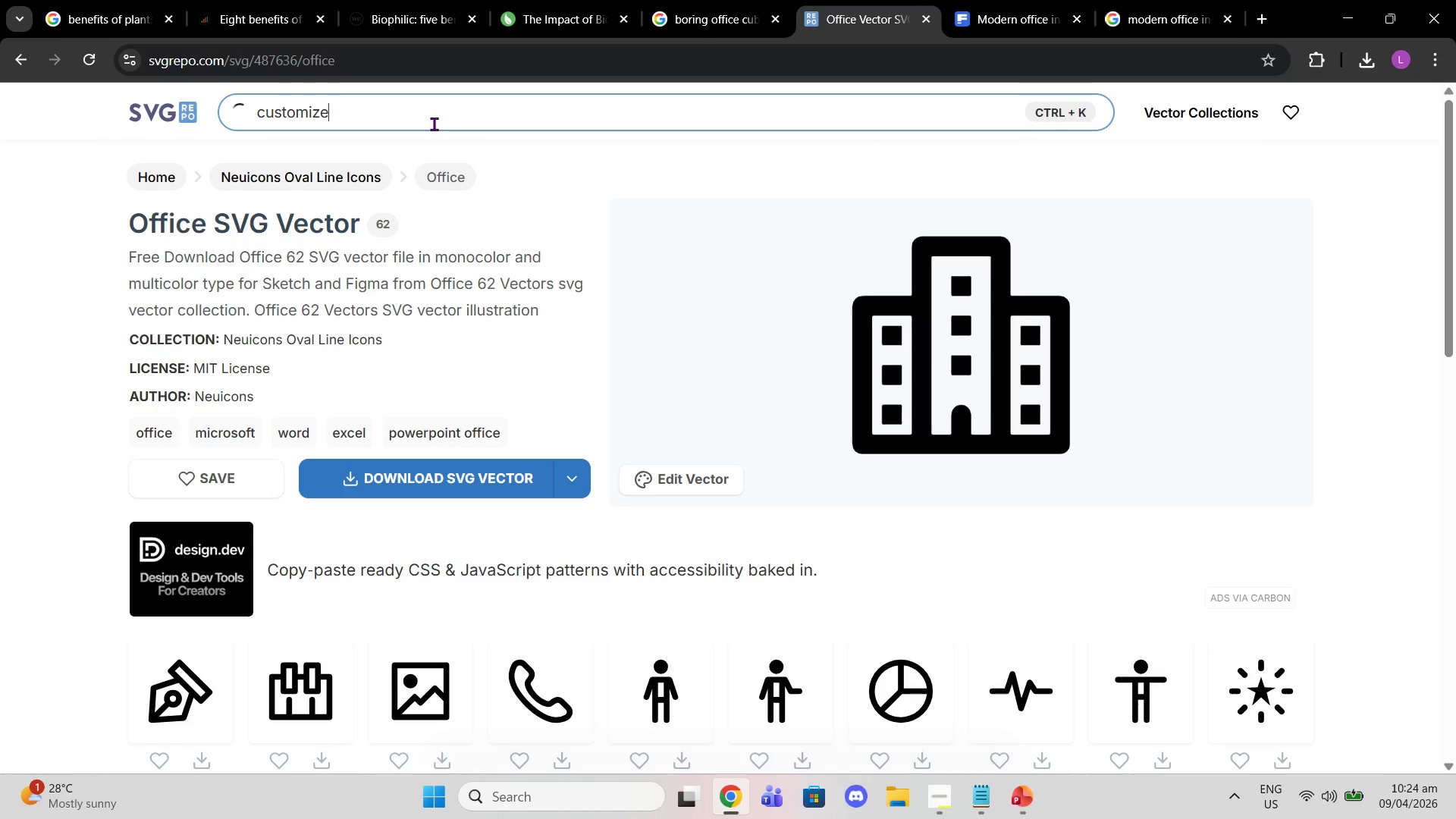 
key(Enter)
 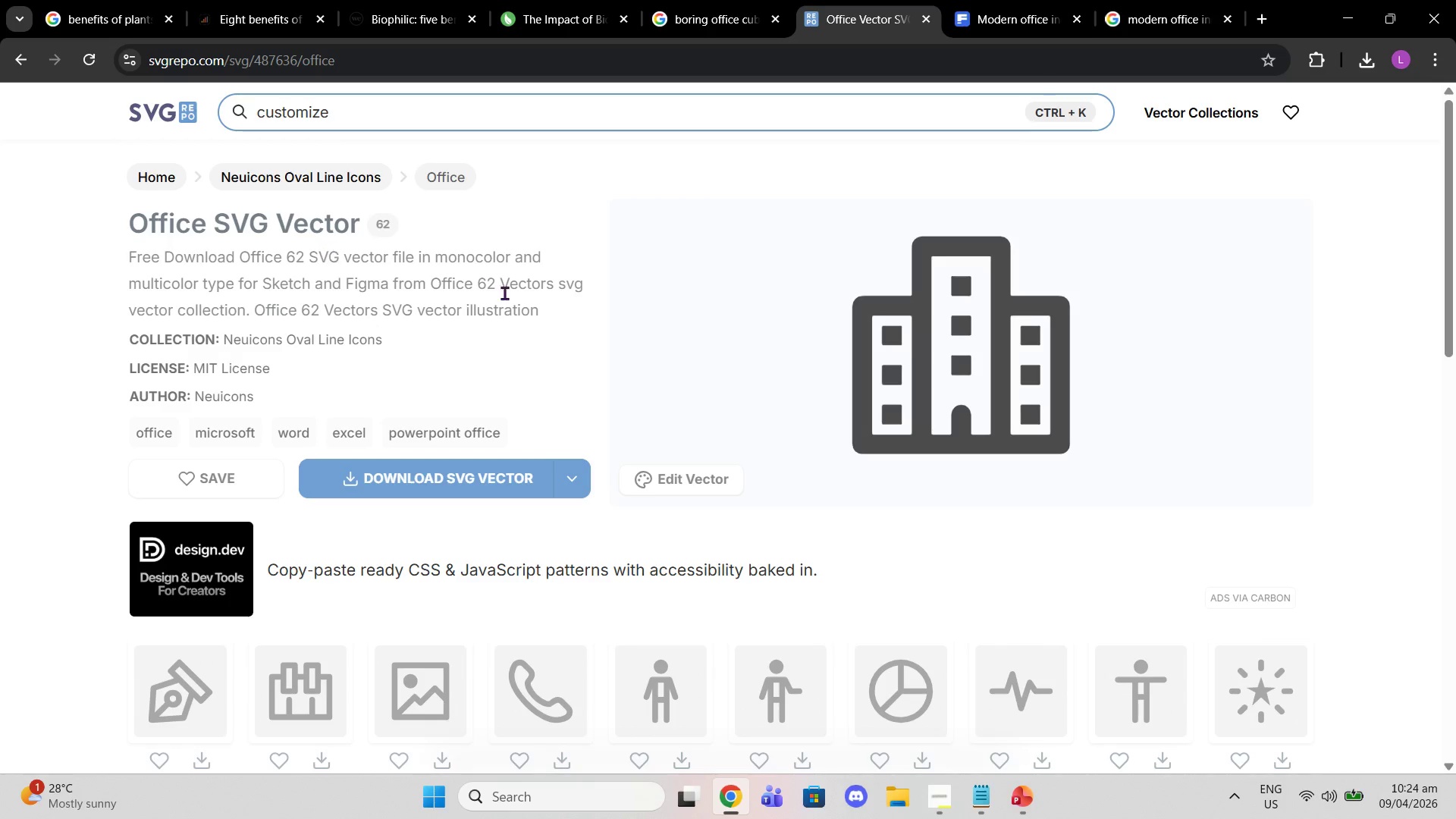 
scroll: coordinate [905, 654], scroll_direction: down, amount: 4.0
 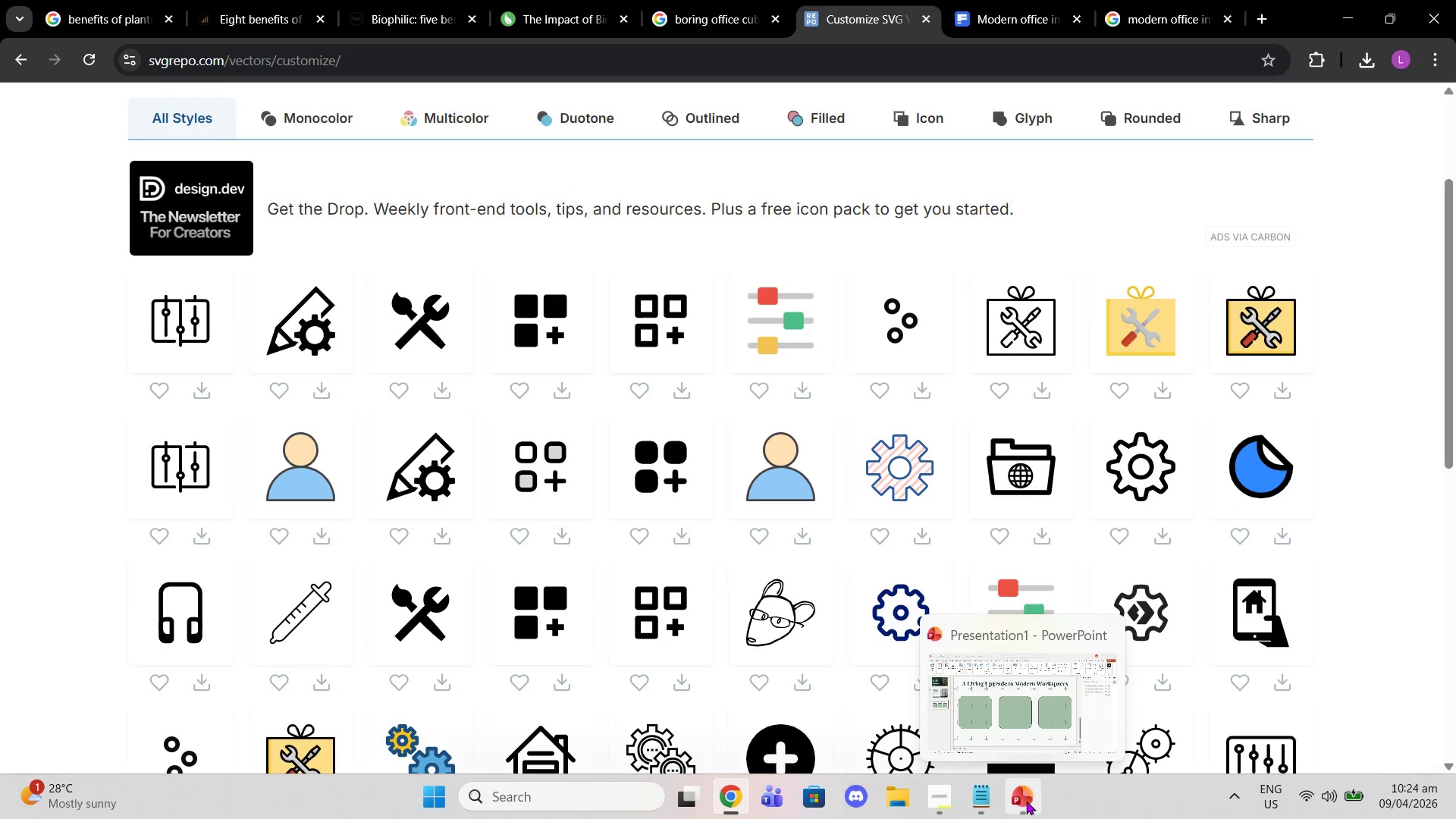 
left_click([986, 803])
 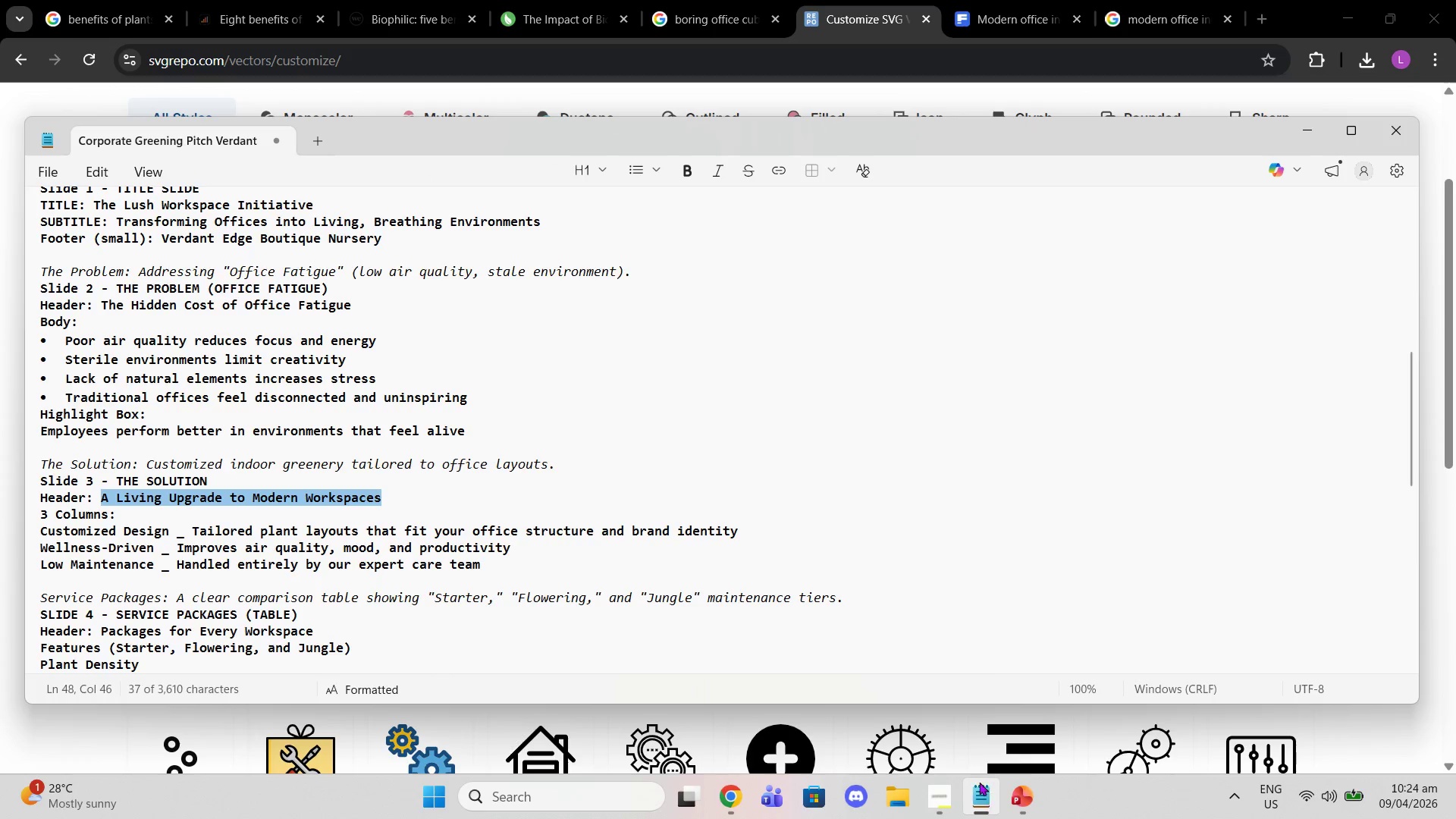 
scroll: coordinate [893, 554], scroll_direction: down, amount: 3.0
 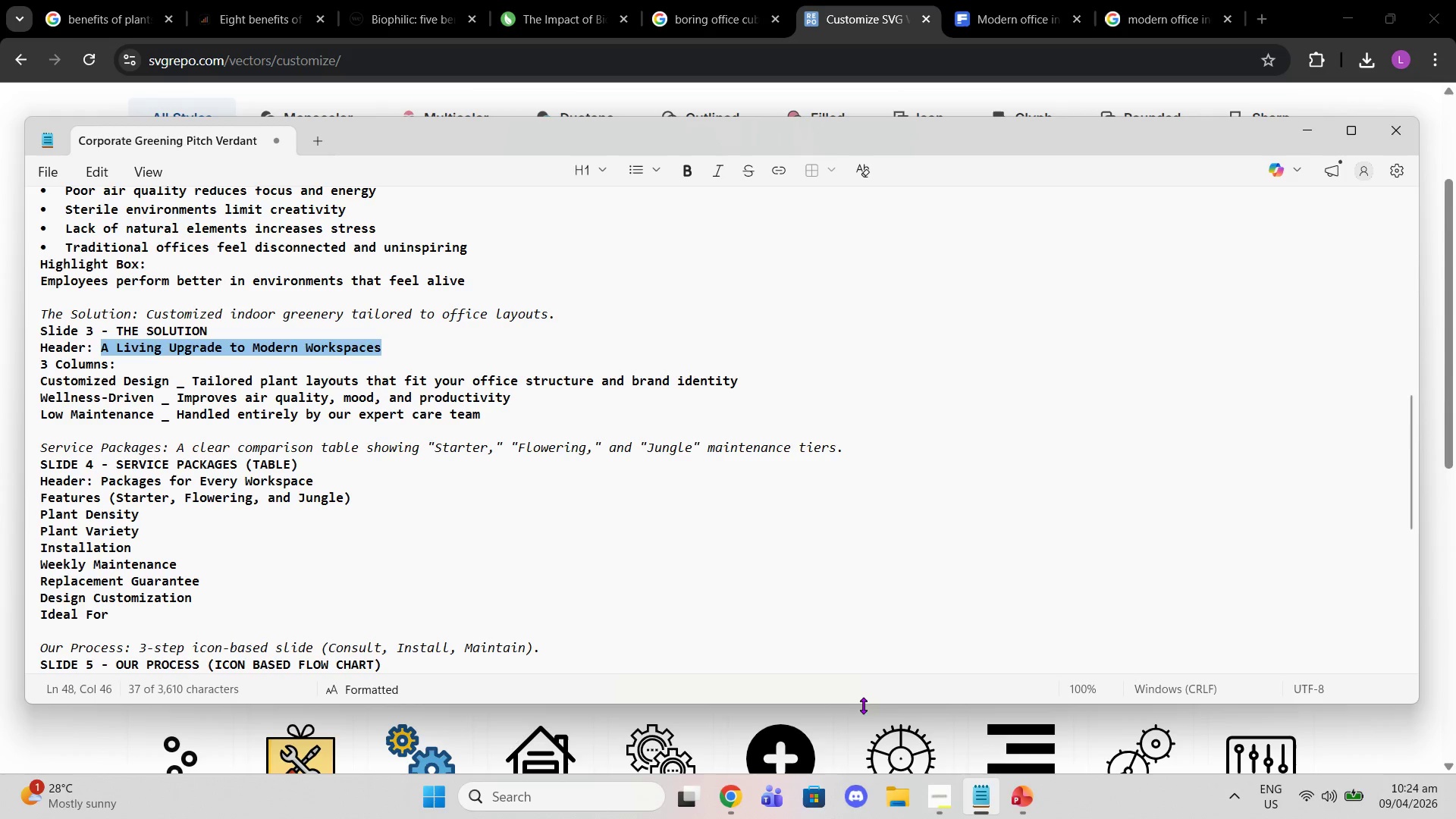 
left_click([864, 711])
 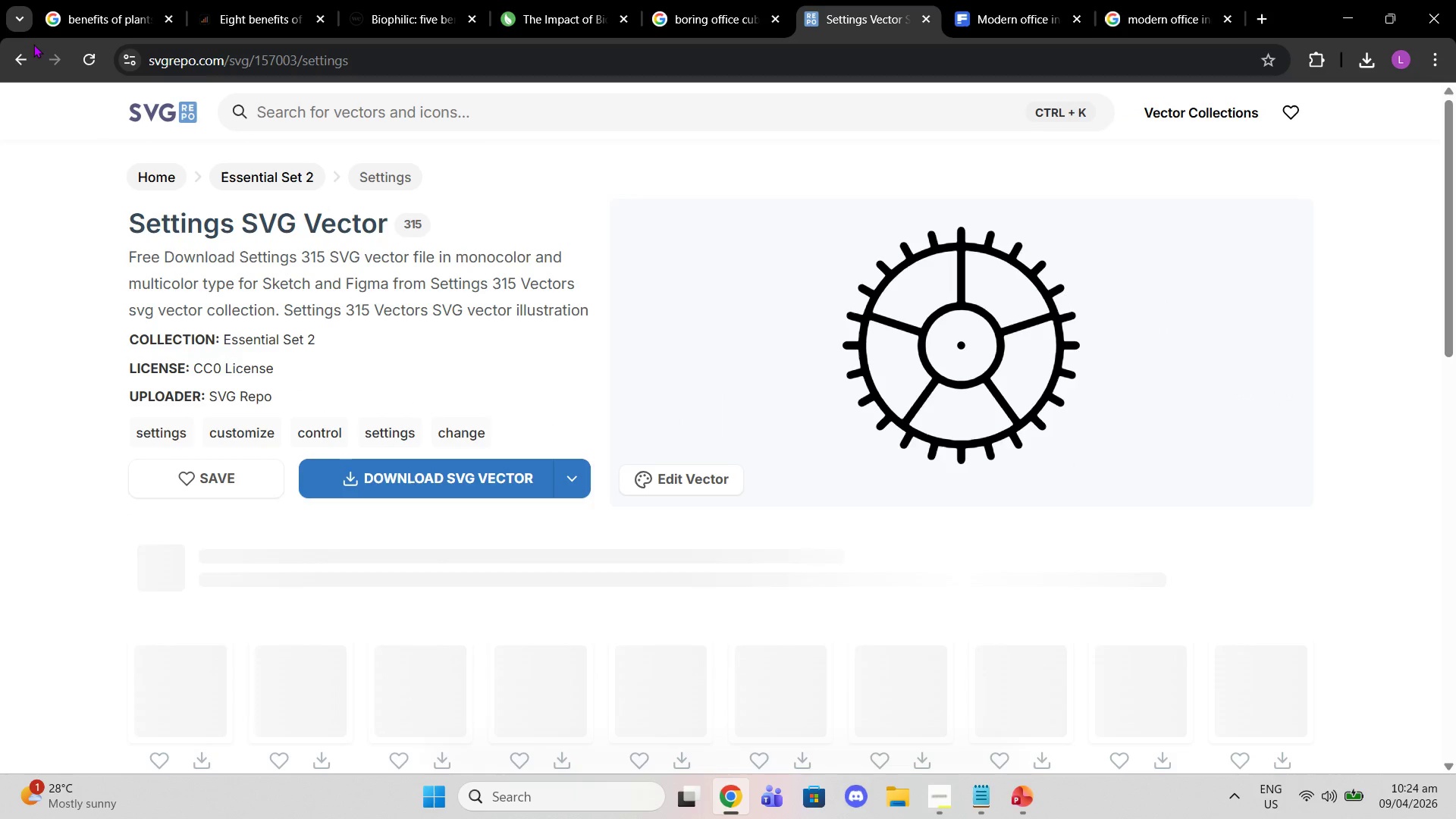 
left_click([21, 51])
 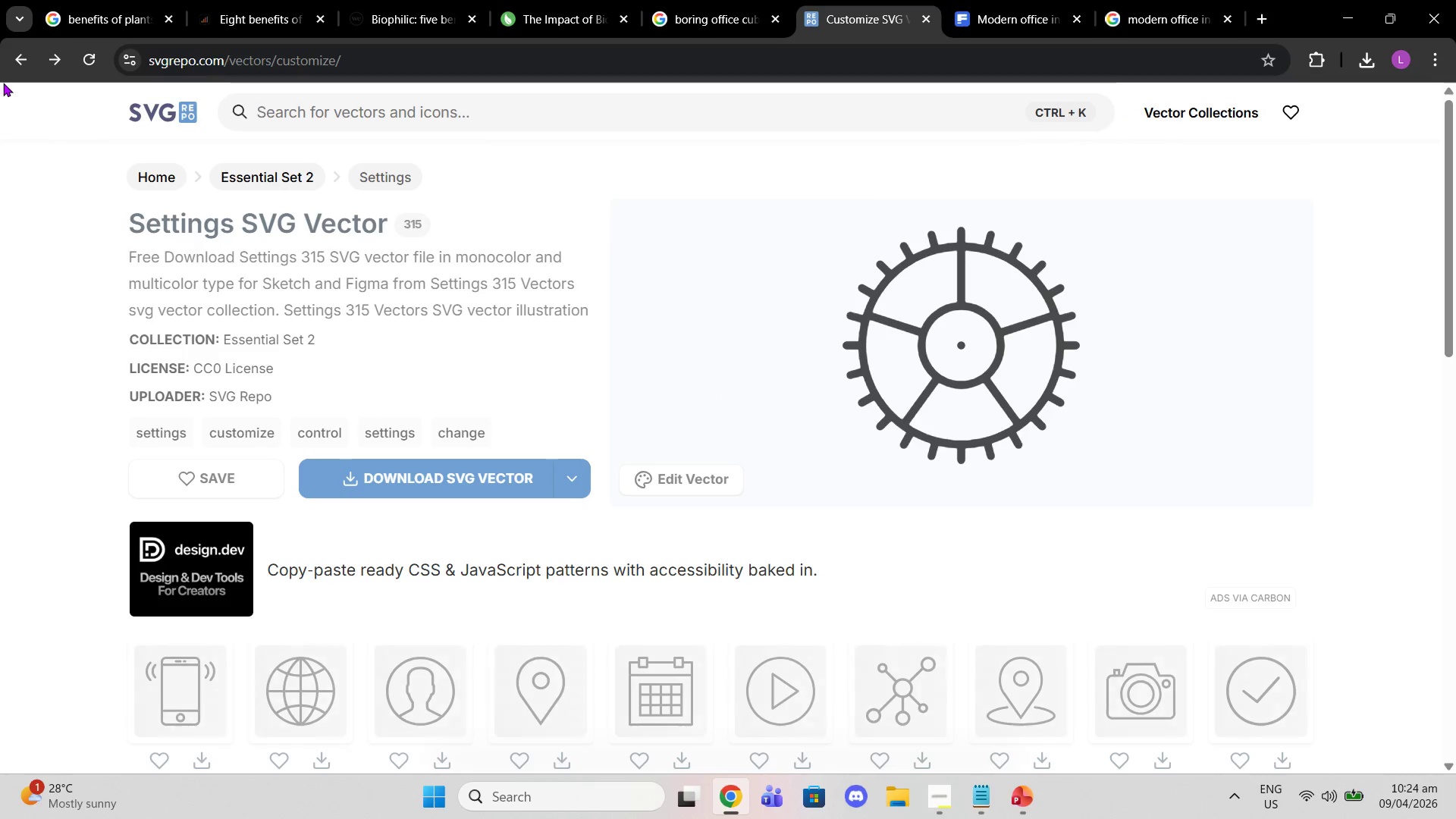 
left_click([15, 67])
 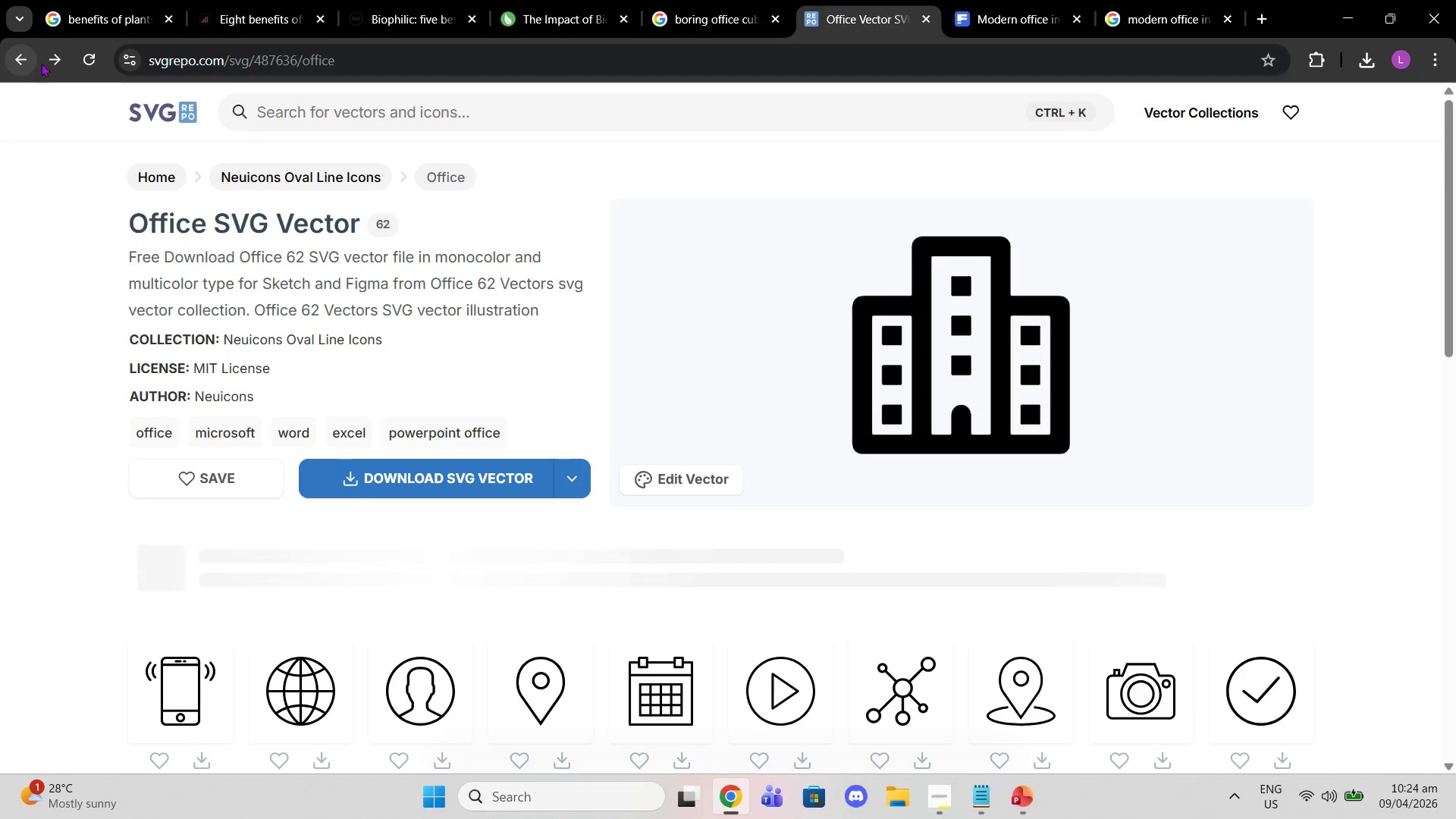 
left_click([47, 56])
 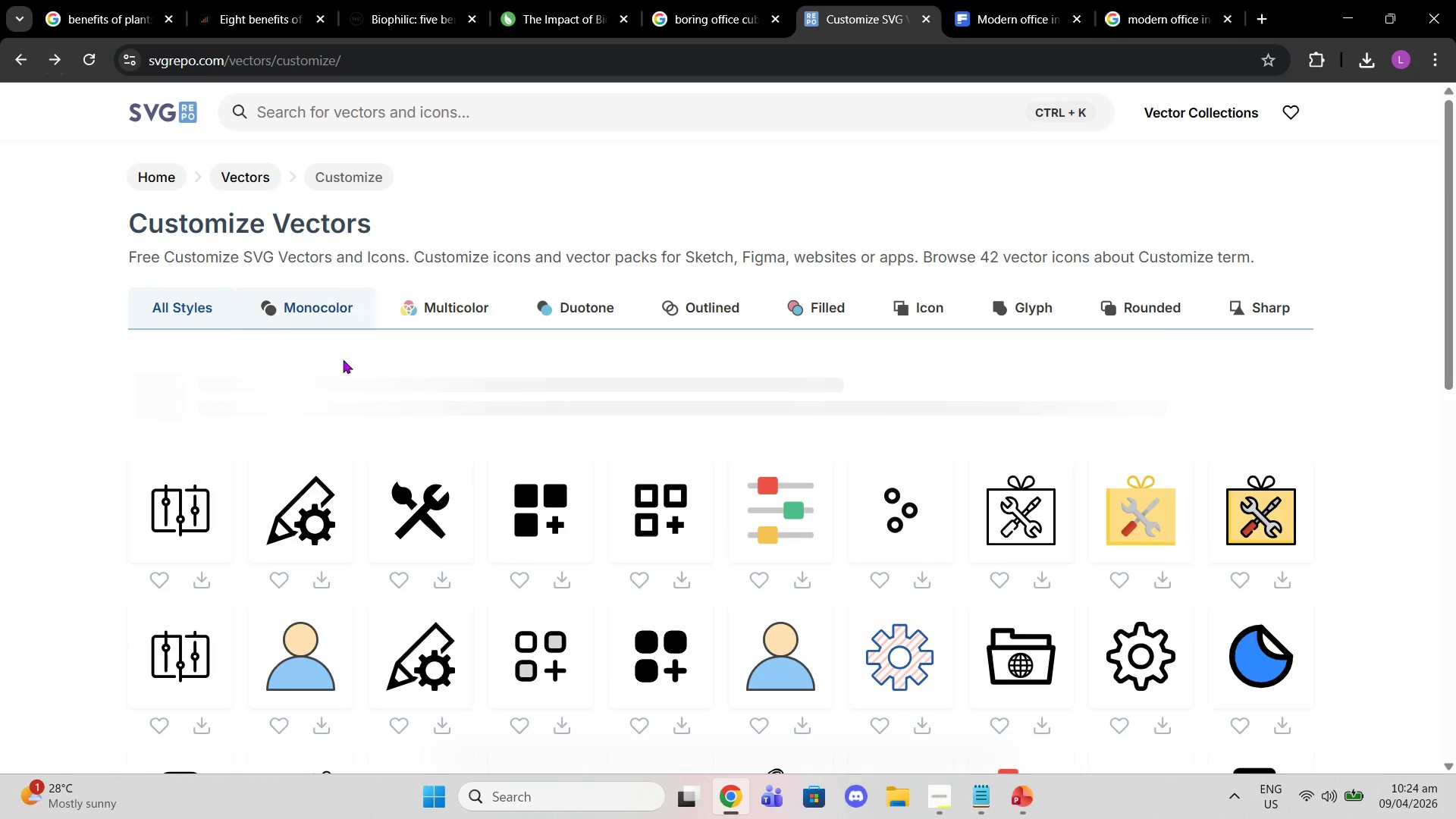 
scroll: coordinate [591, 365], scroll_direction: down, amount: 5.0
 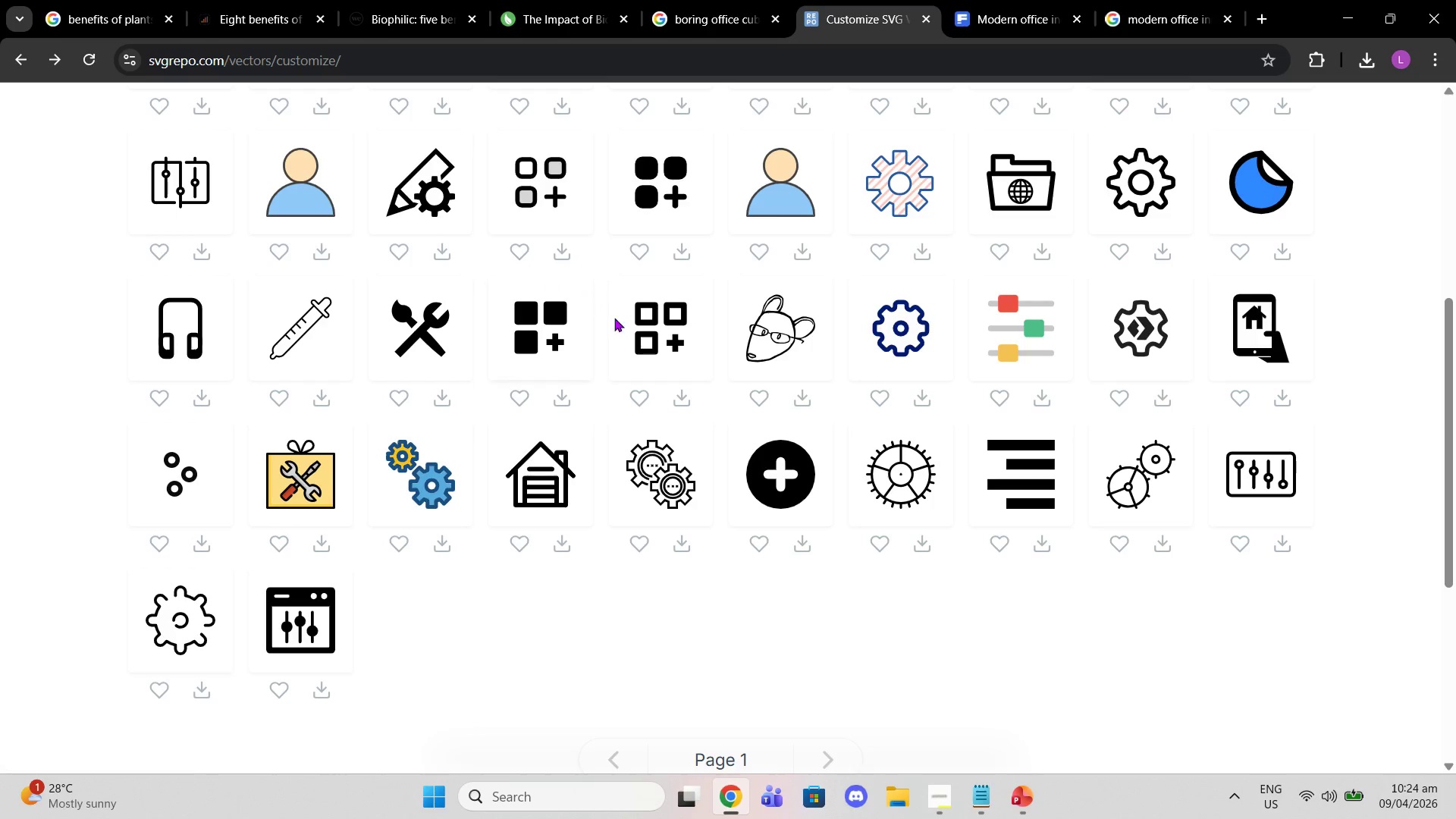 
scroll: coordinate [762, 385], scroll_direction: up, amount: 3.0
 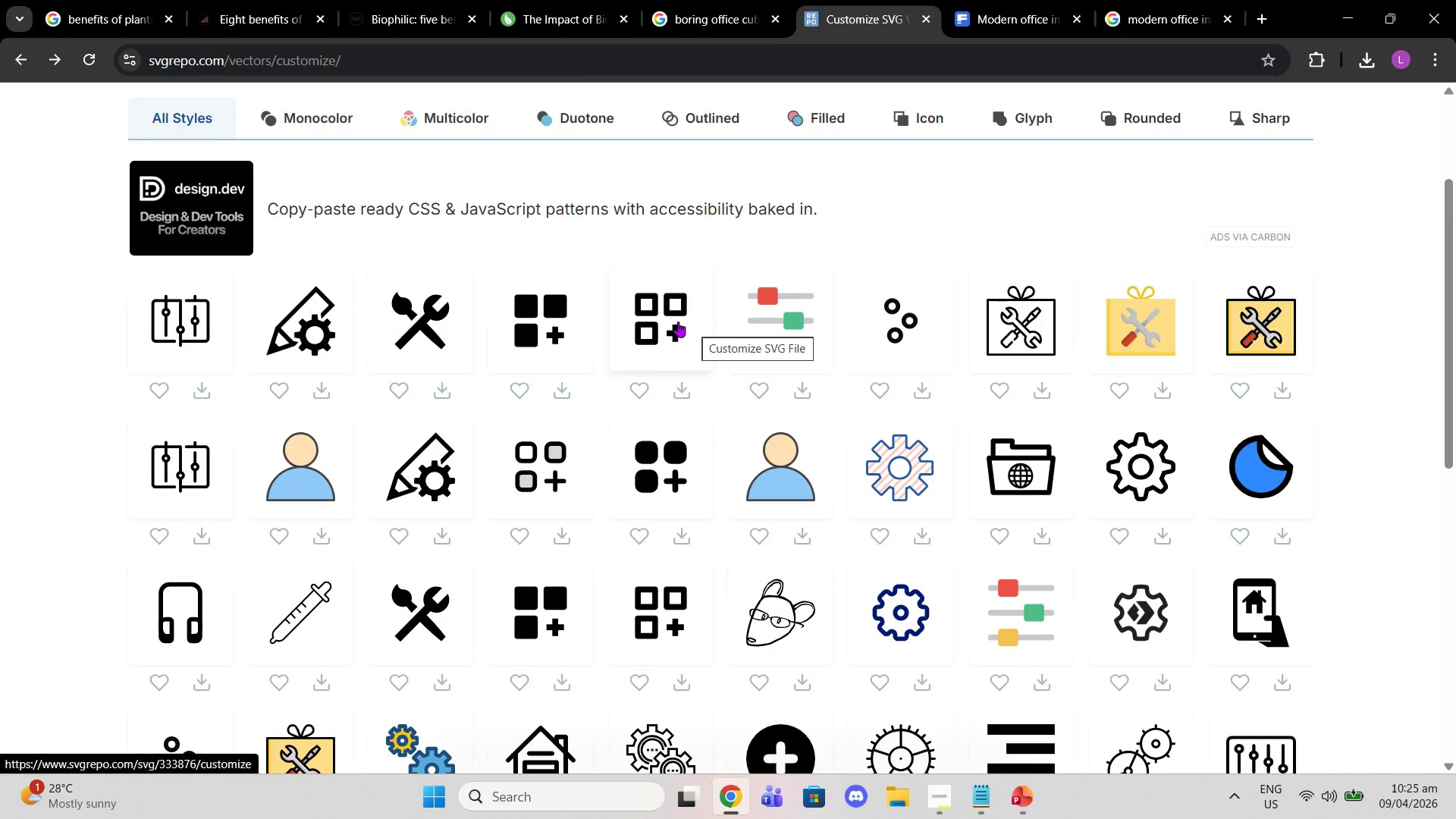 
left_click([548, 326])
 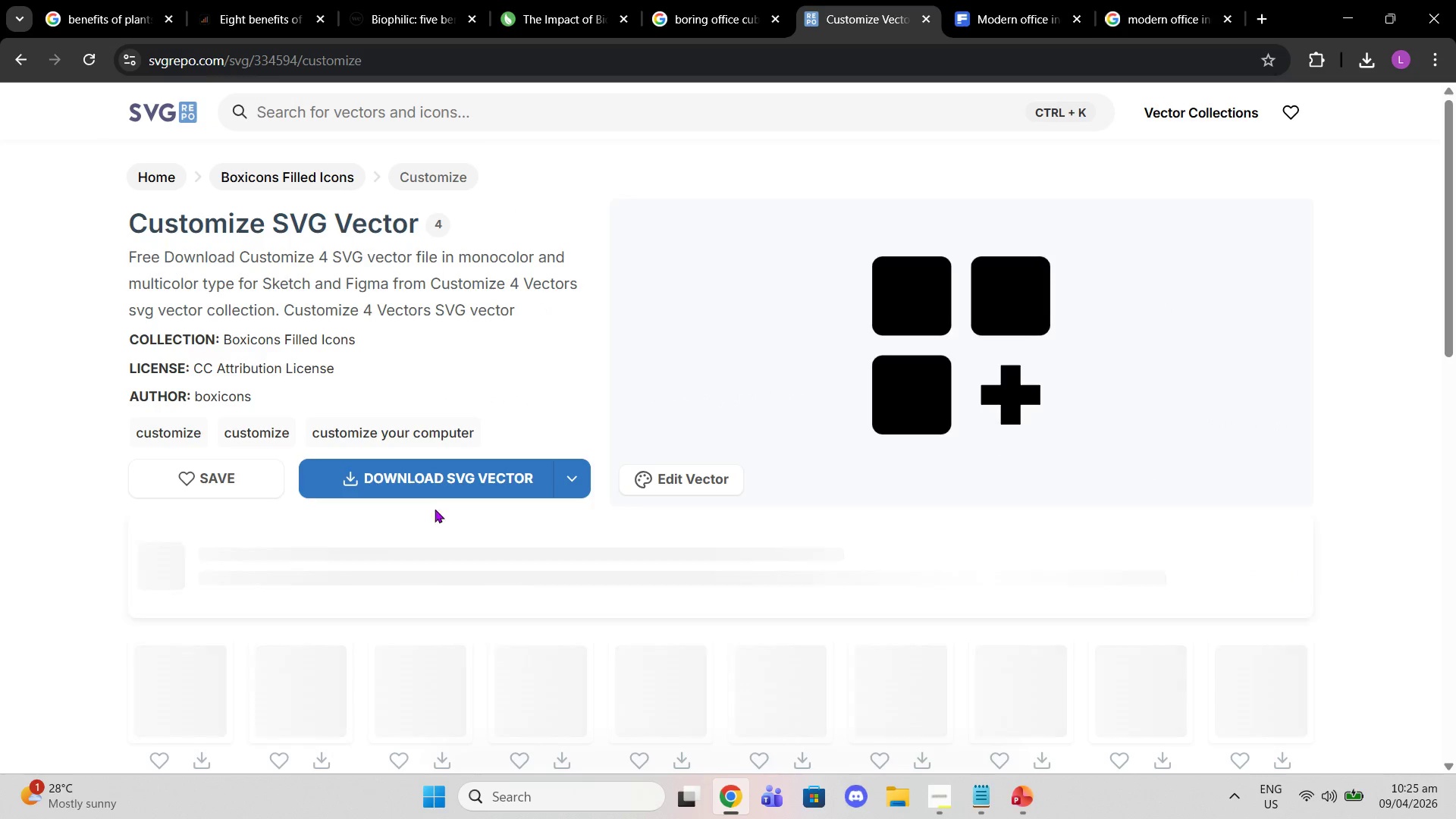 
left_click([419, 481])
 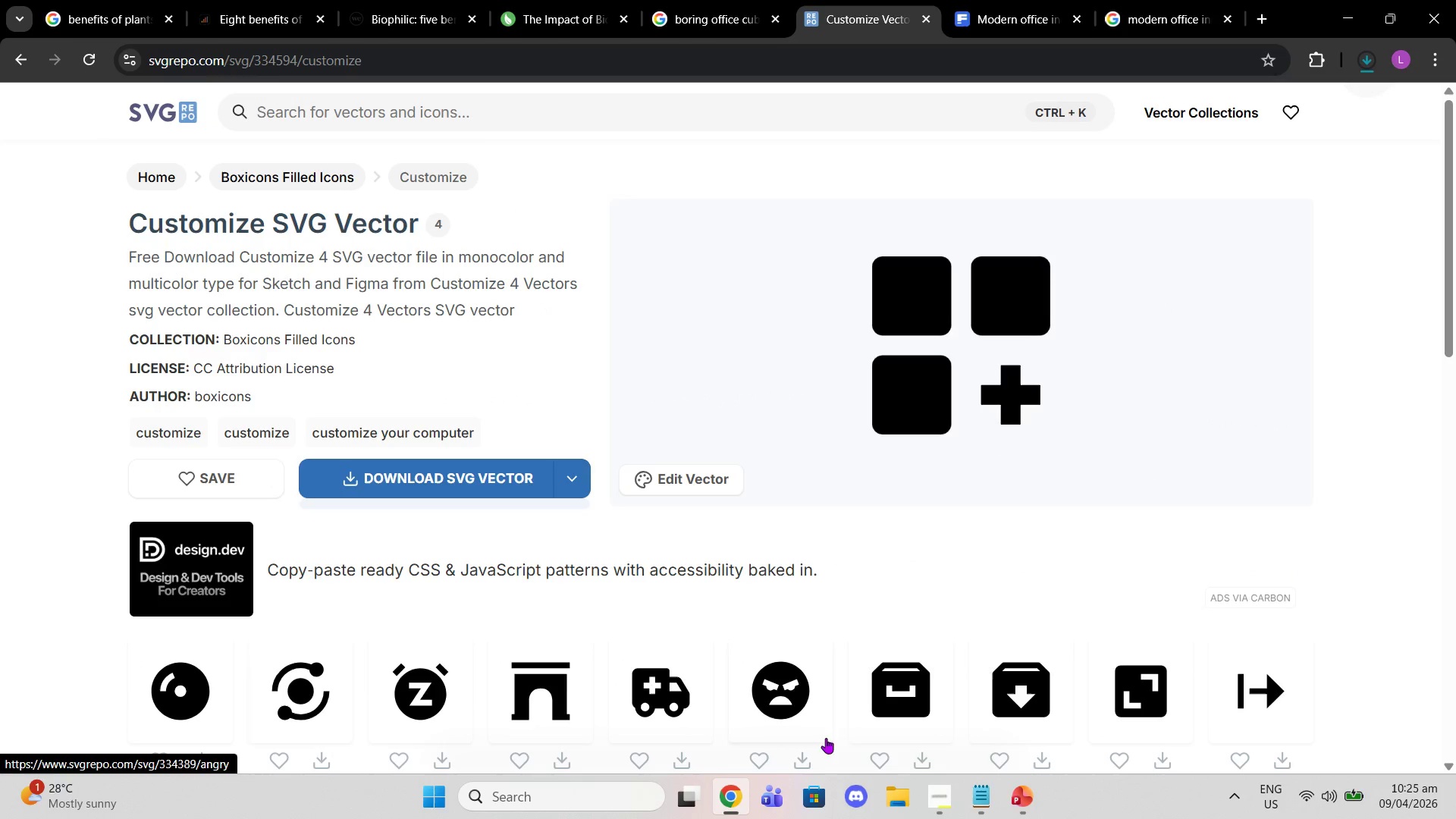 
left_click([1026, 796])
 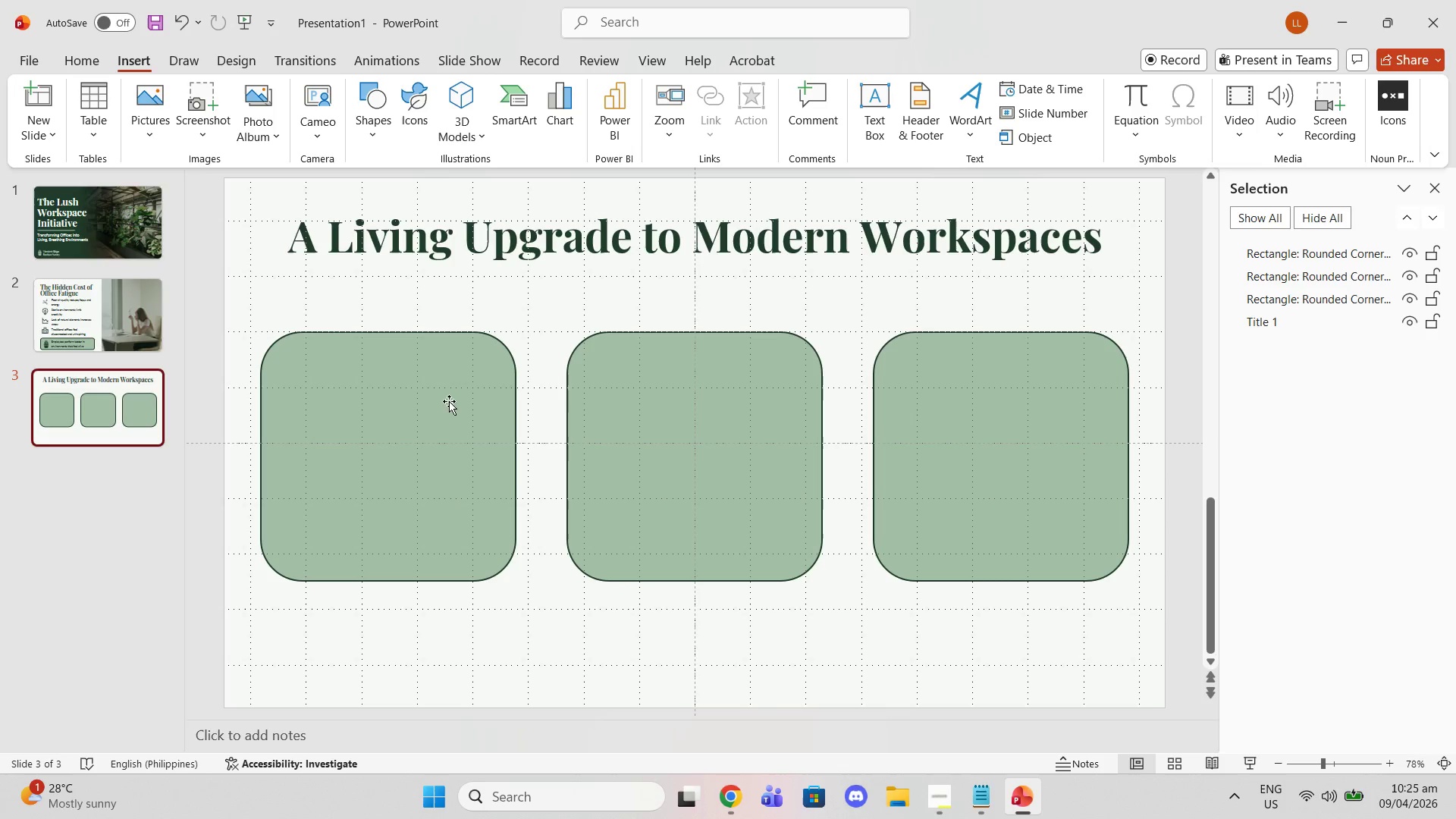 
wait(10.39)
 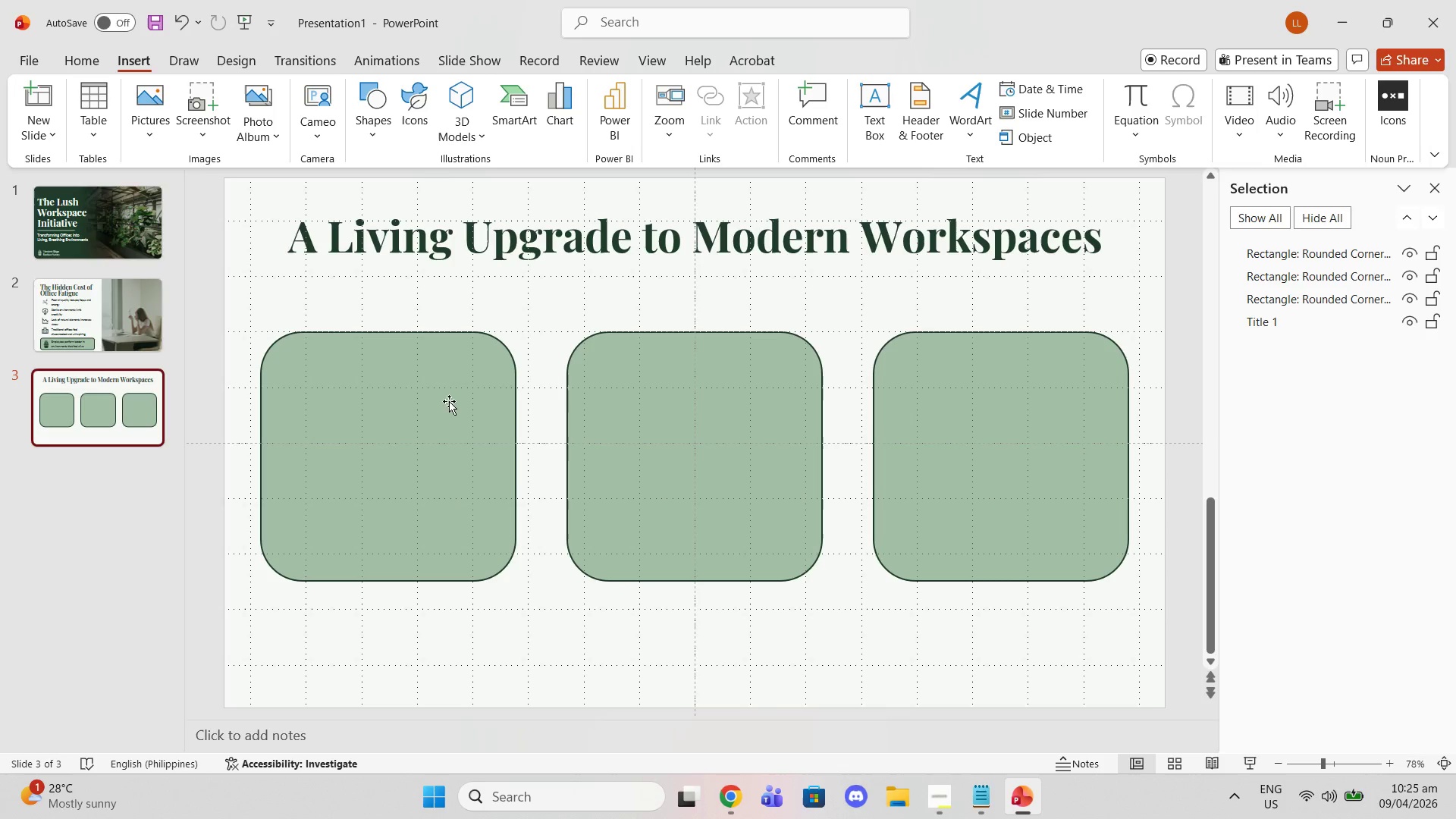 
left_click([359, 387])
 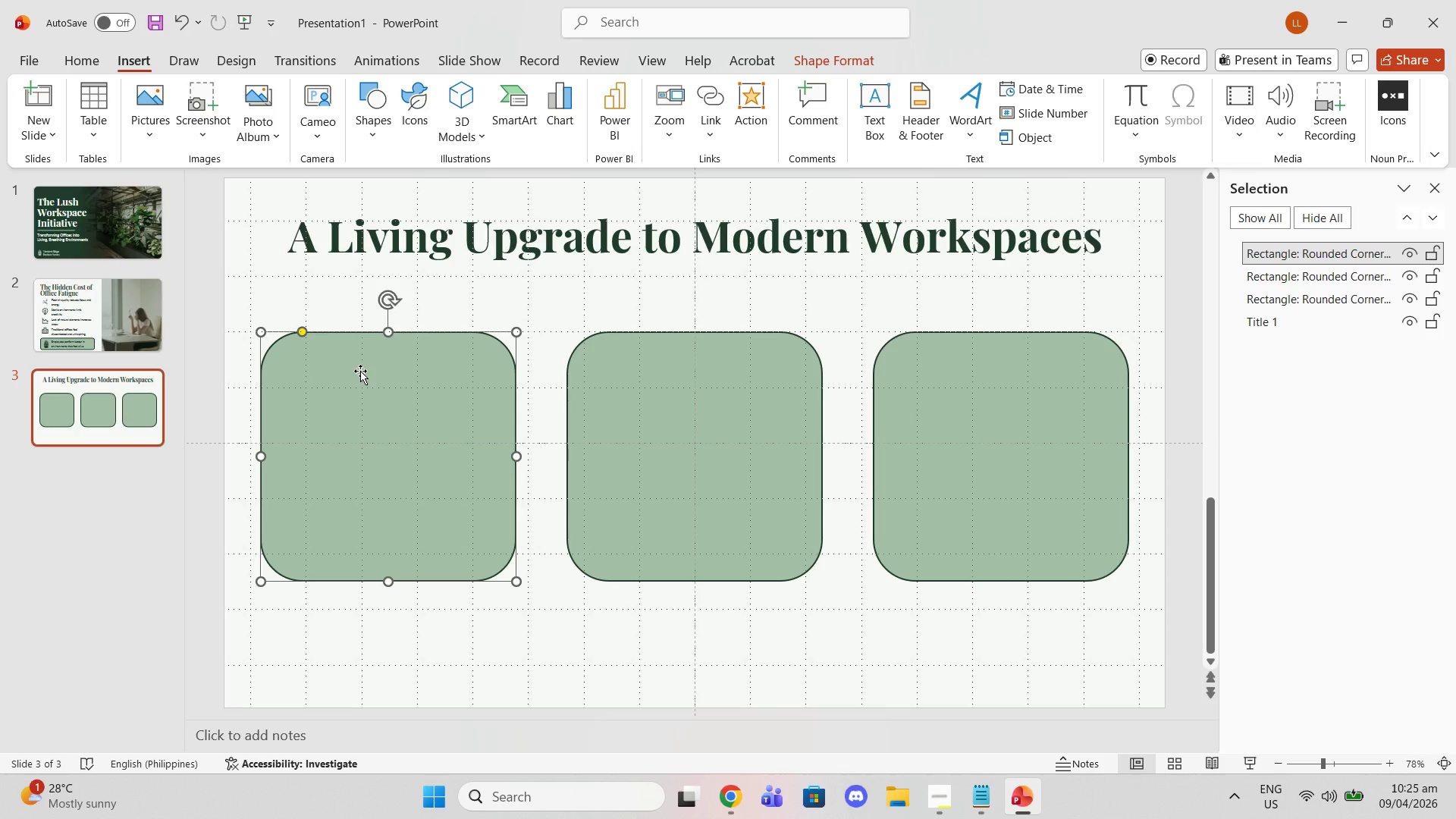 
key(Control+V)
 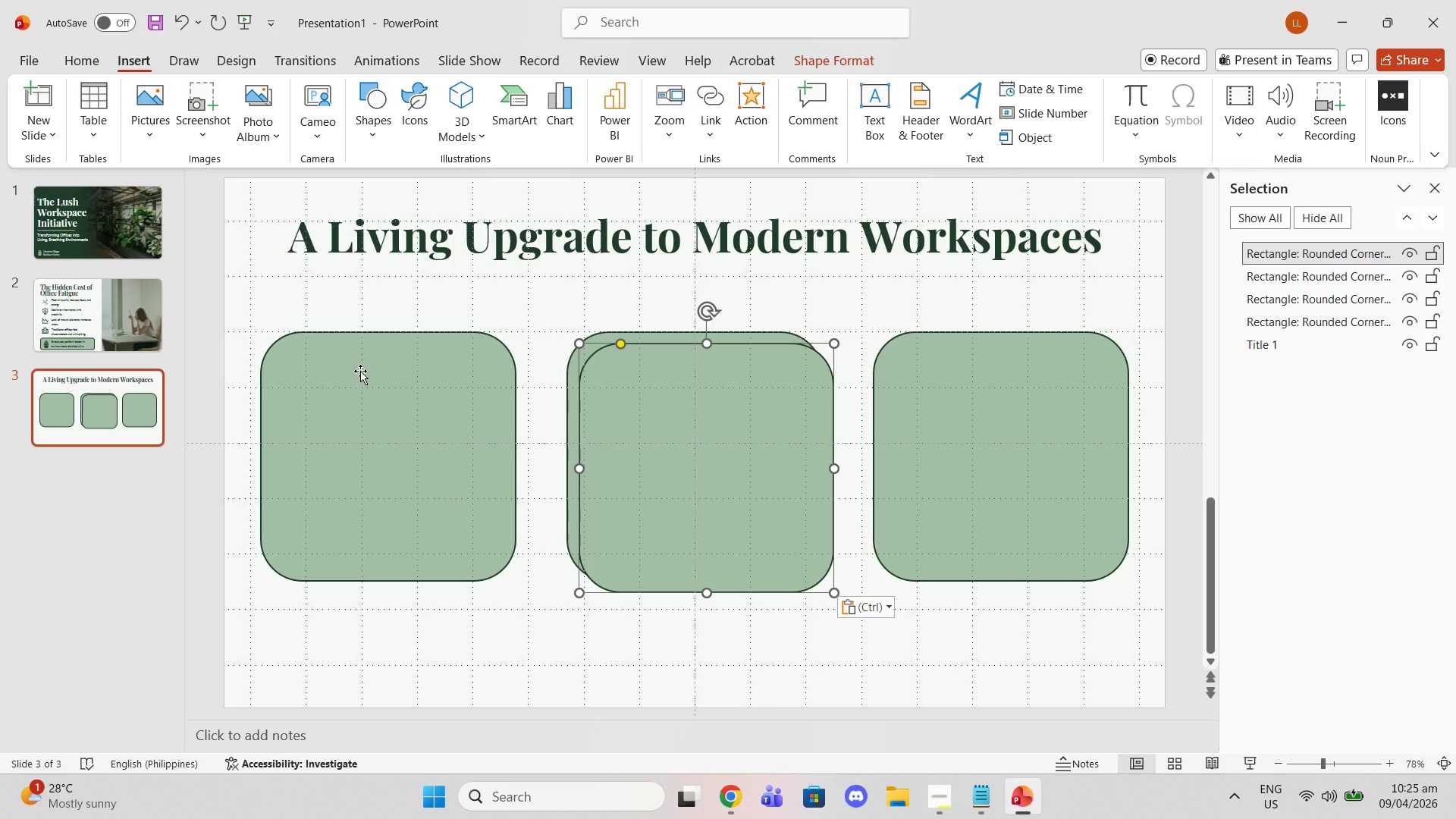 
key(Control+Z)
 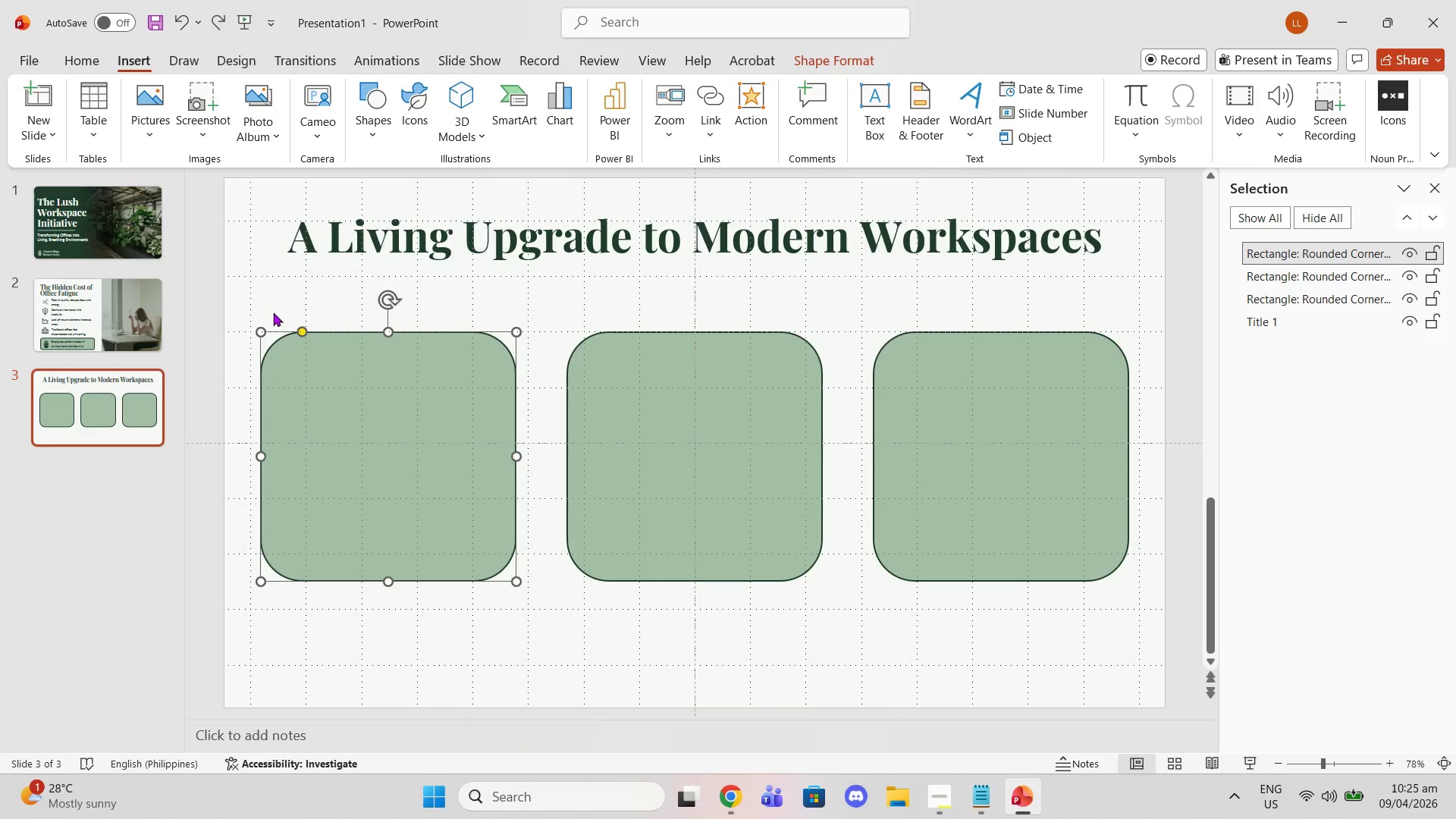 
left_click([396, 251])
 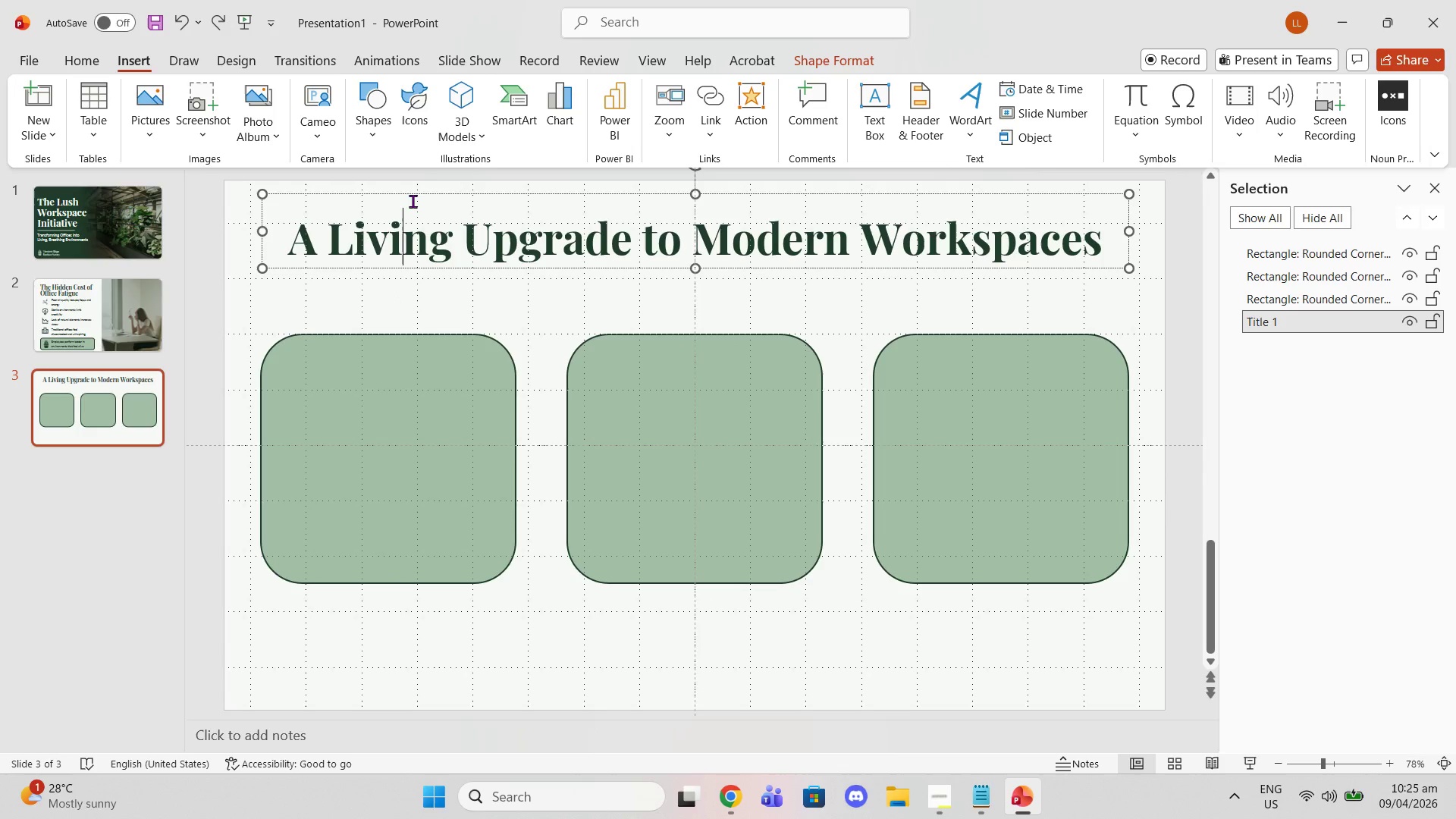 
wait(7.19)
 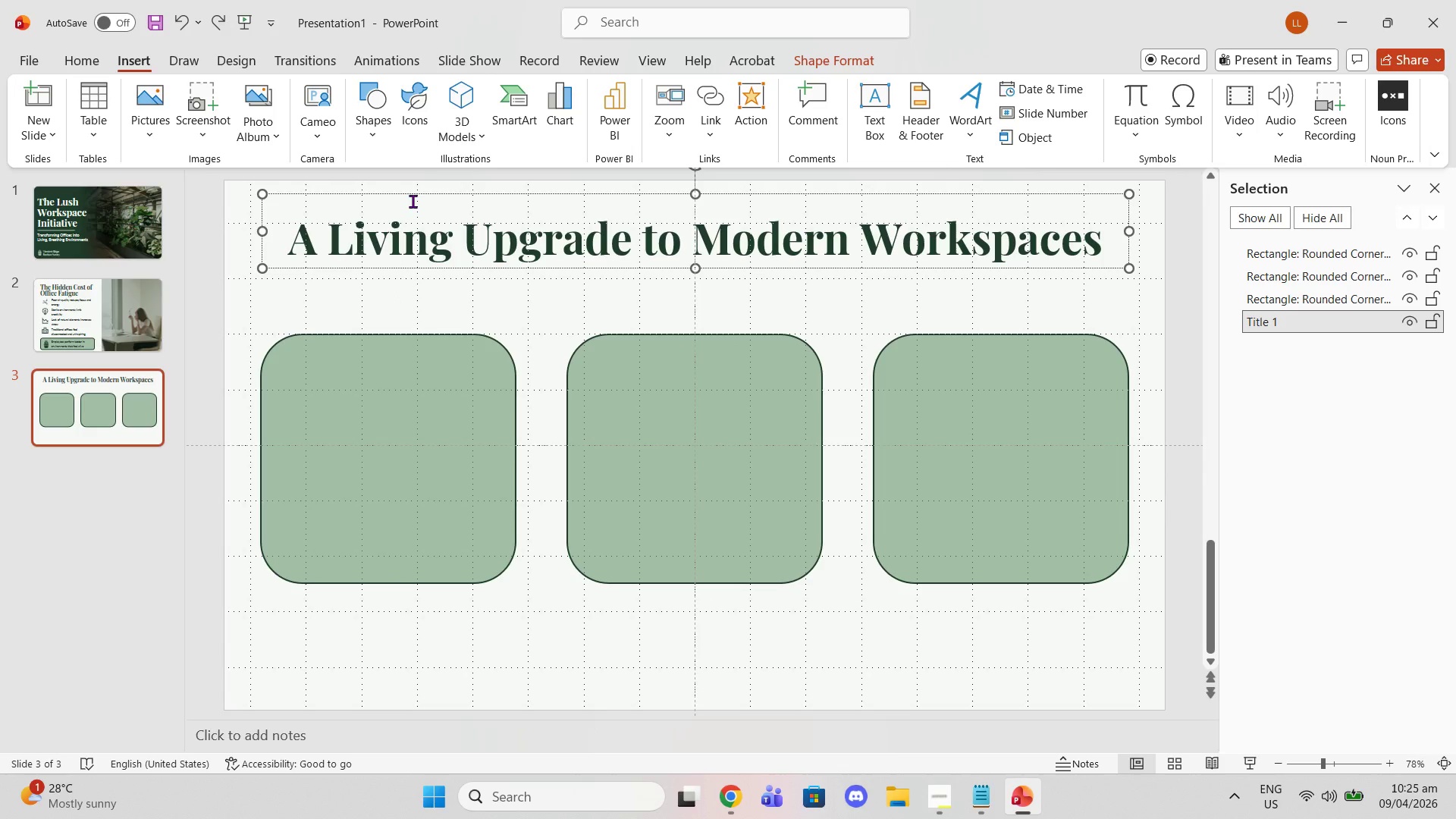 
left_click_drag(start_coordinate=[513, 456], to_coordinate=[525, 457])
 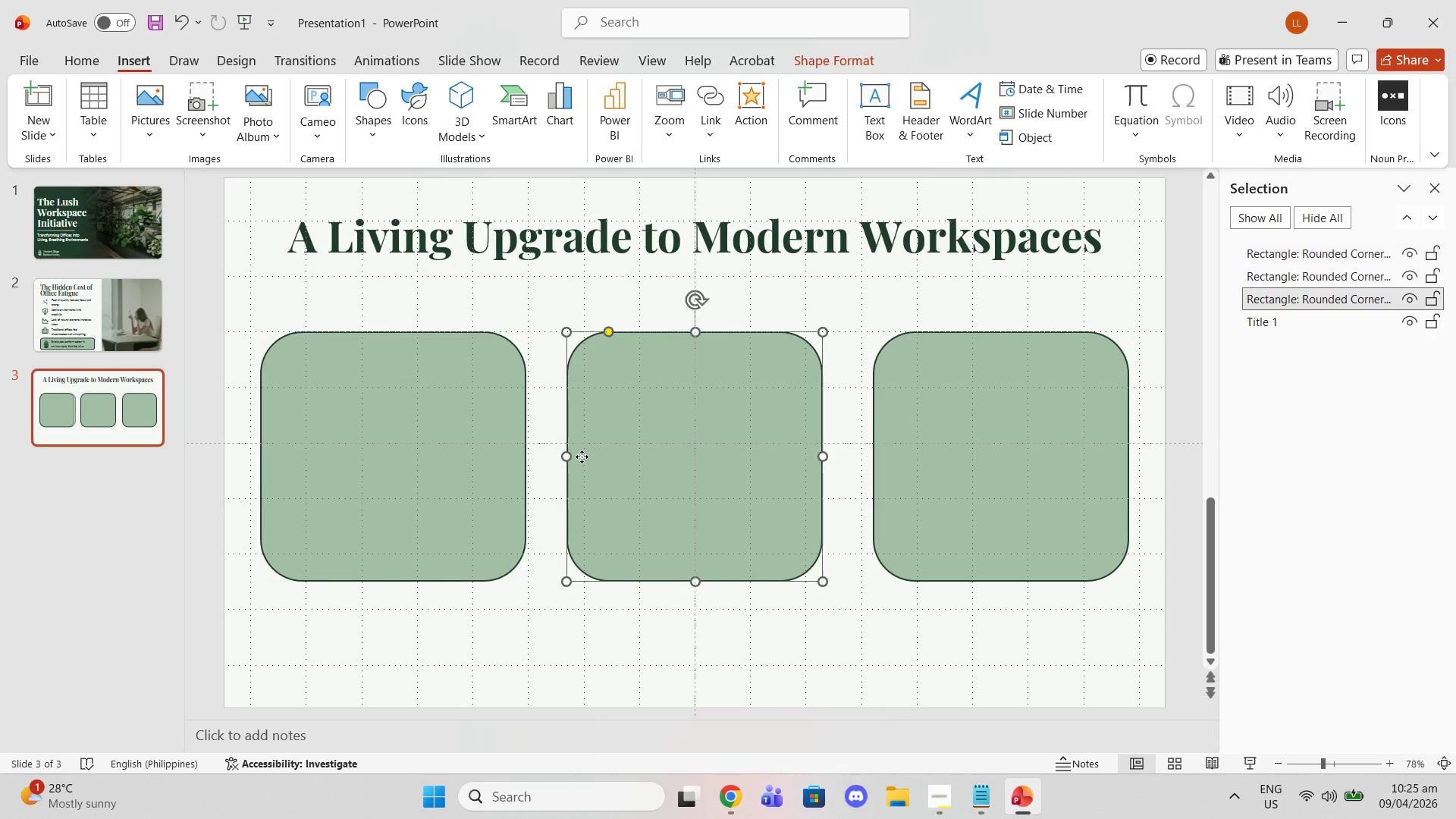 
left_click([582, 457])
 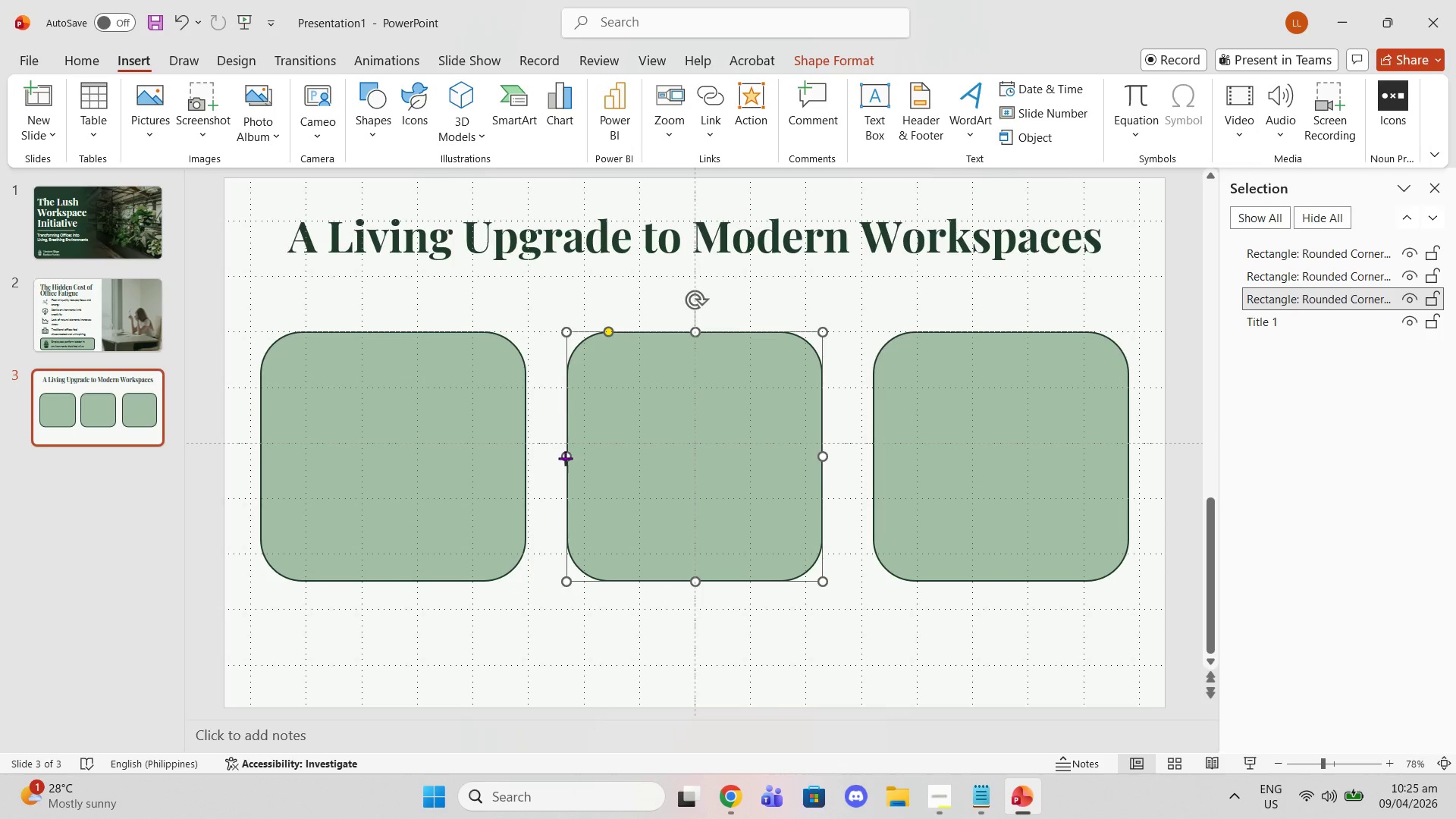 
left_click_drag(start_coordinate=[565, 458], to_coordinate=[548, 456])
 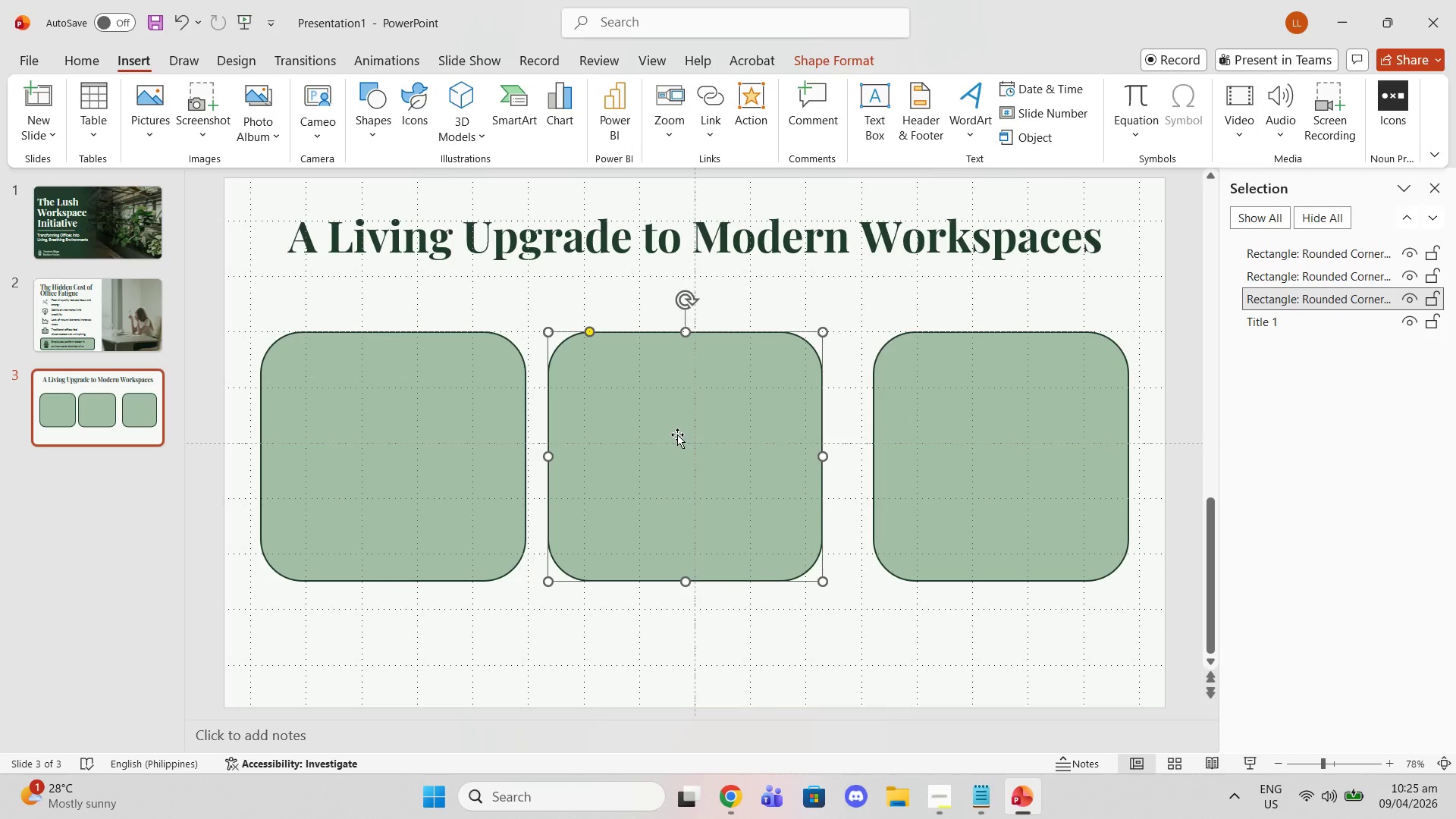 
key(Control+Z)
 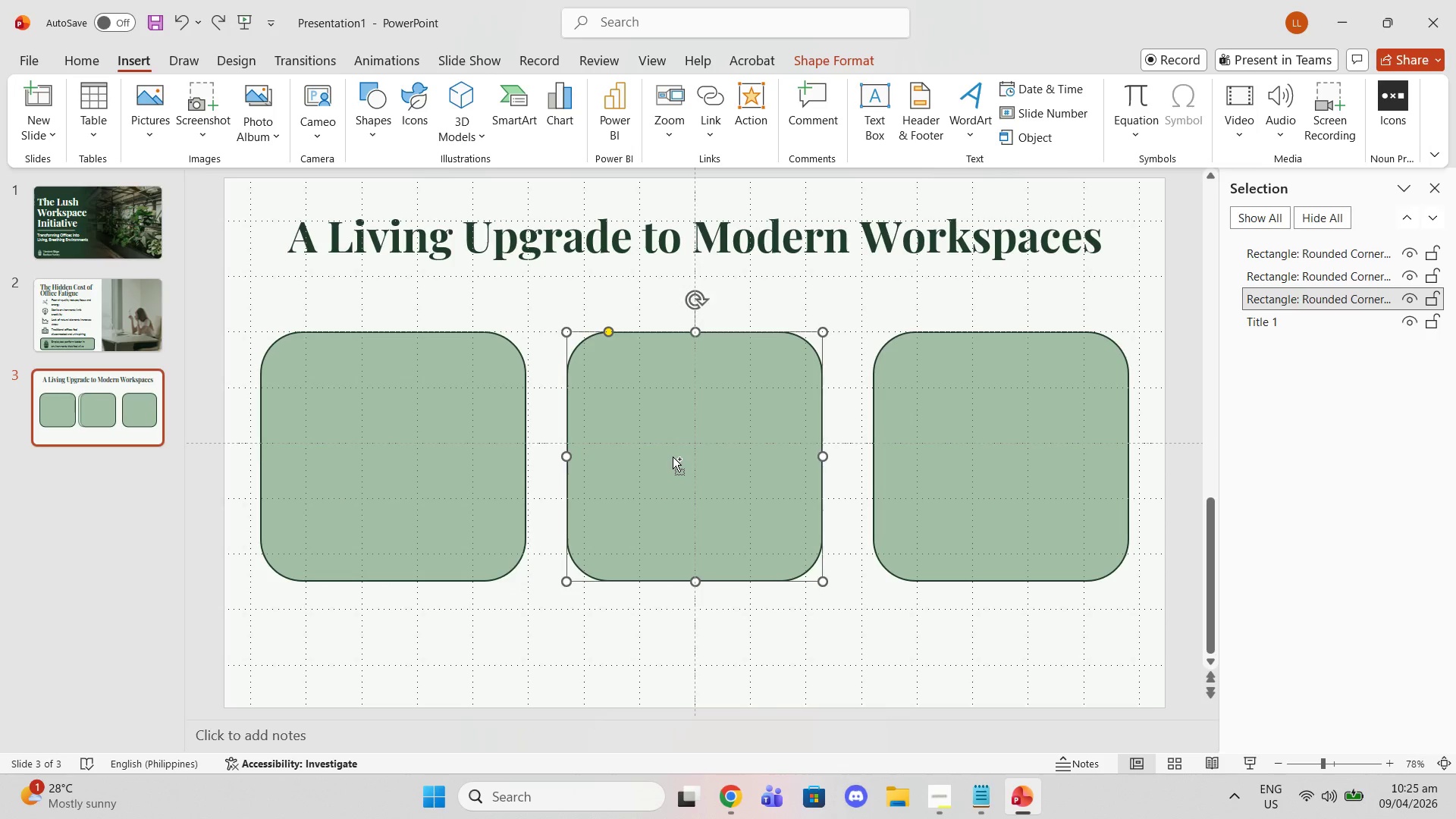 
key(Control+Z)
 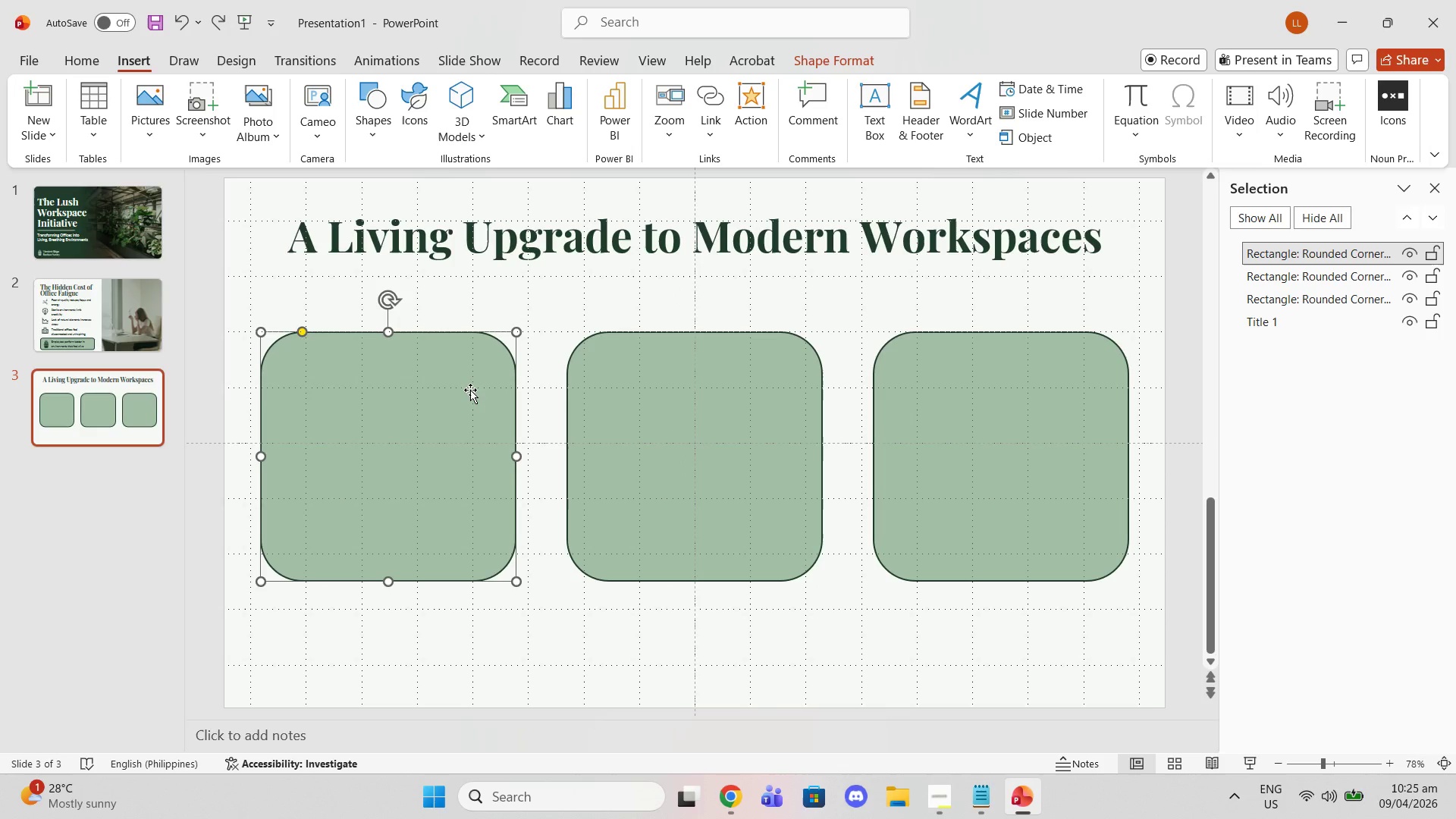 
left_click_drag(start_coordinate=[446, 408], to_coordinate=[458, 410])
 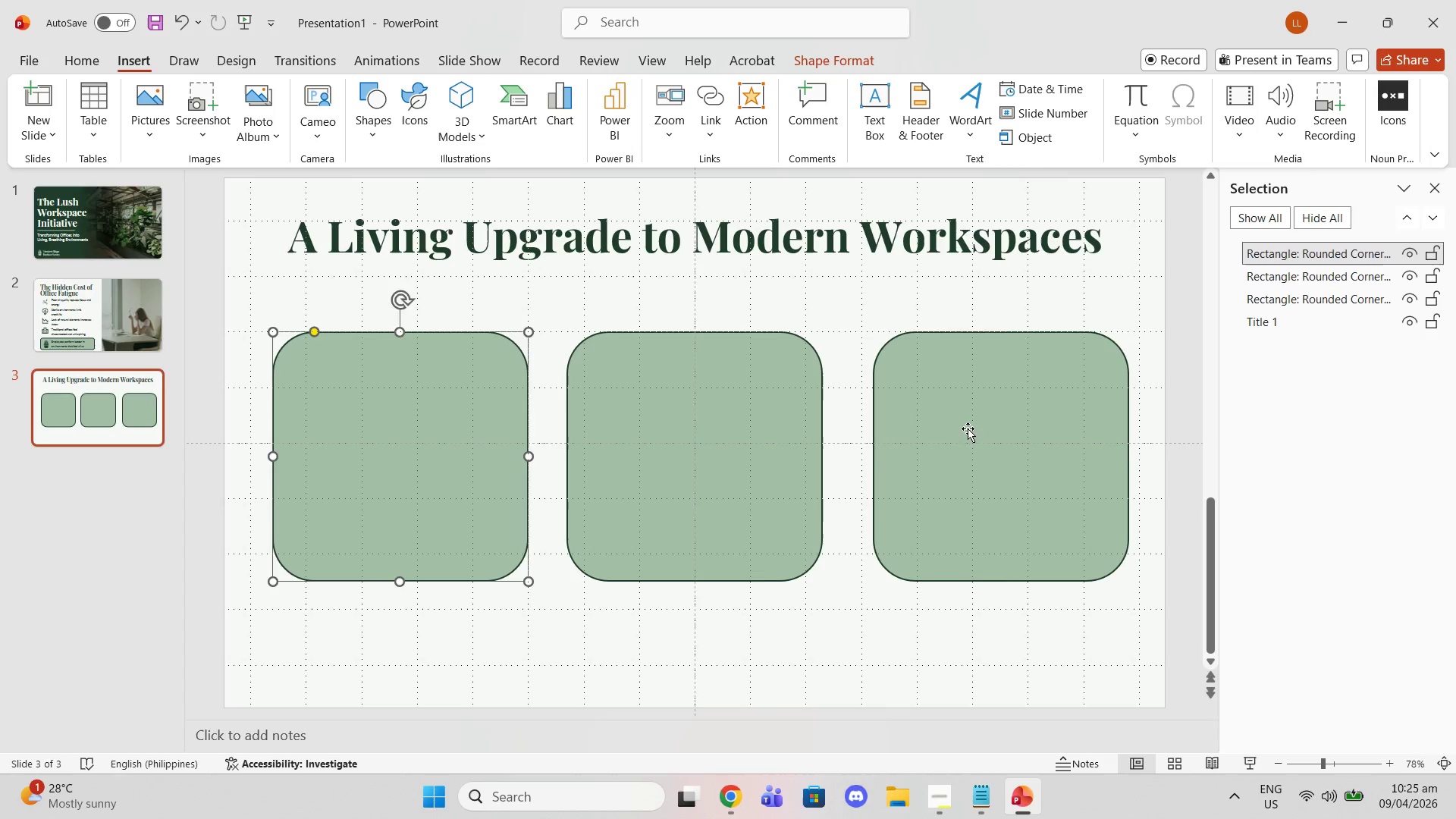 
left_click_drag(start_coordinate=[968, 428], to_coordinate=[959, 428])
 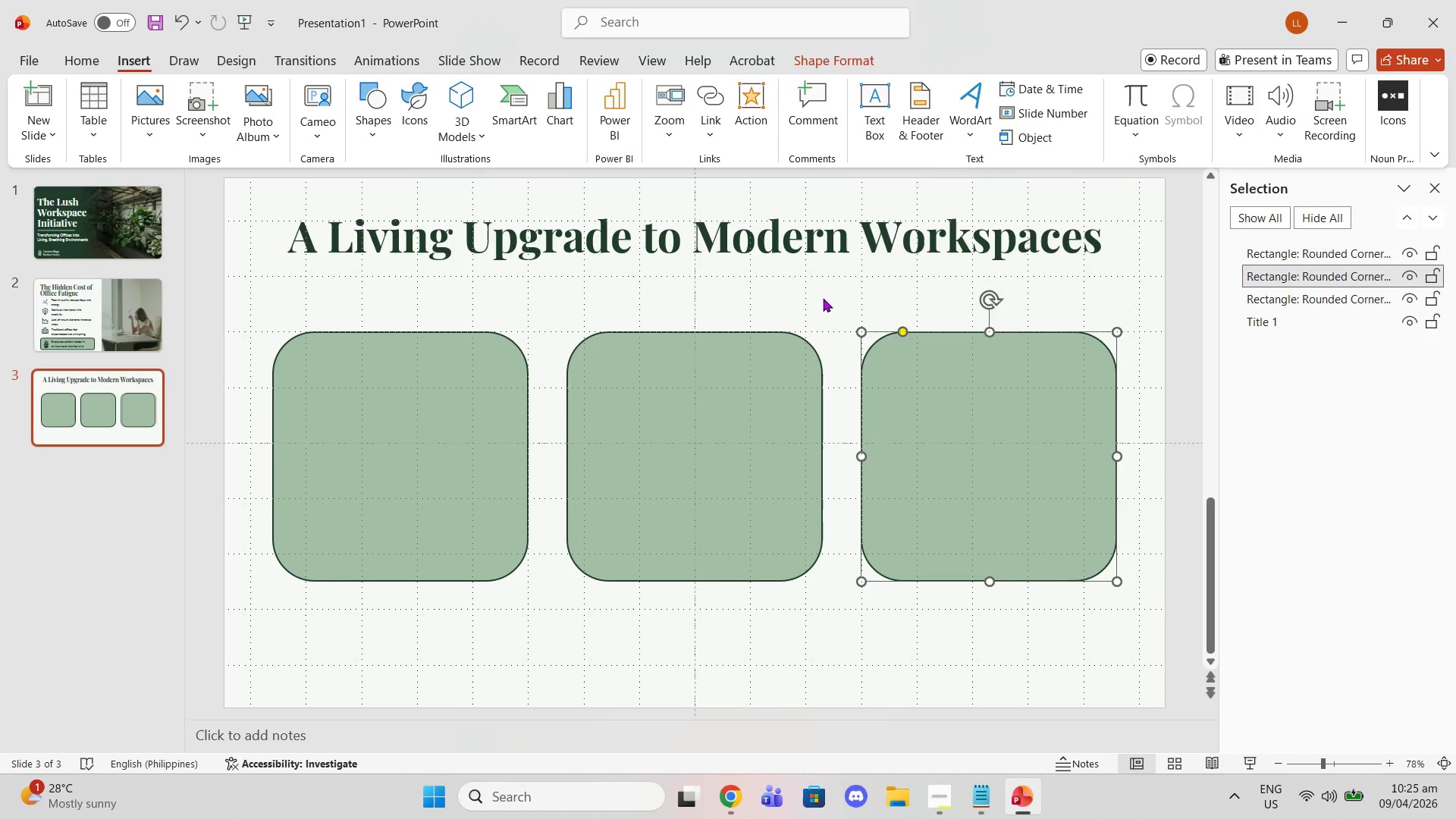 
left_click([823, 298])
 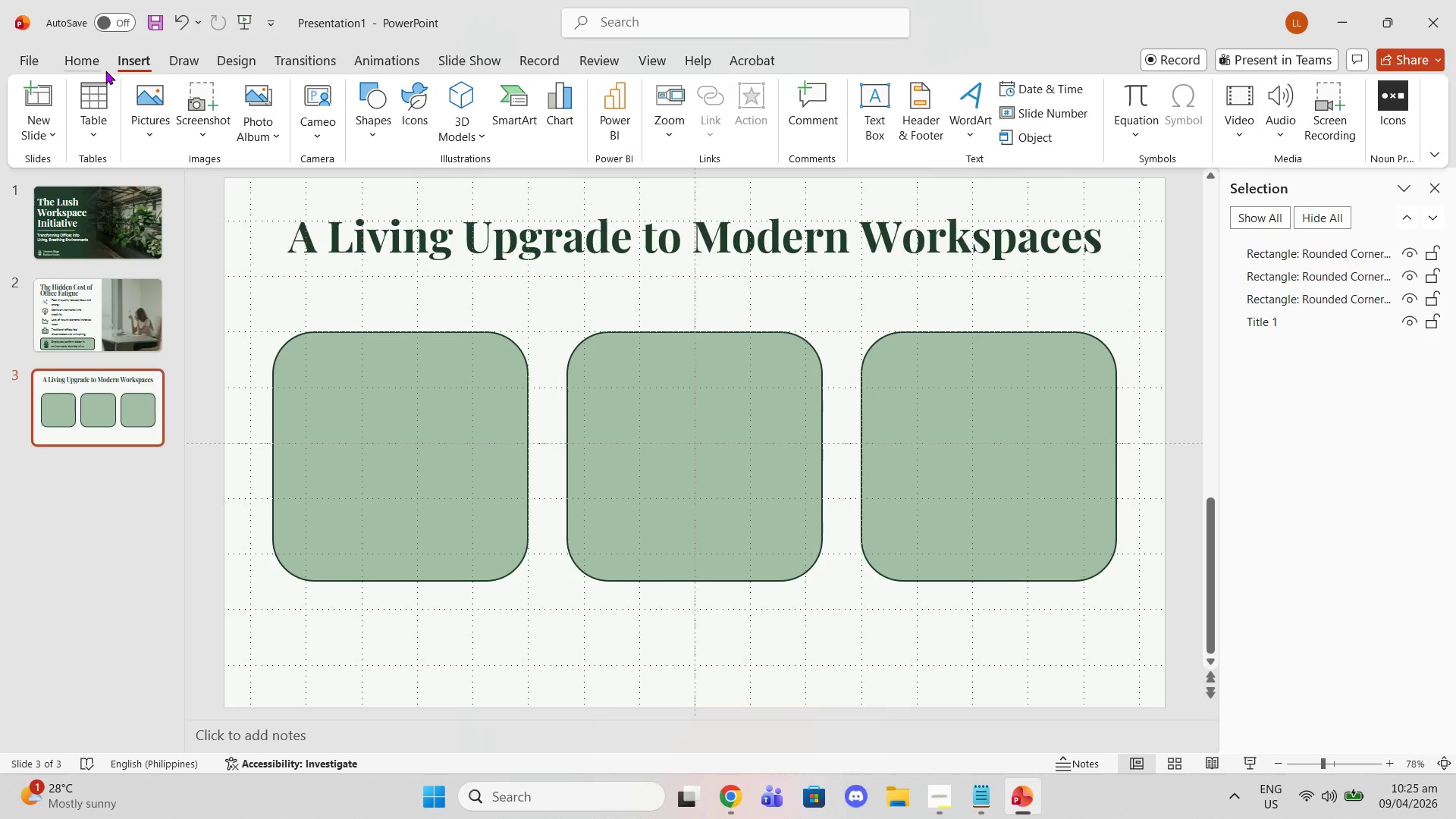 
left_click([120, 71])
 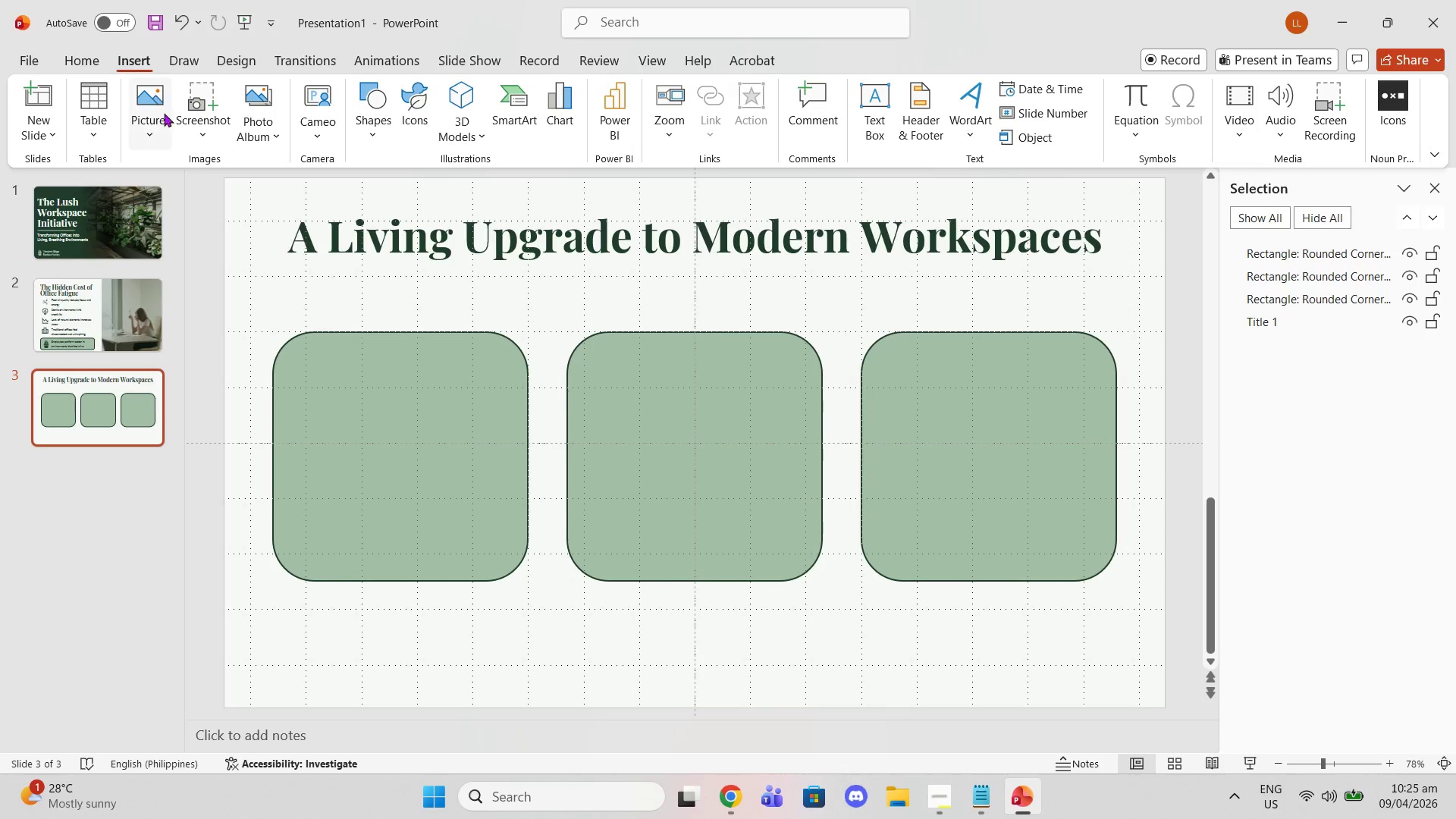 
left_click([164, 117])
 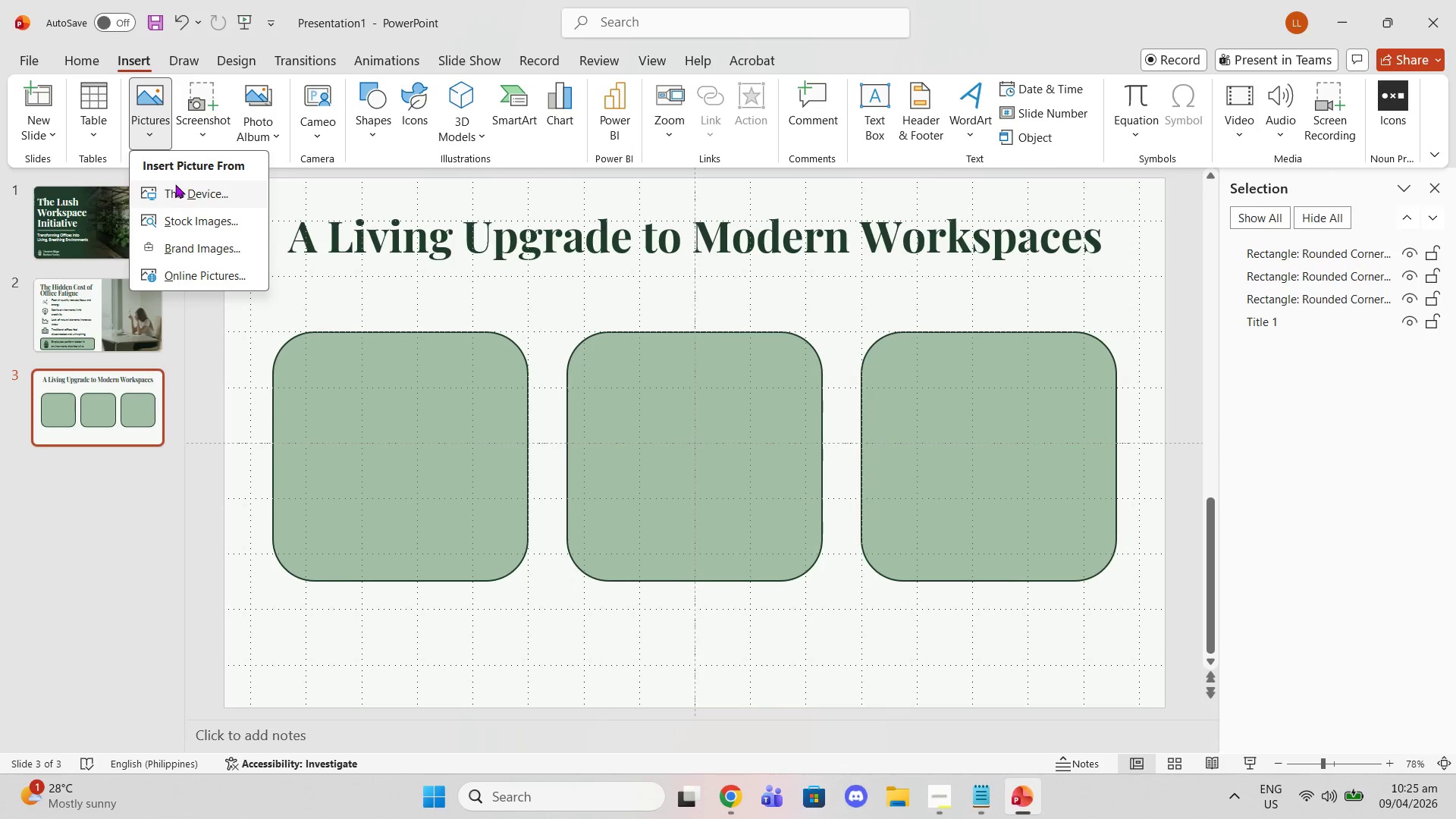 
left_click([175, 184])
 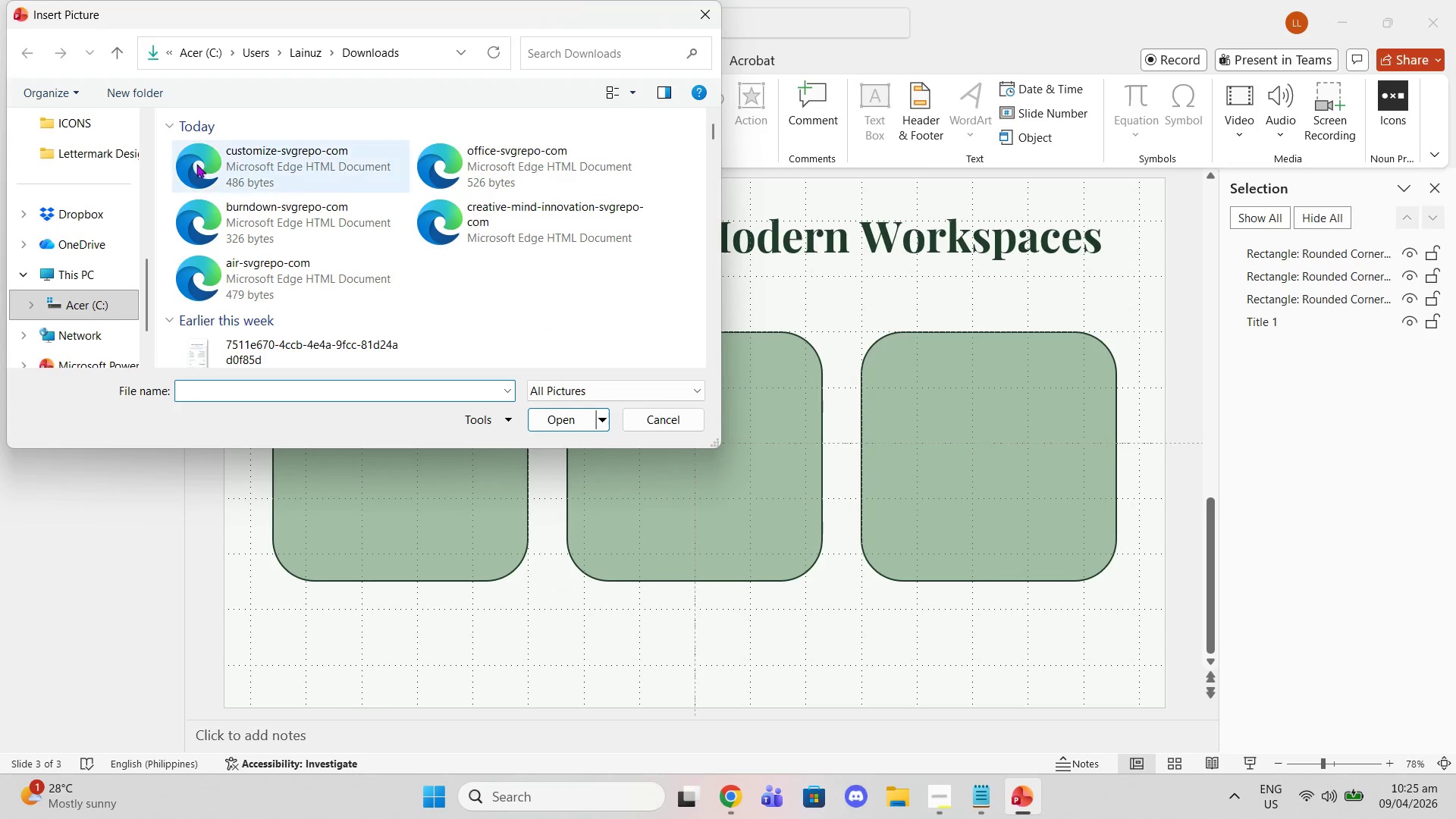 
left_click([226, 162])
 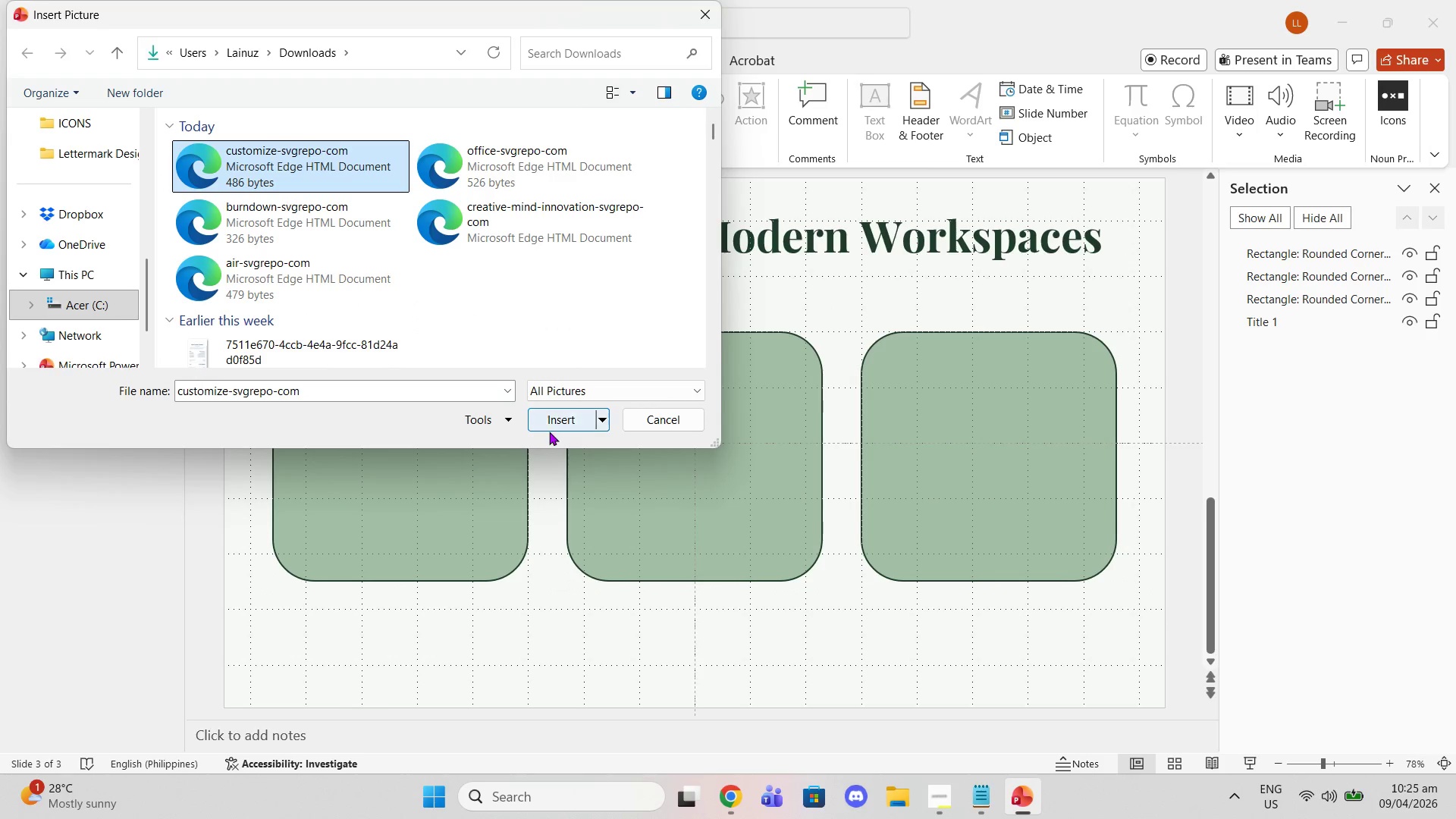 
left_click([548, 419])
 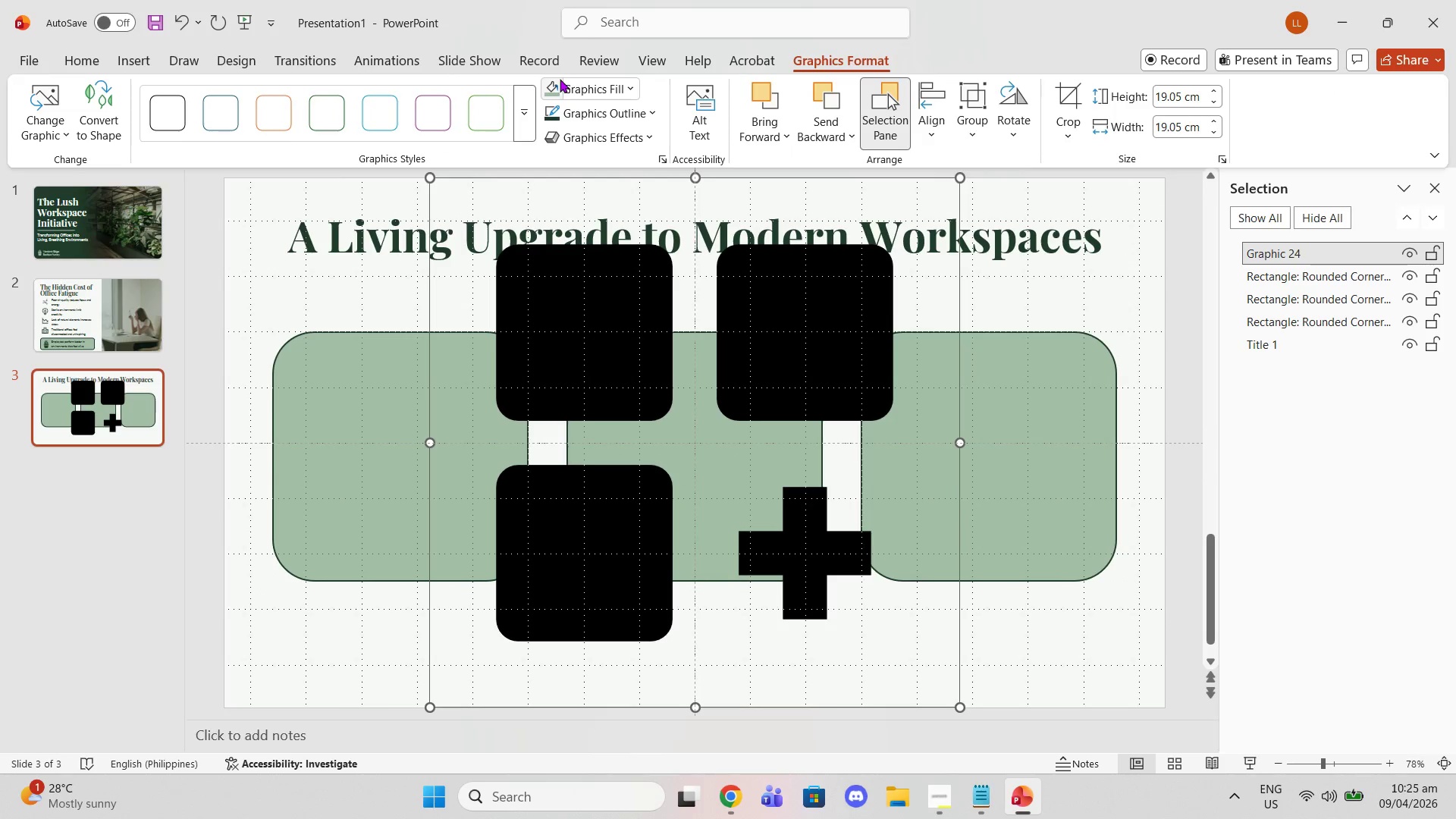 
left_click([596, 93])
 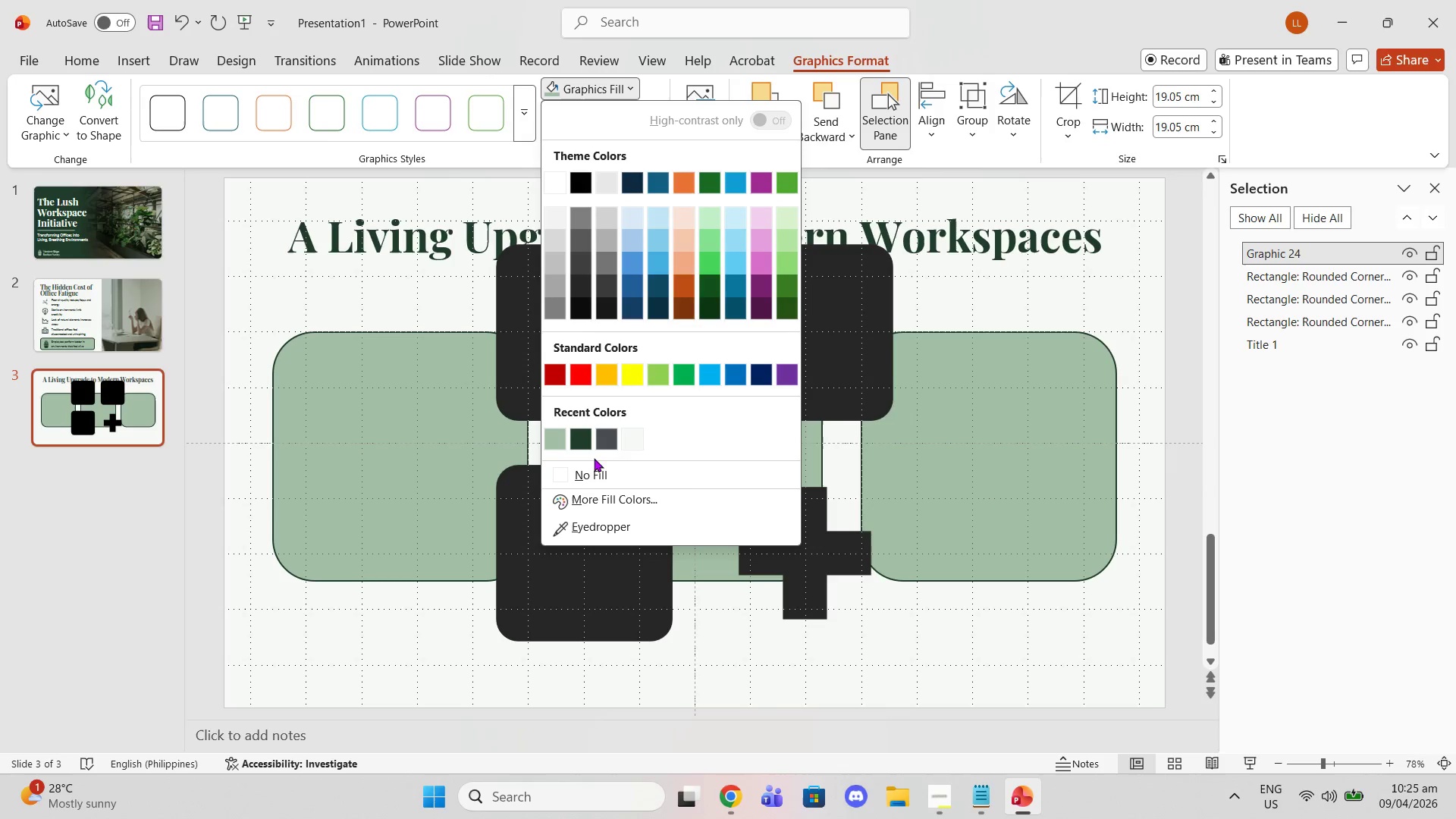 
left_click([585, 439])
 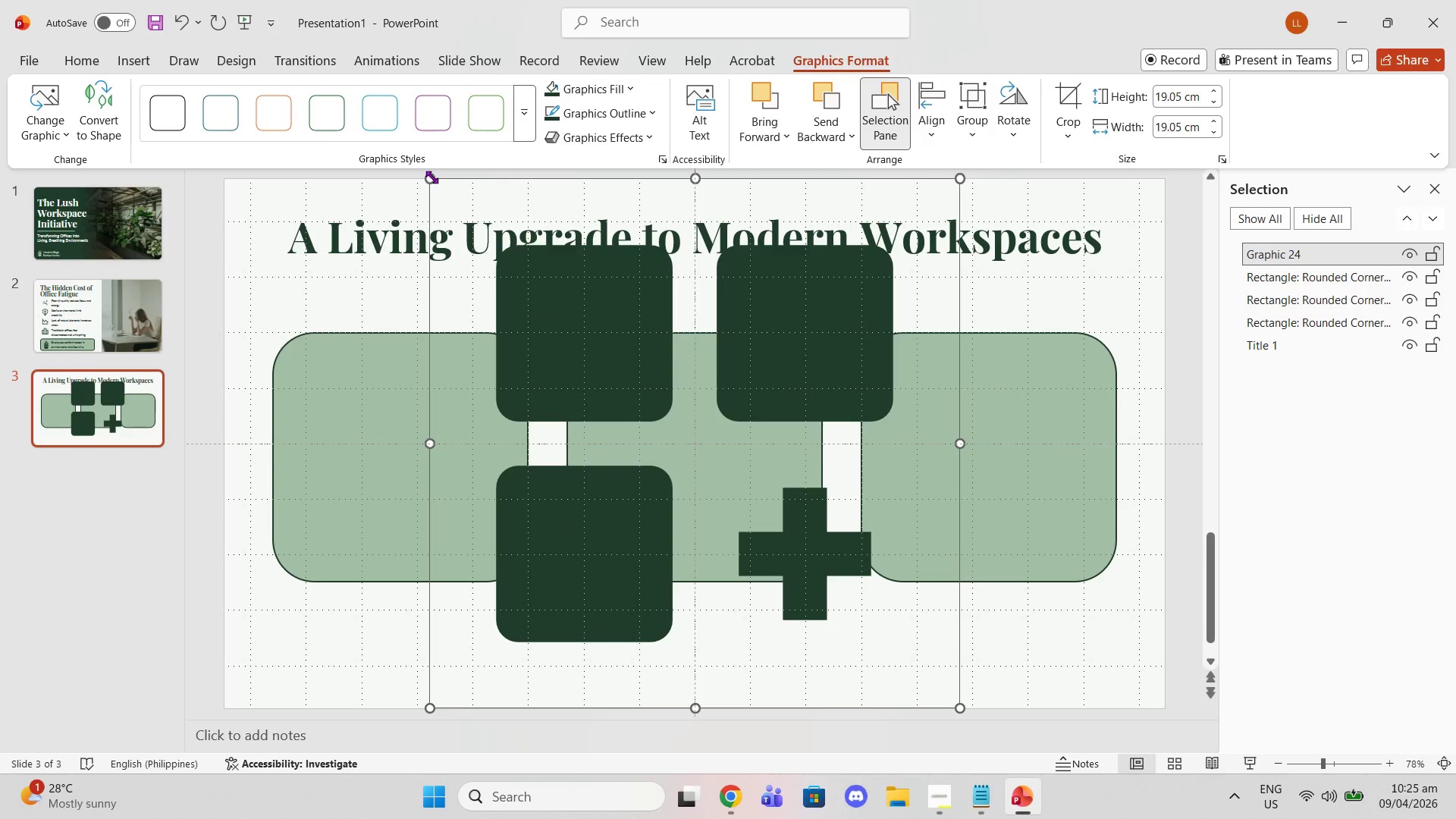 
left_click_drag(start_coordinate=[431, 177], to_coordinate=[868, 641])
 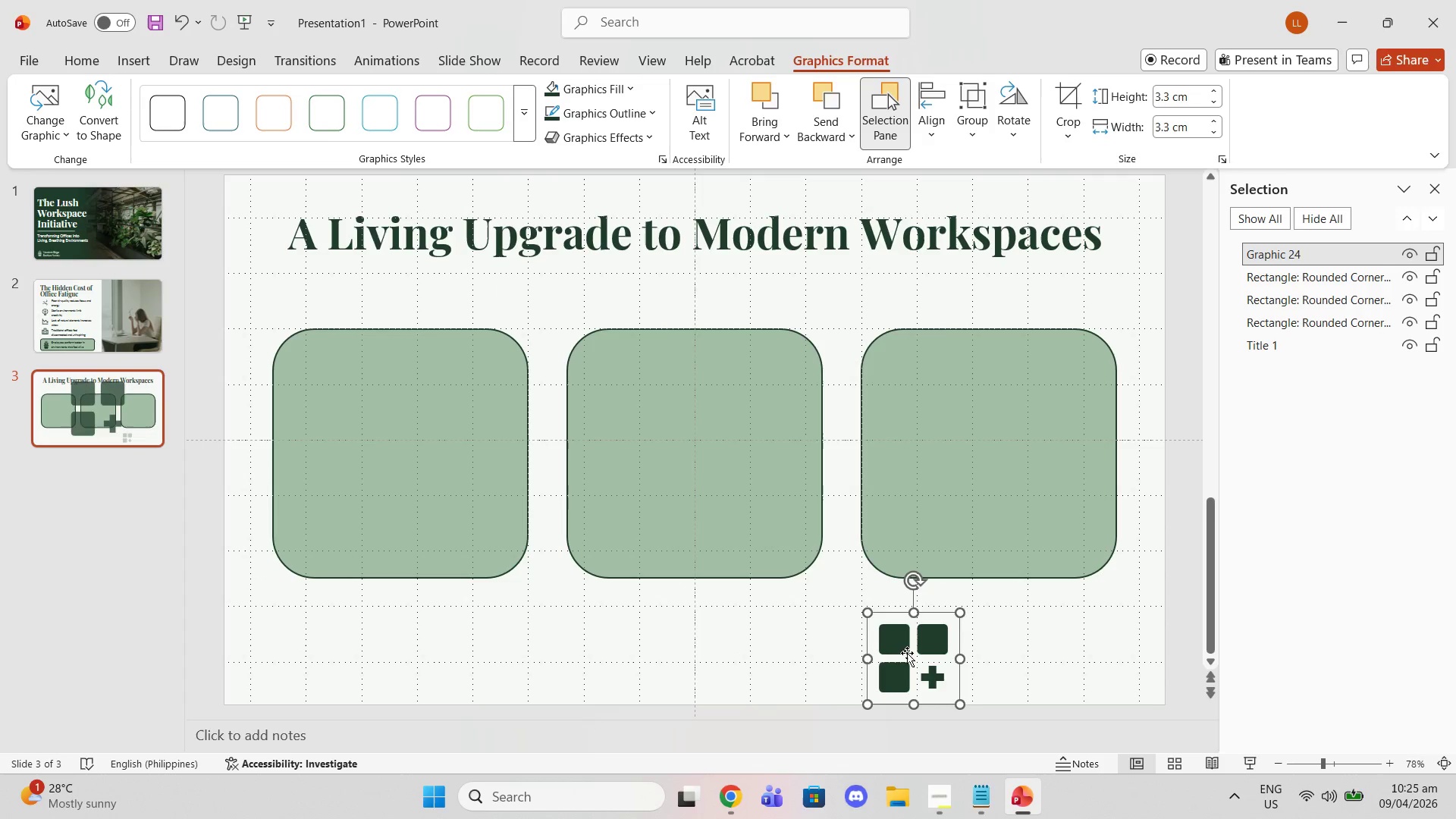 
left_click_drag(start_coordinate=[907, 653], to_coordinate=[391, 376])
 